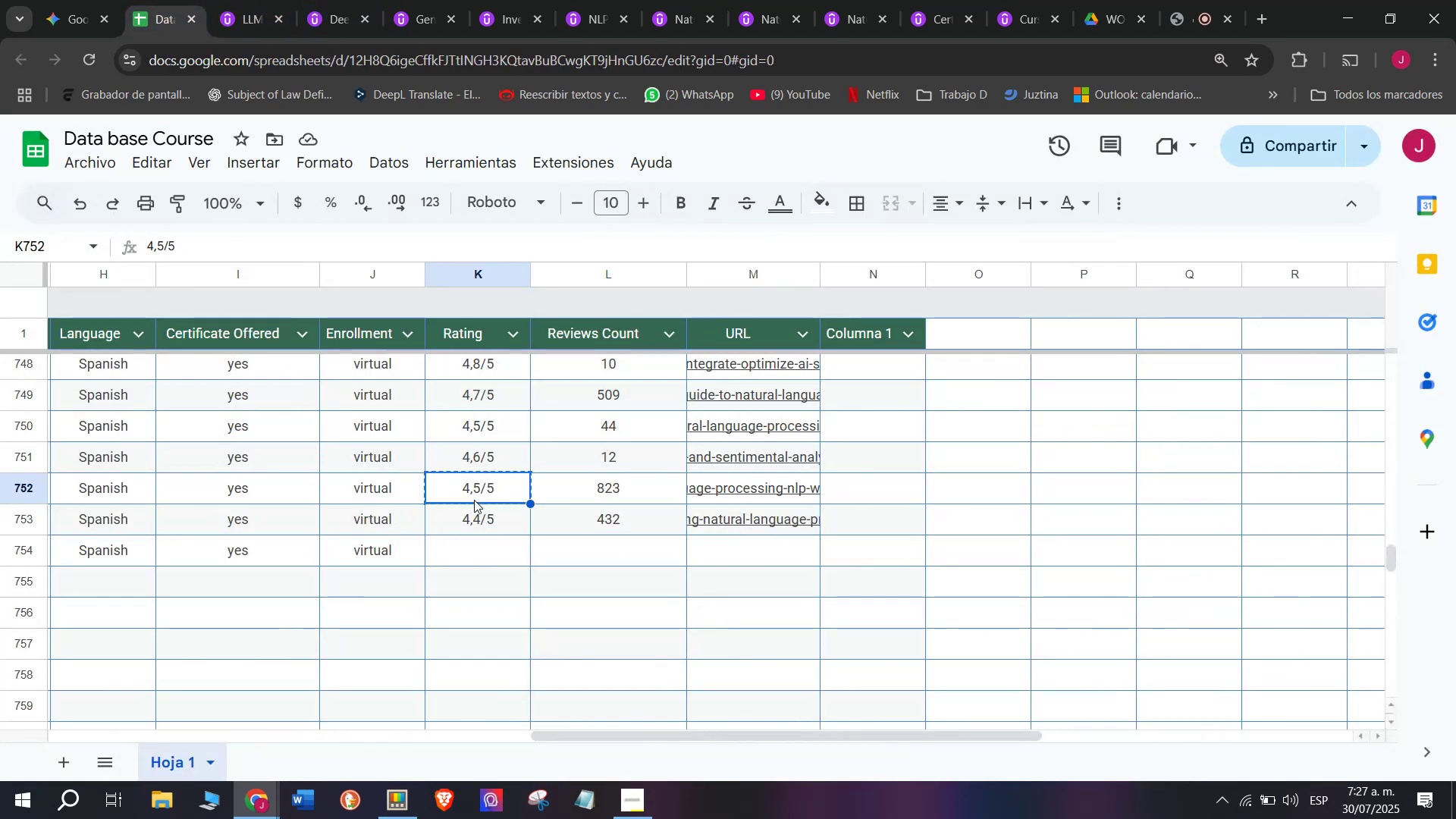 
key(Break)
 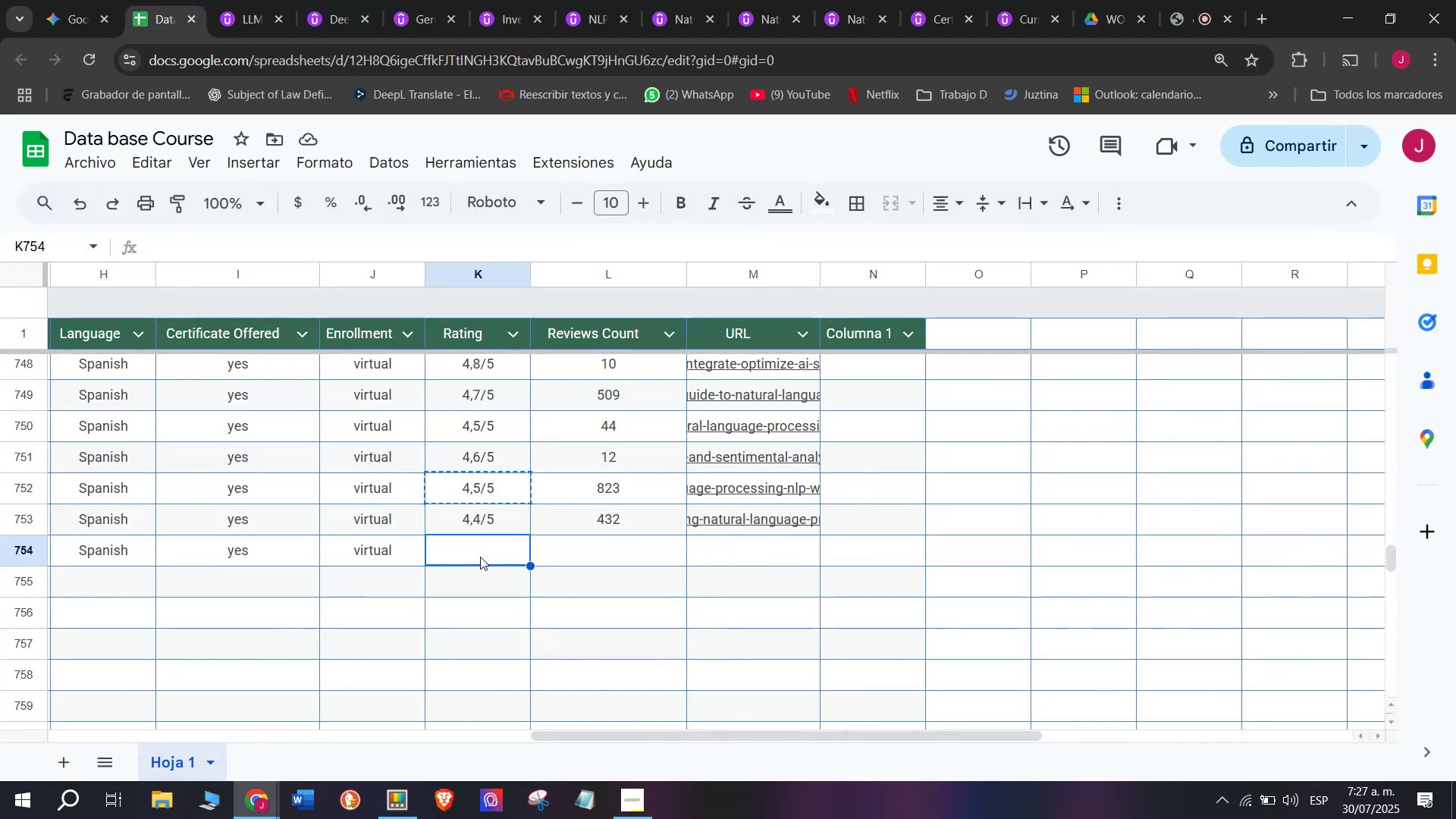 
key(Control+C)
 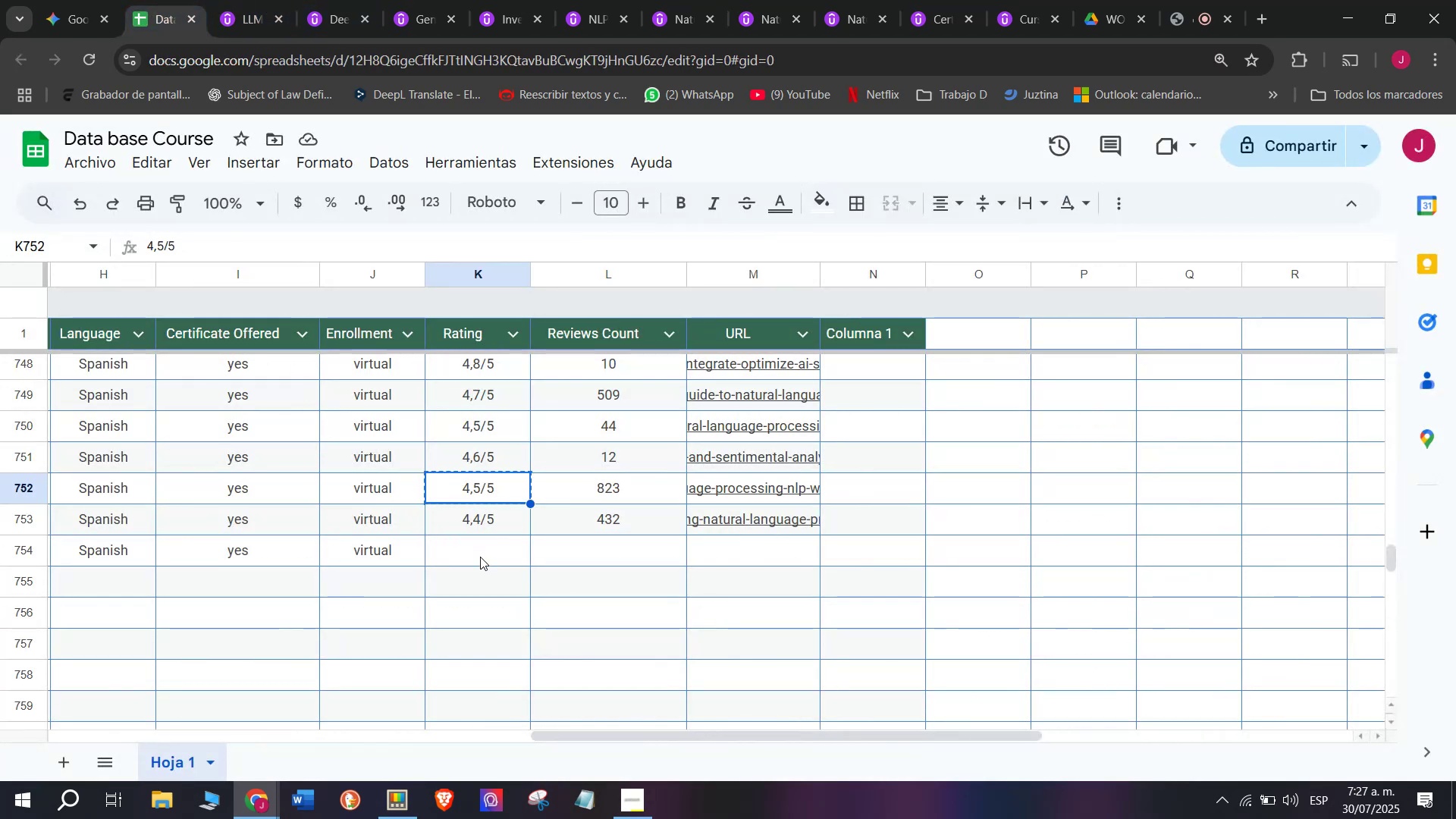 
left_click([480, 557])
 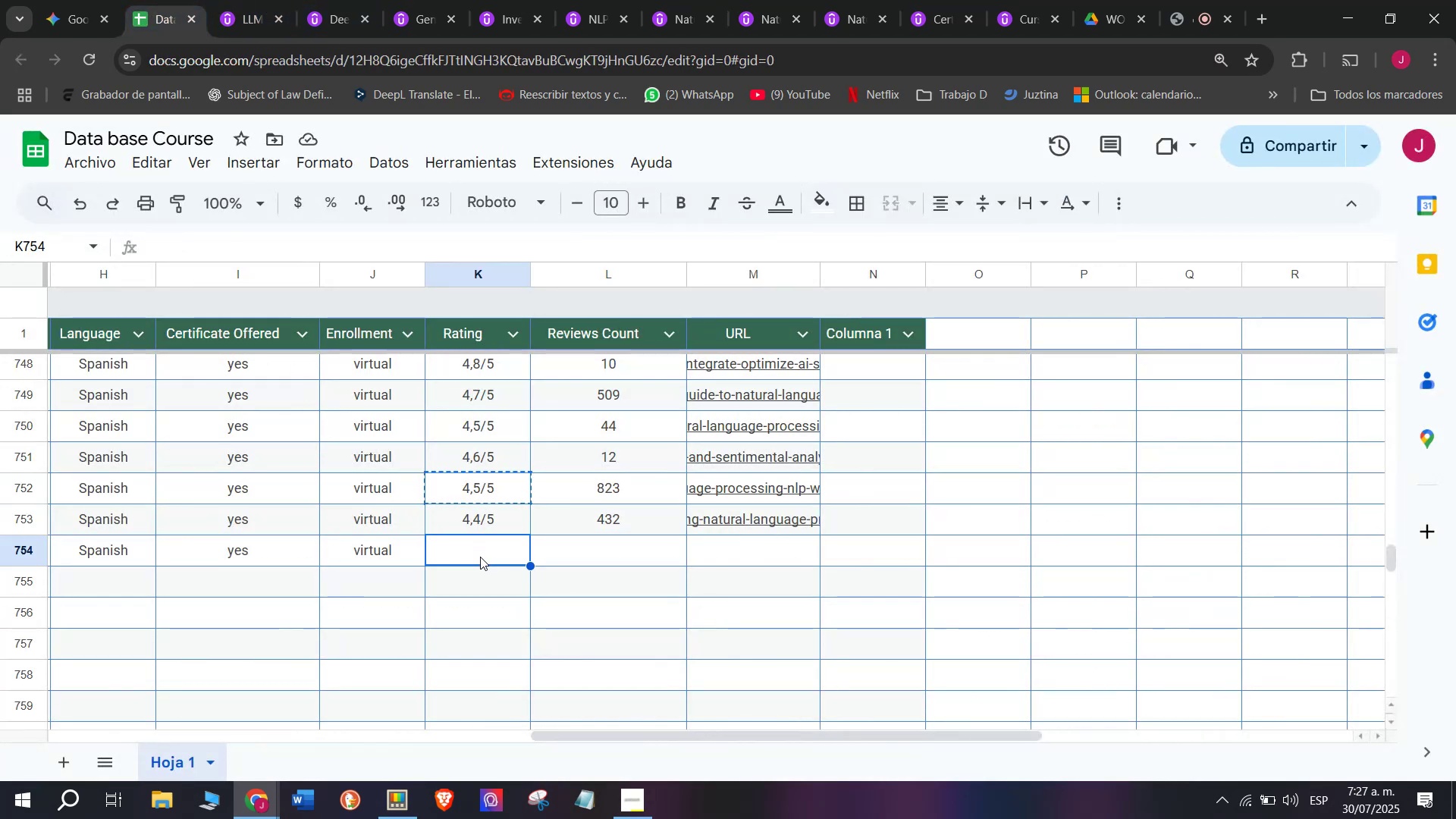 
key(Control+ControlLeft)
 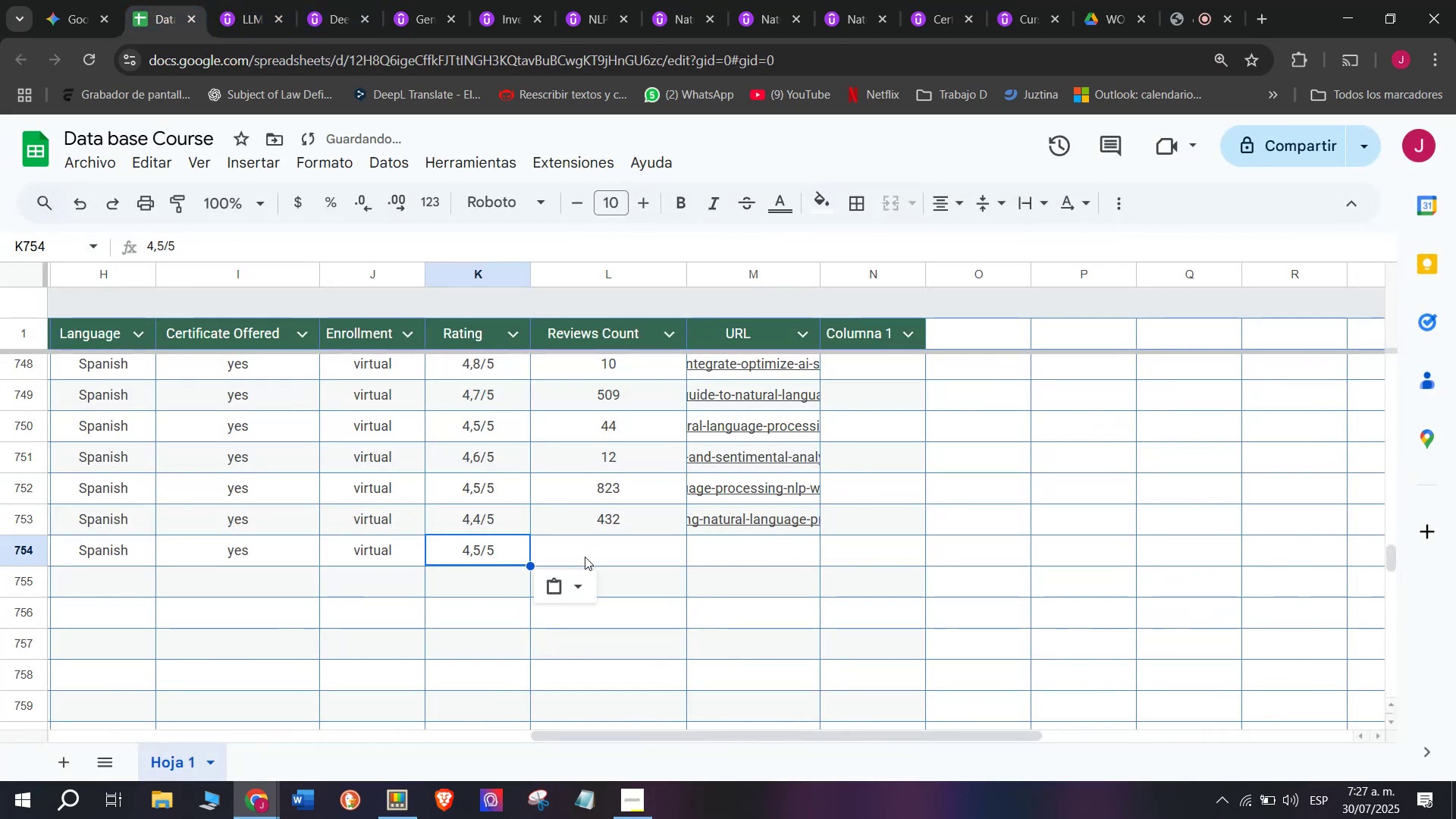 
key(Z)
 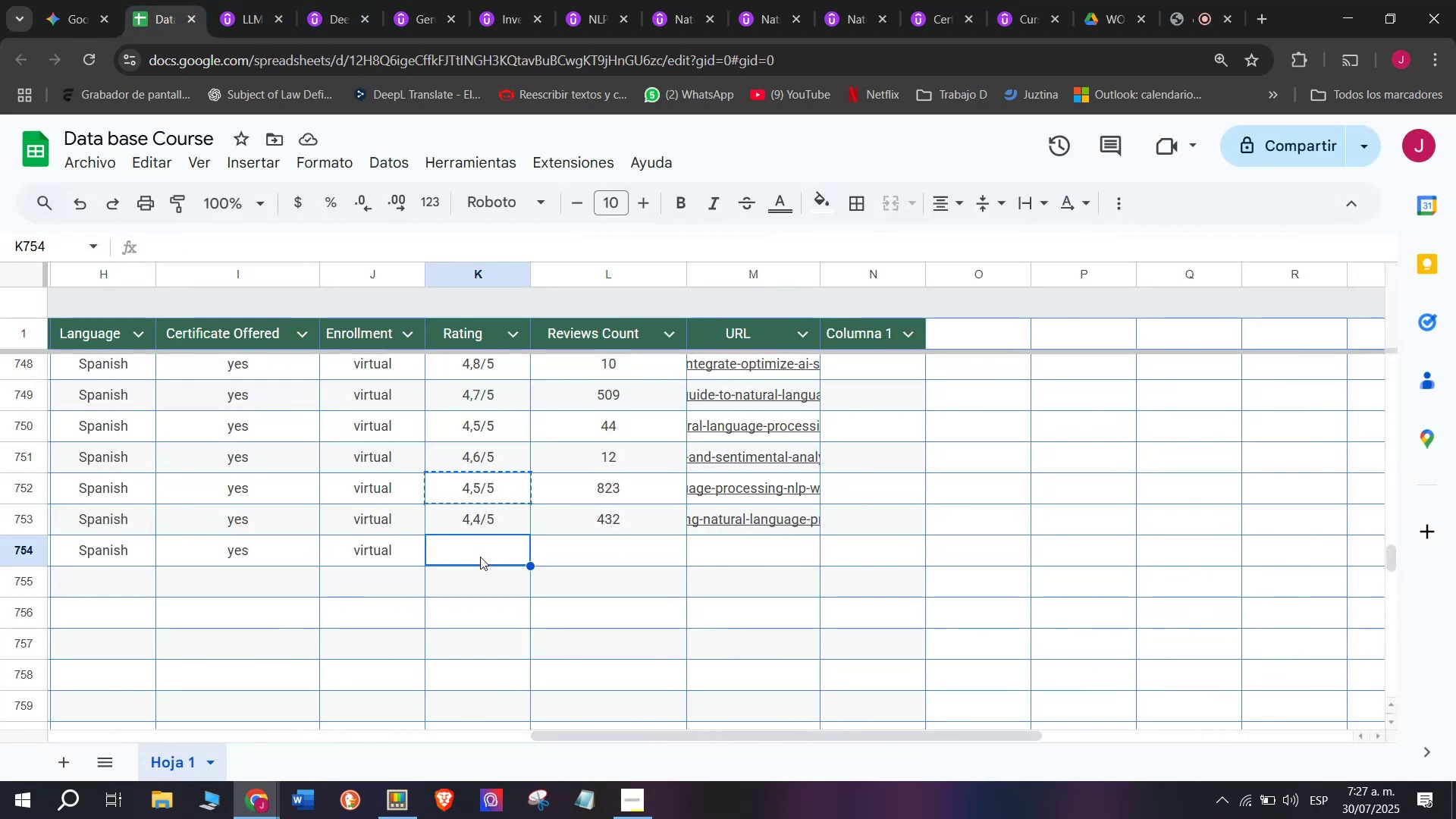 
key(Control+V)
 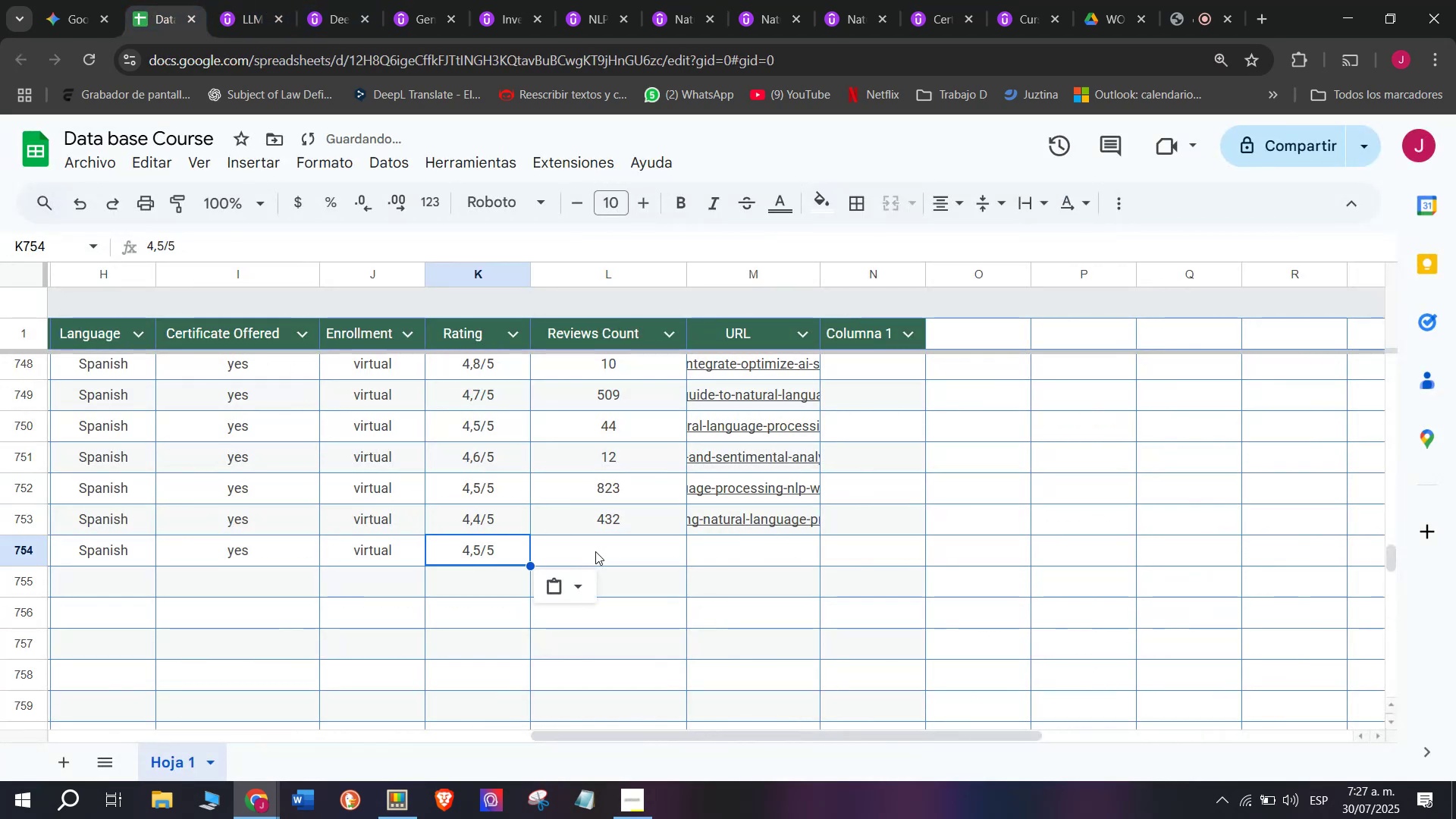 
left_click([598, 548])
 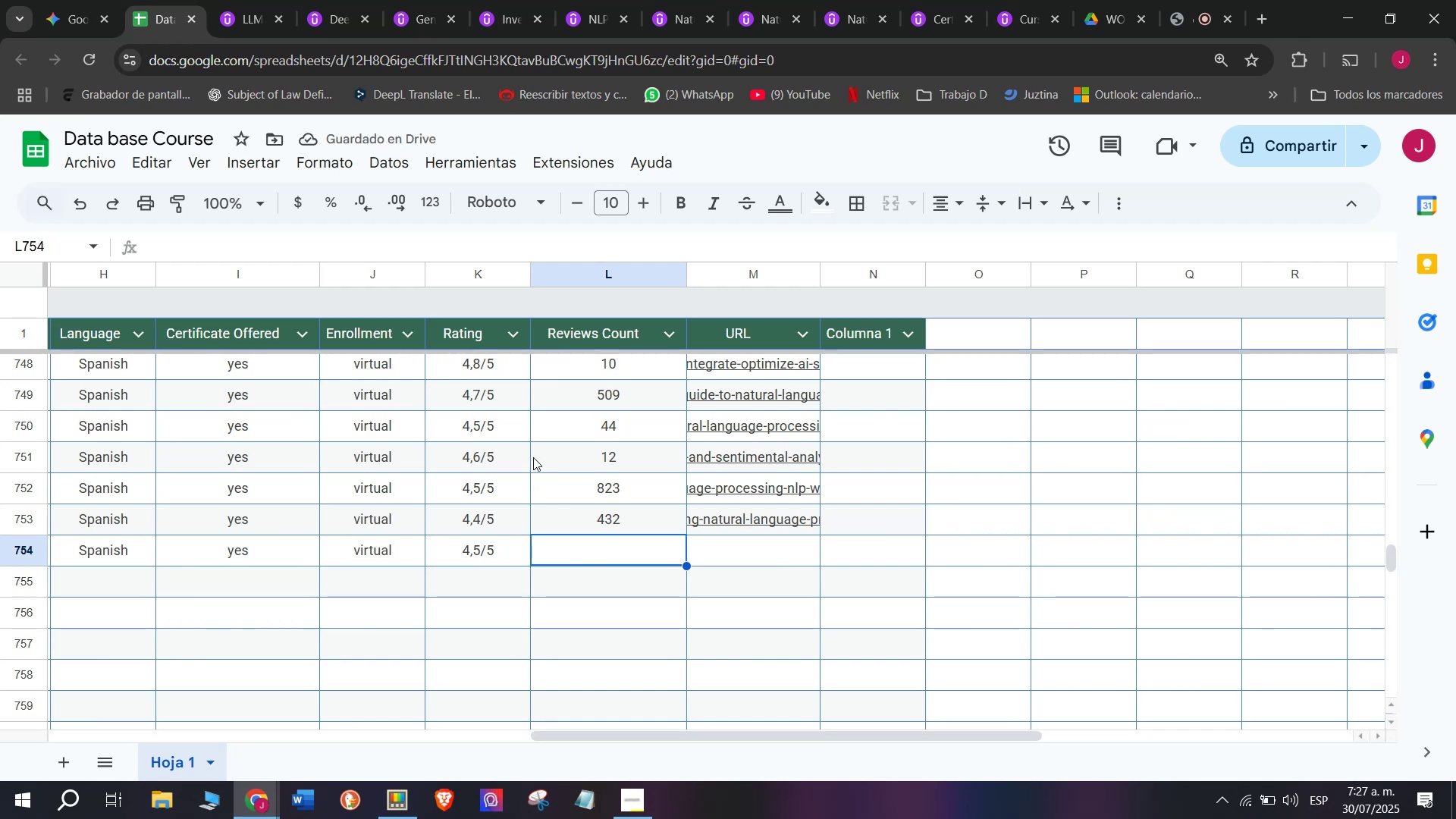 
left_click([246, 0])
 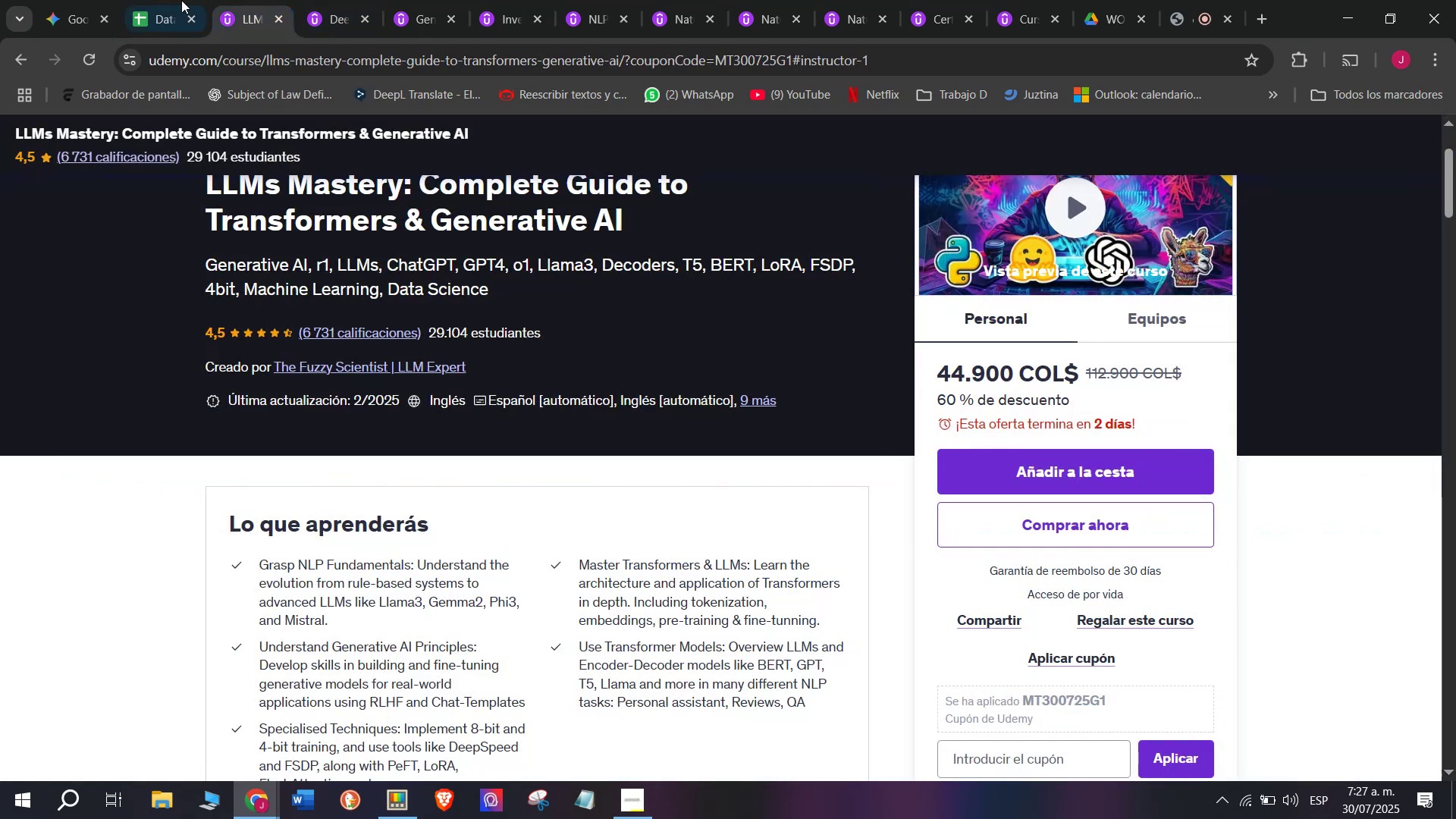 
left_click([184, 0])
 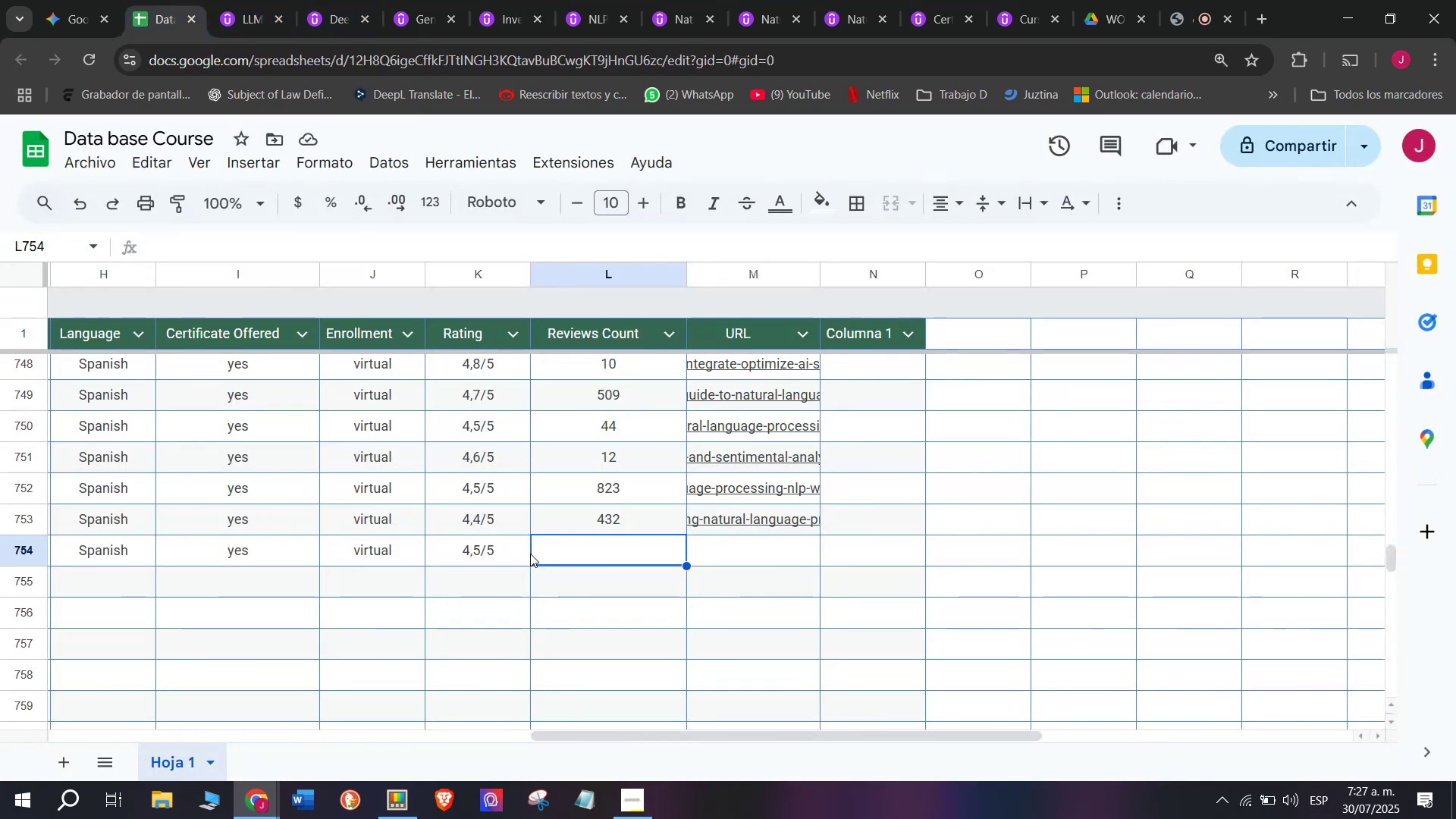 
type(6731)
 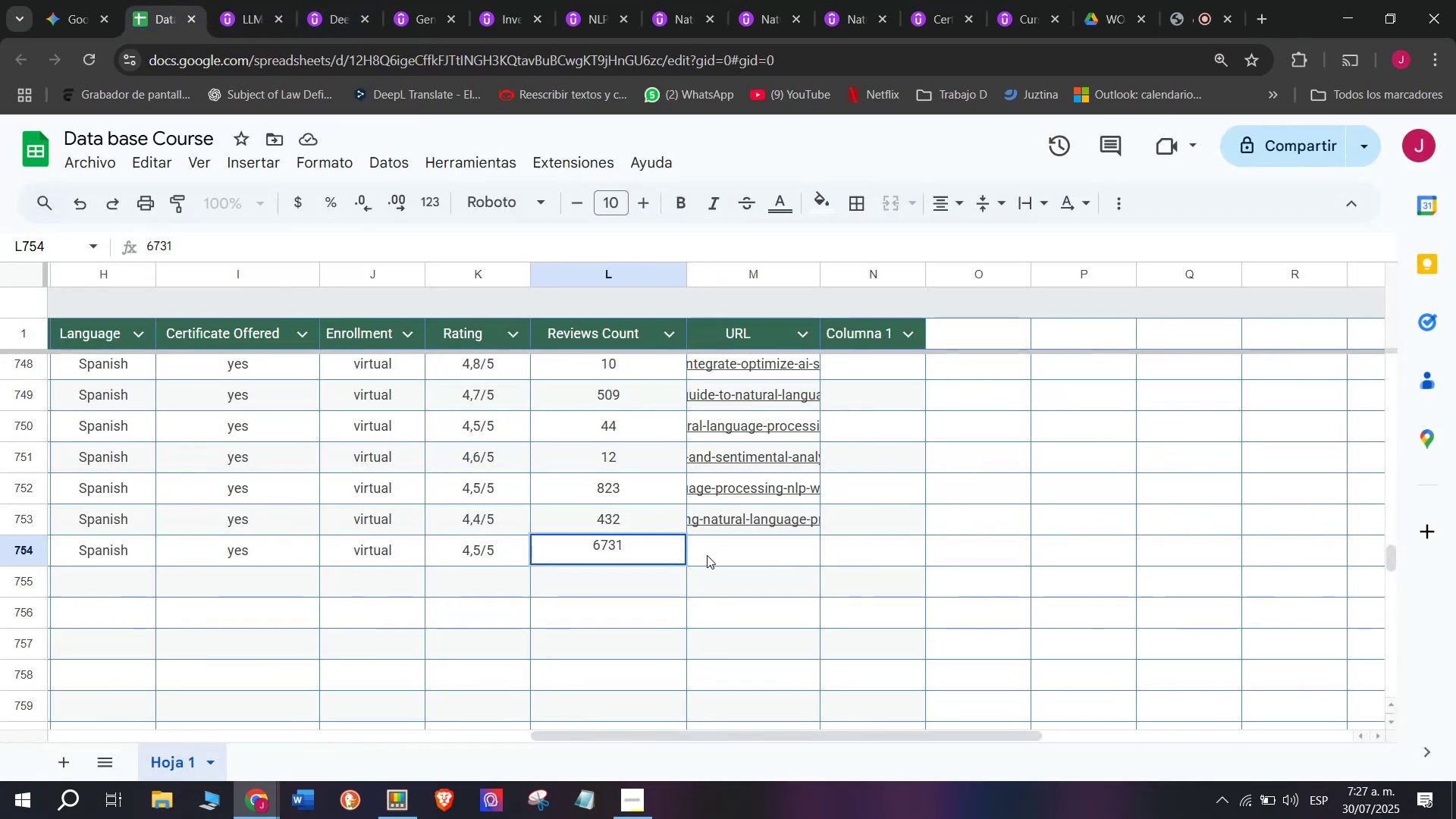 
left_click([708, 555])
 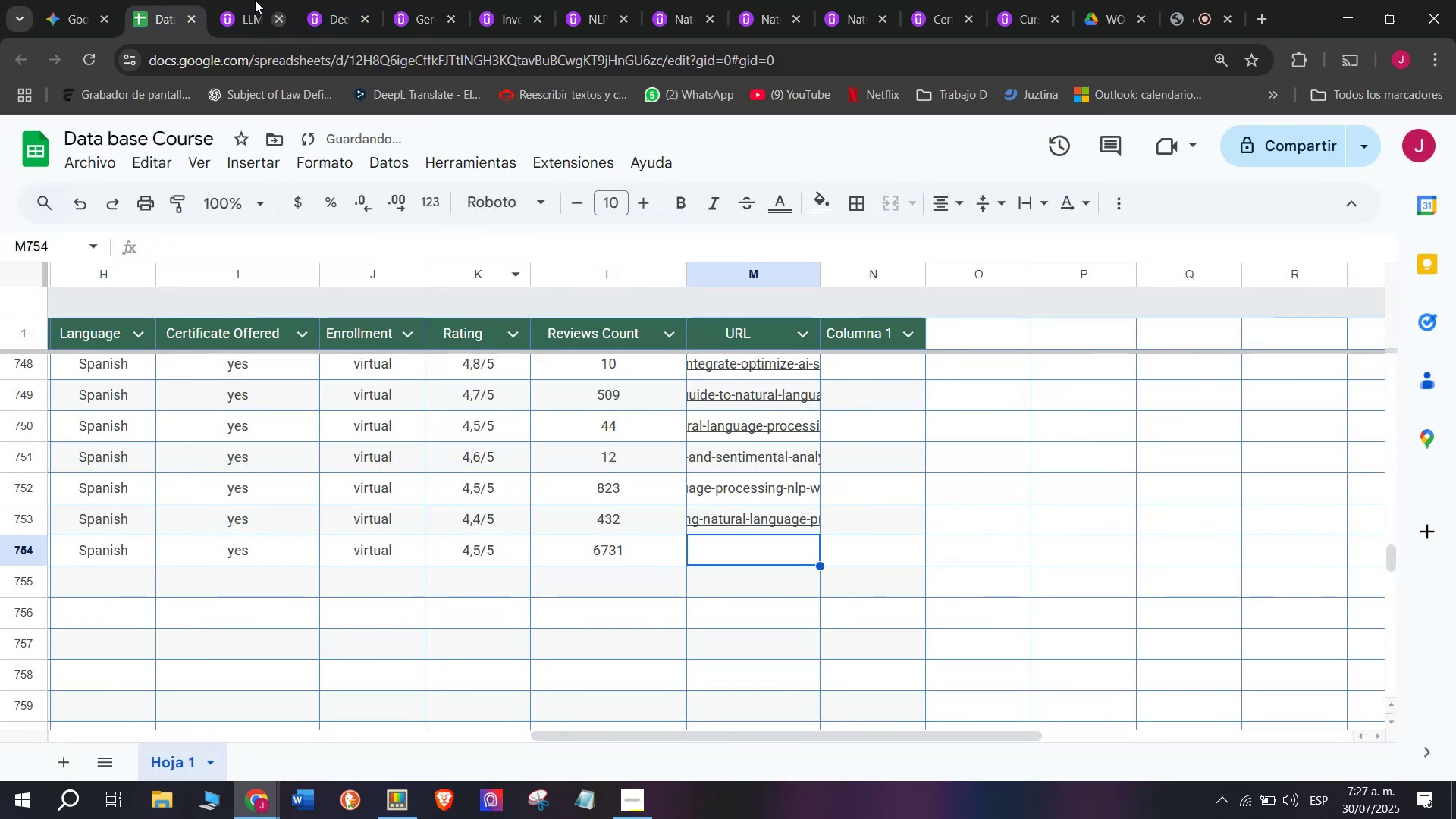 
left_click([240, 0])
 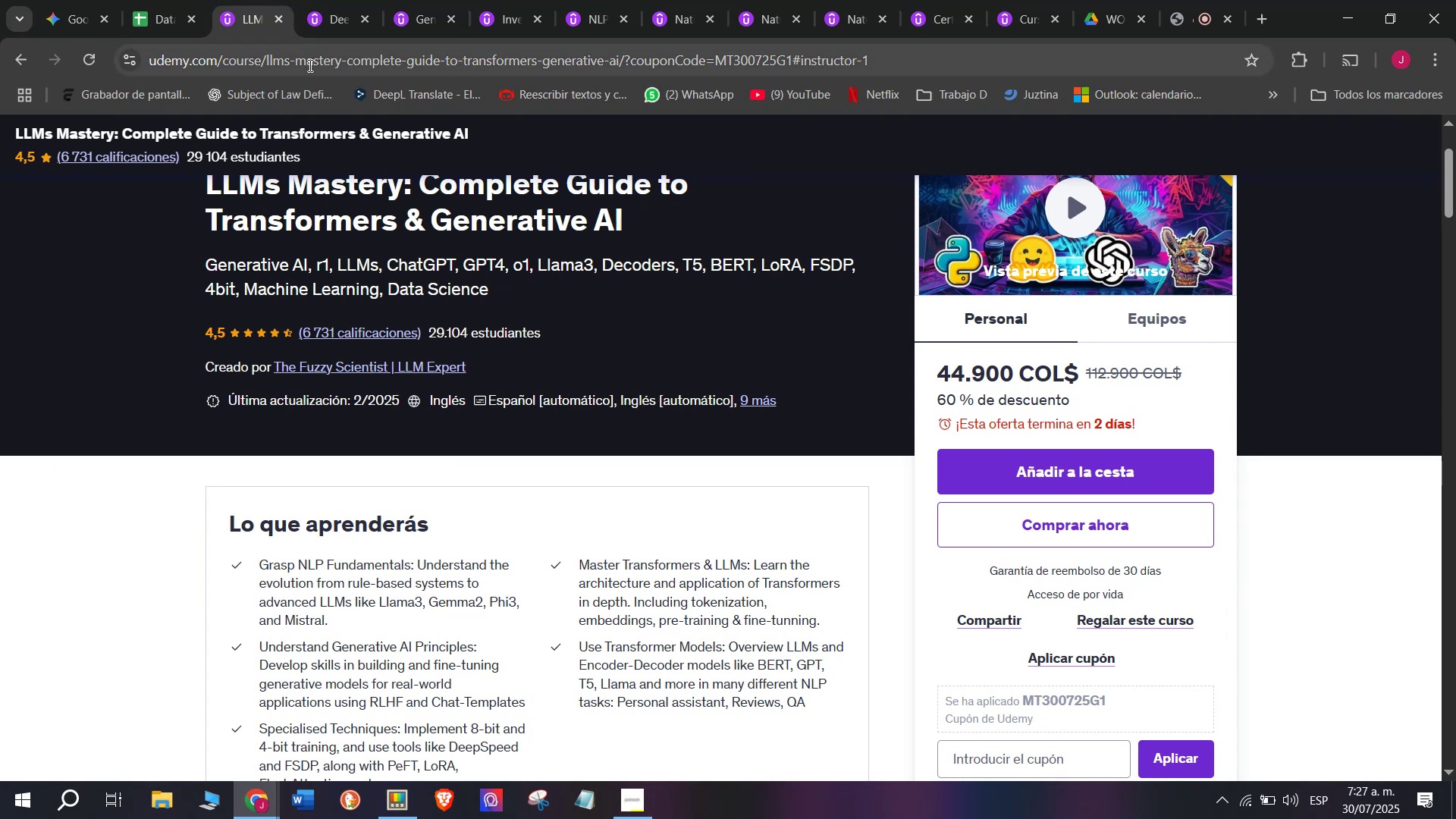 
double_click([309, 65])
 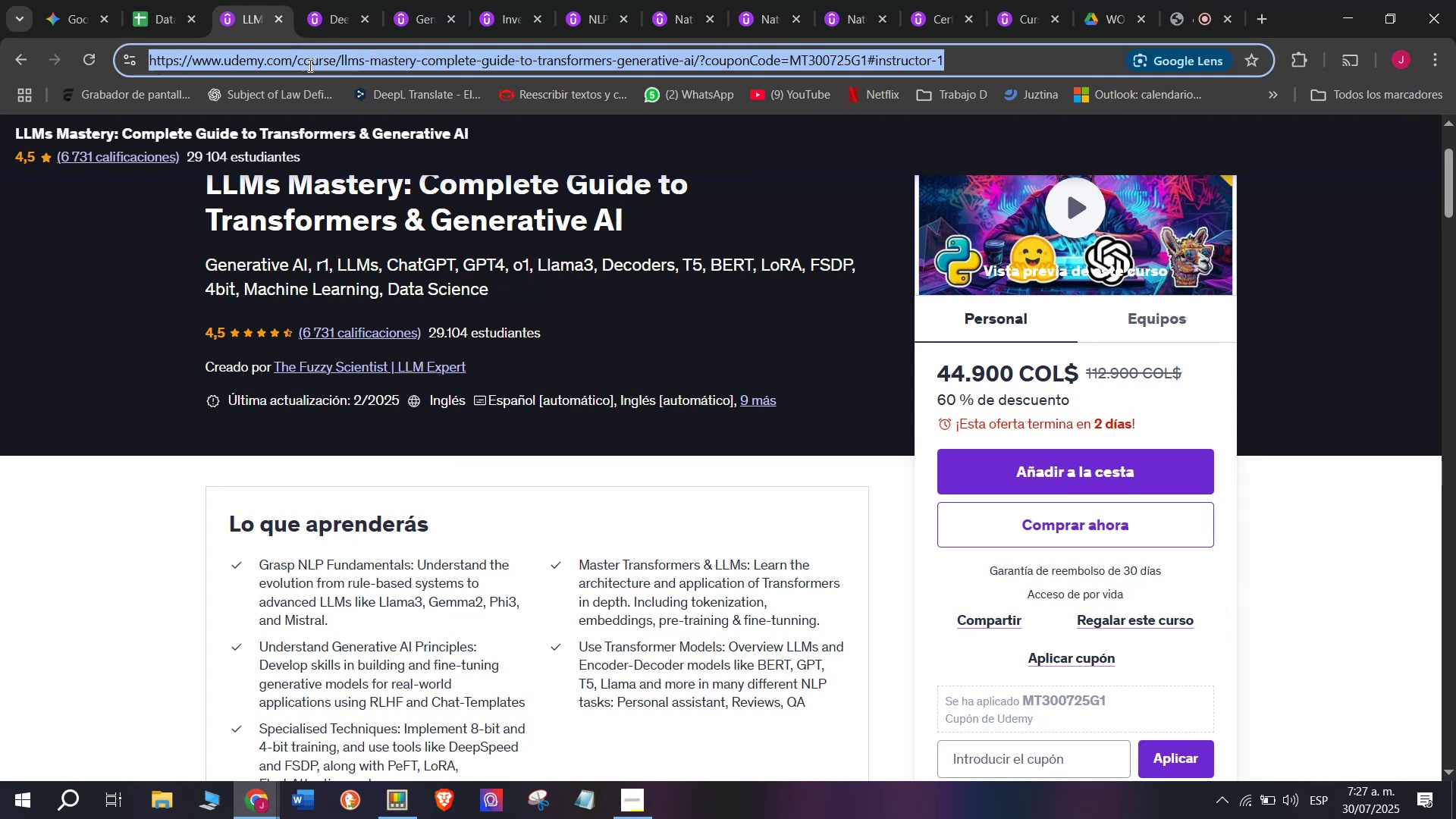 
triple_click([309, 65])
 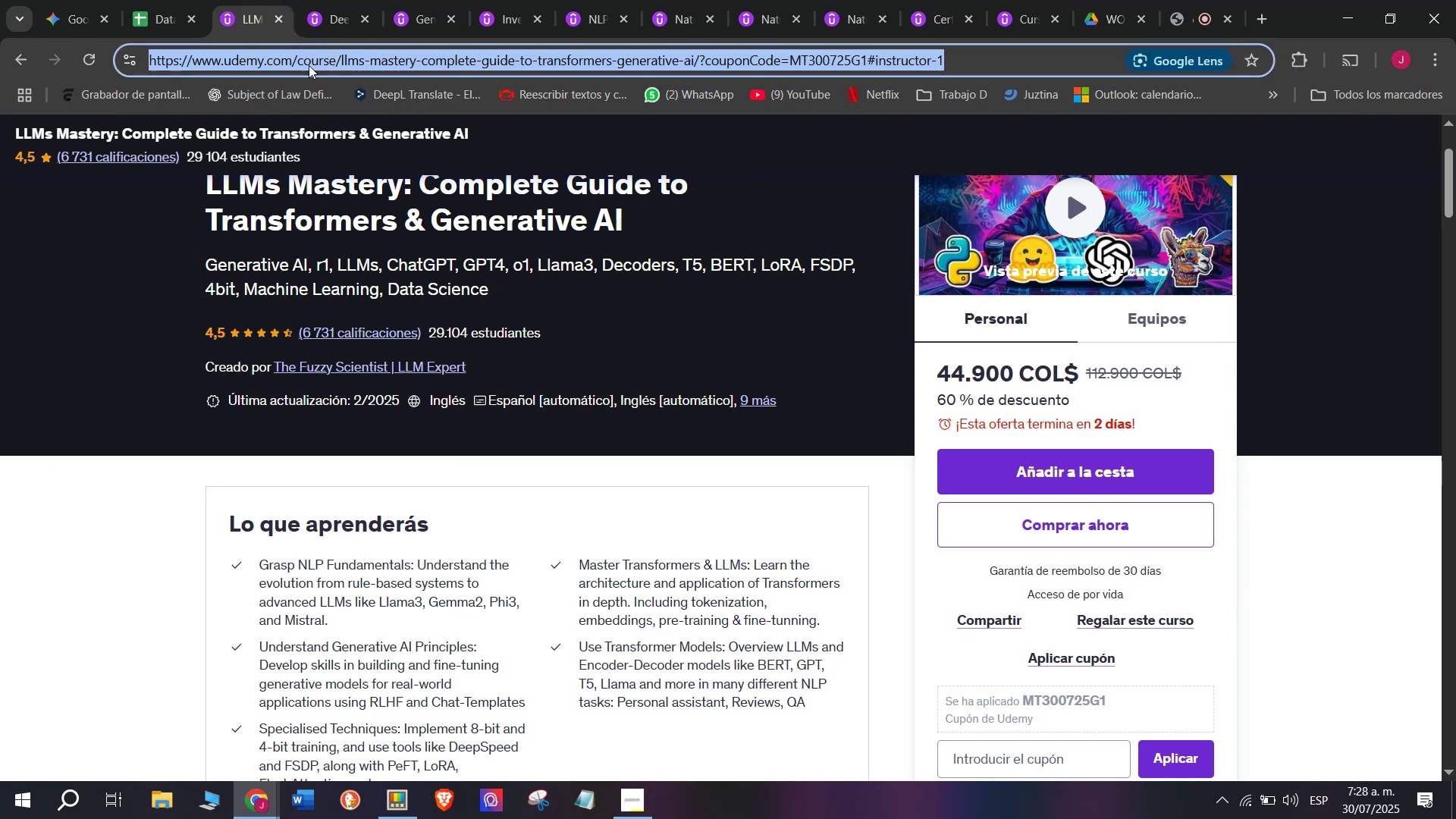 
key(Control+ControlLeft)
 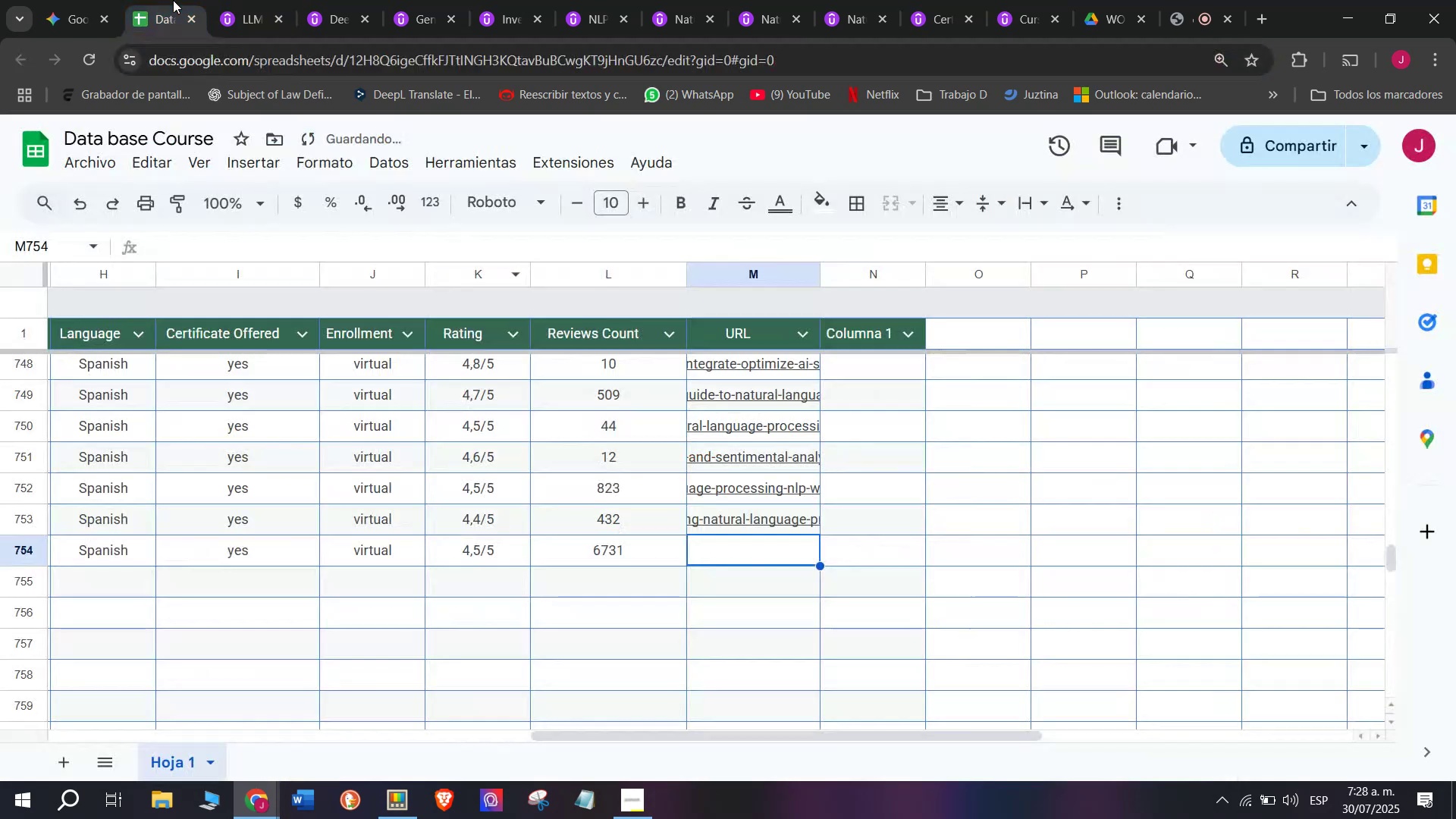 
key(Break)
 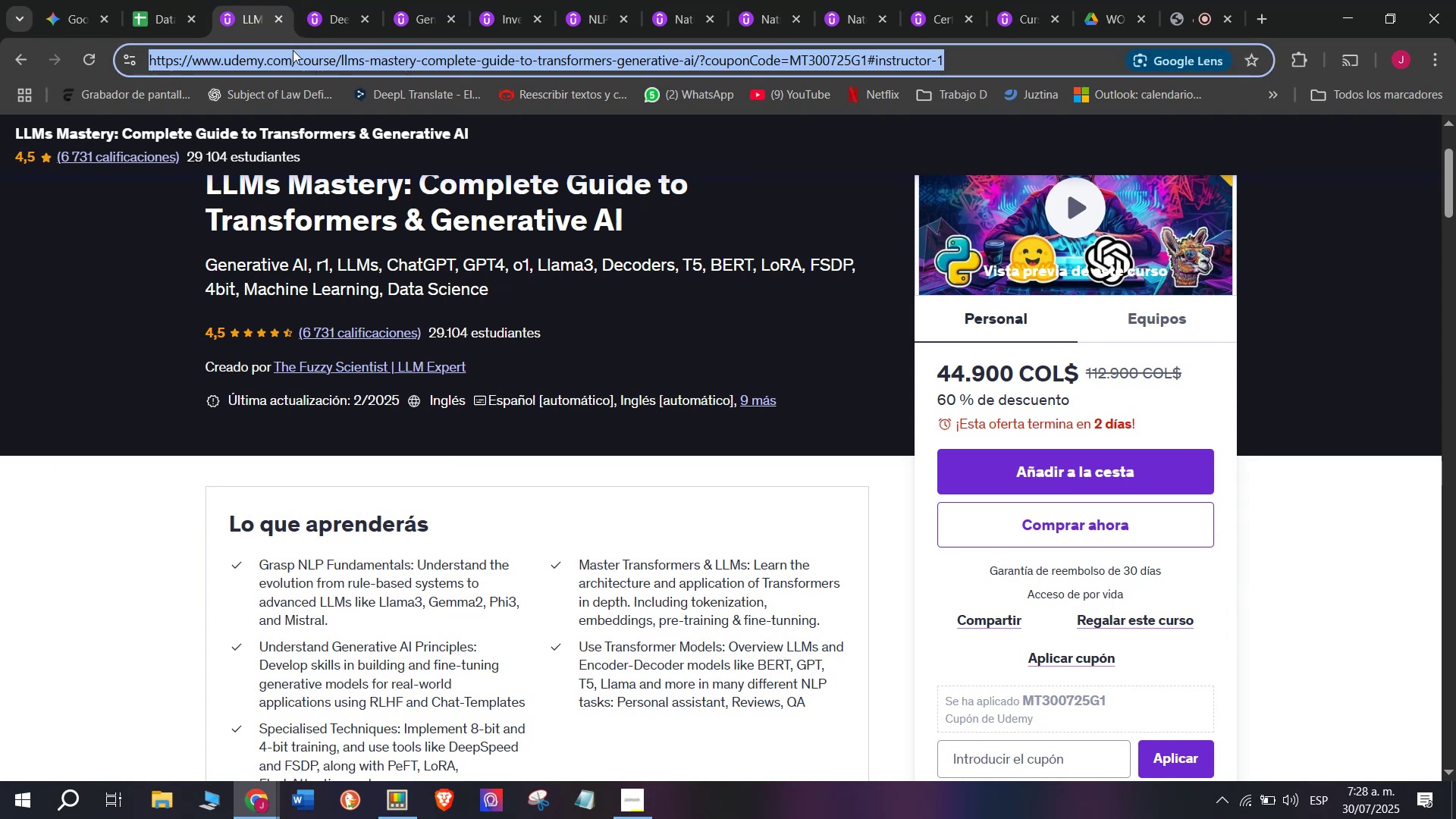 
key(Control+C)
 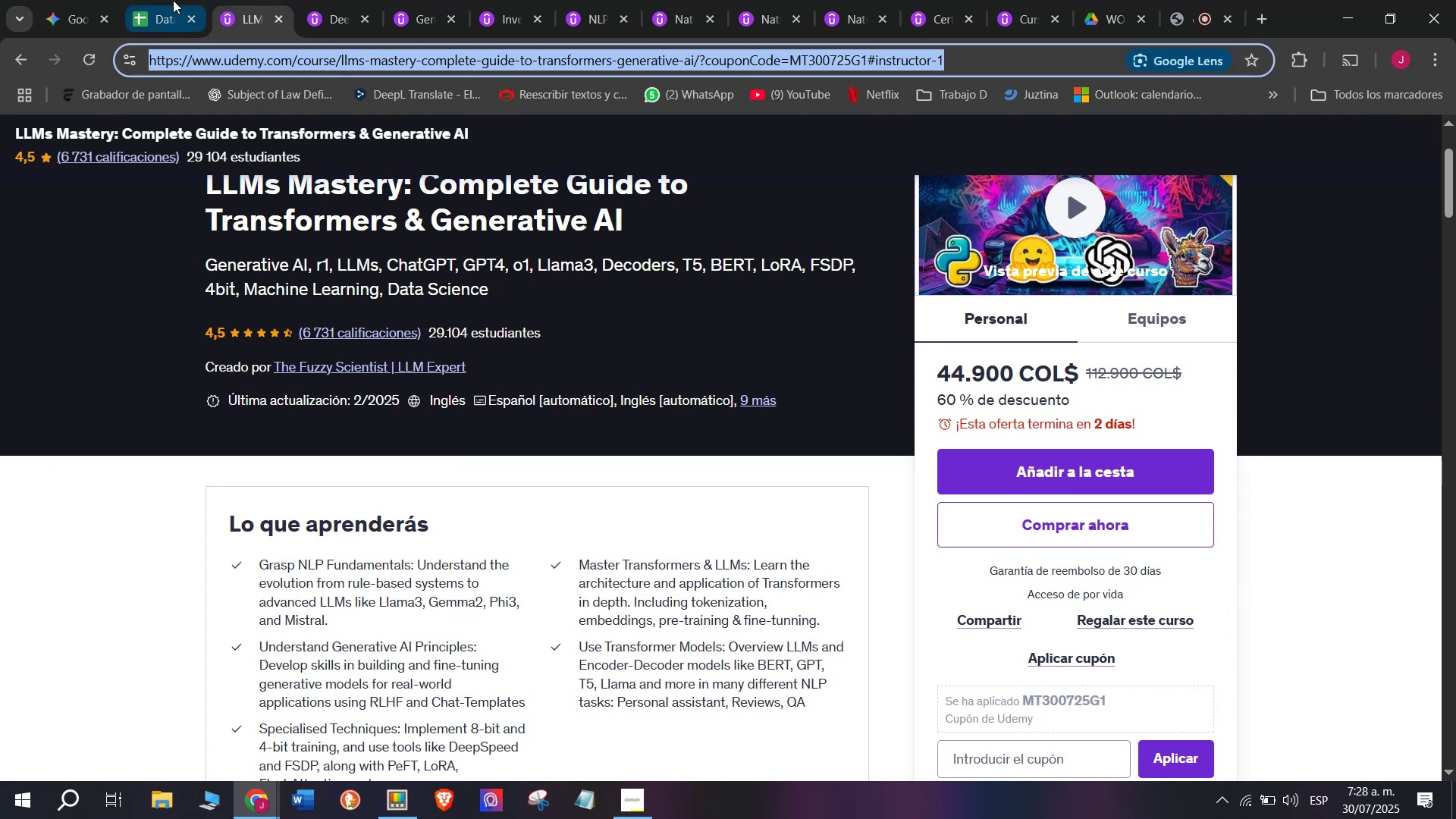 
left_click([173, 0])
 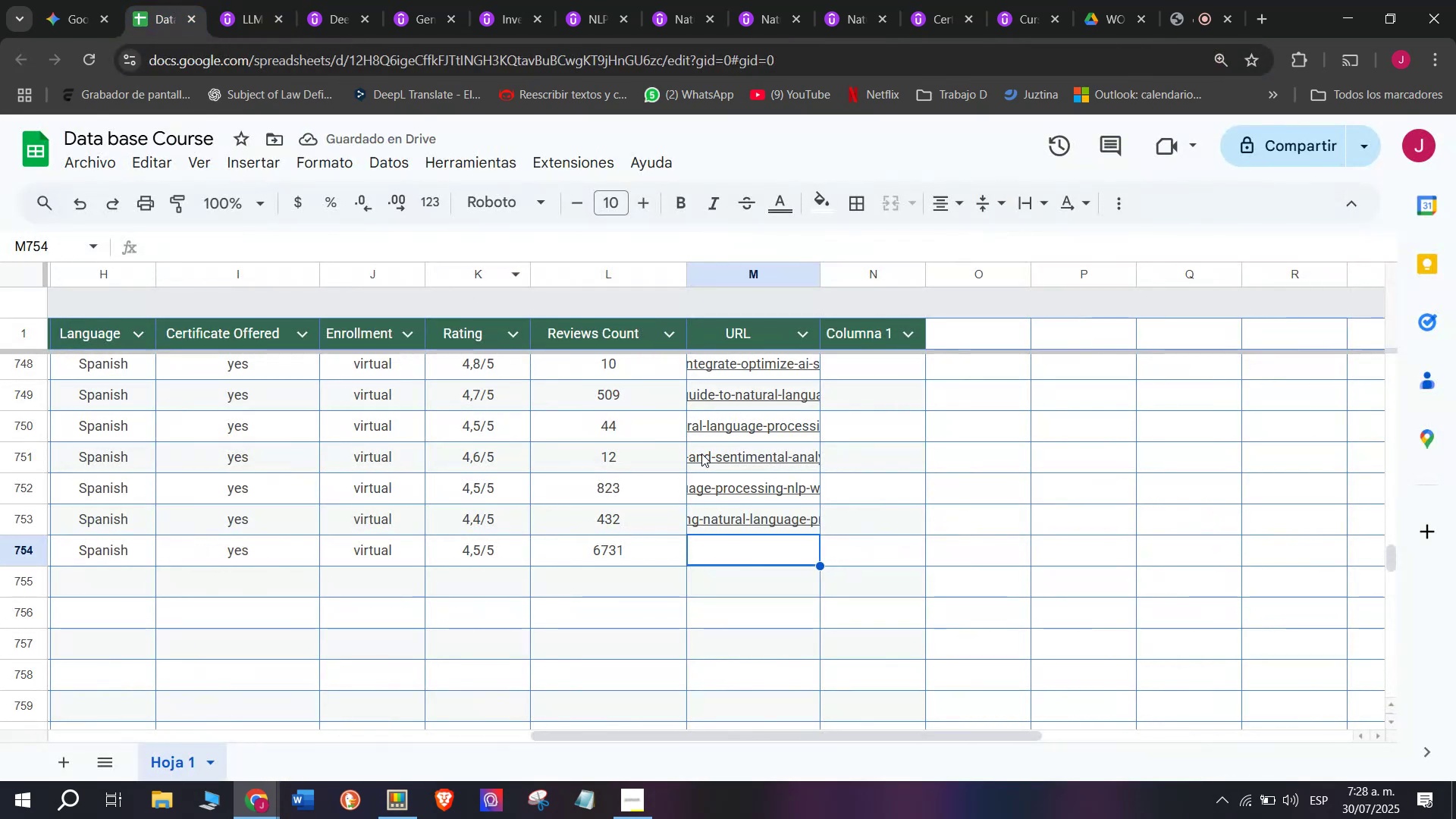 
key(Z)
 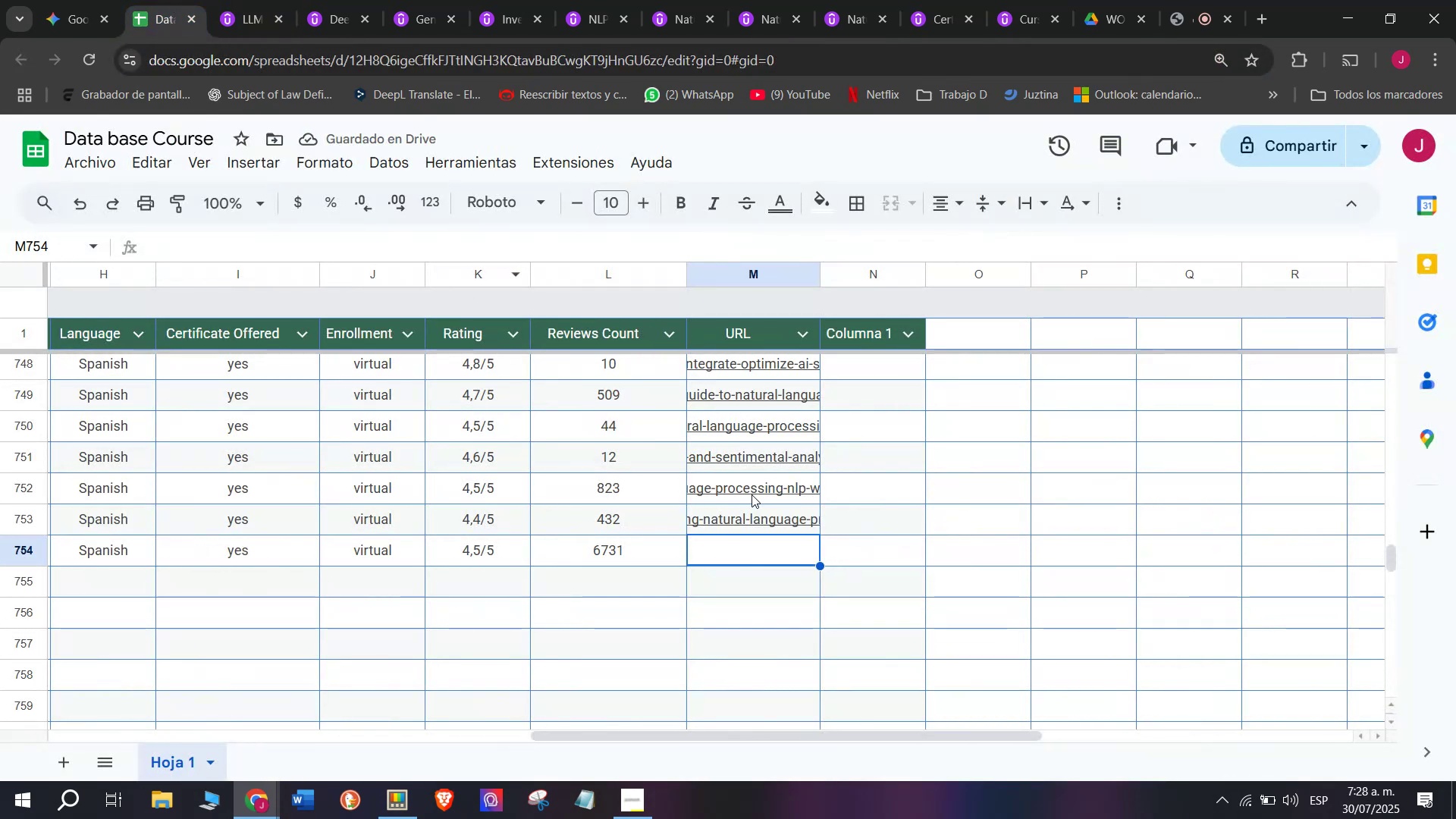 
key(Control+ControlLeft)
 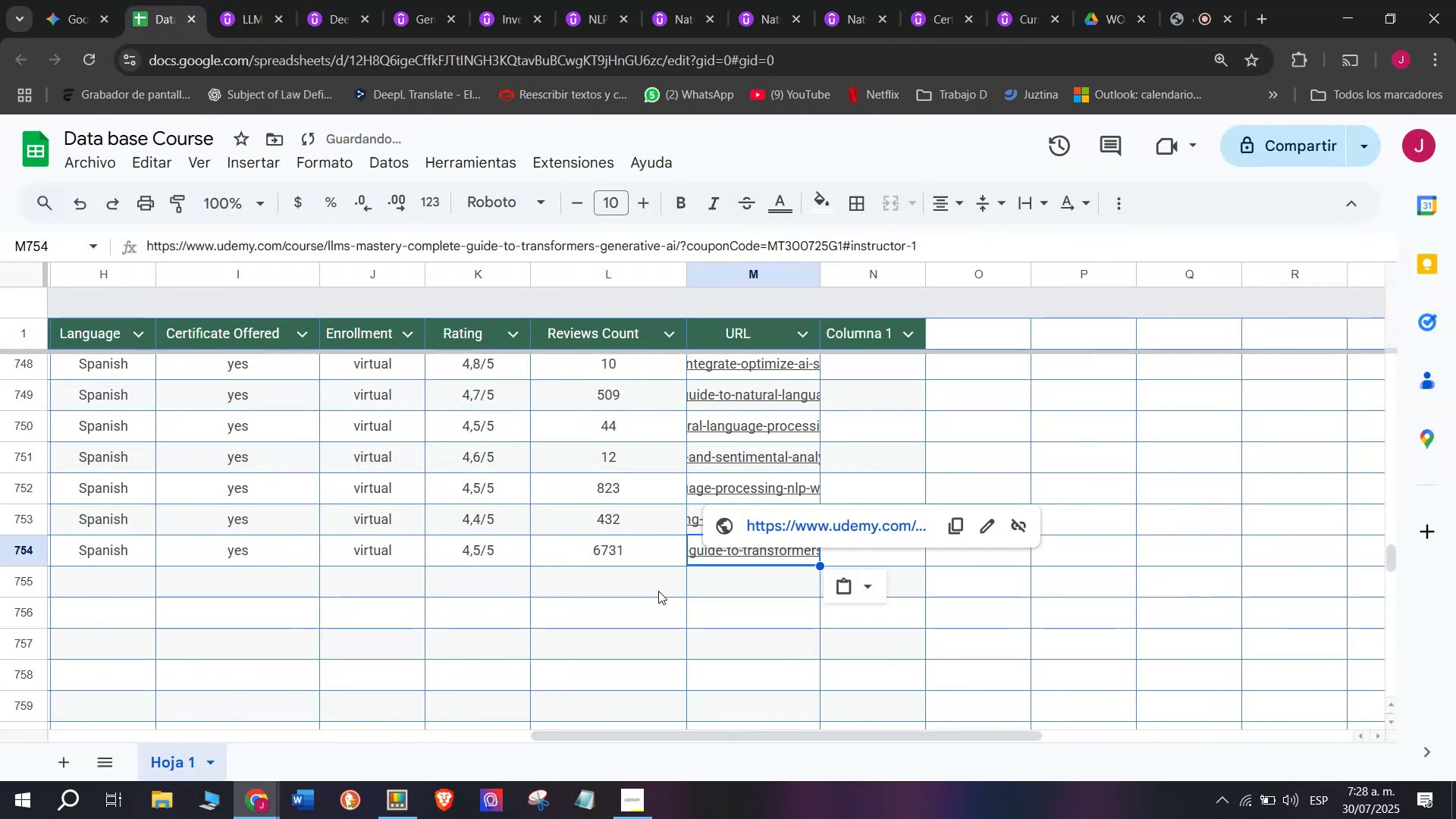 
key(Control+V)
 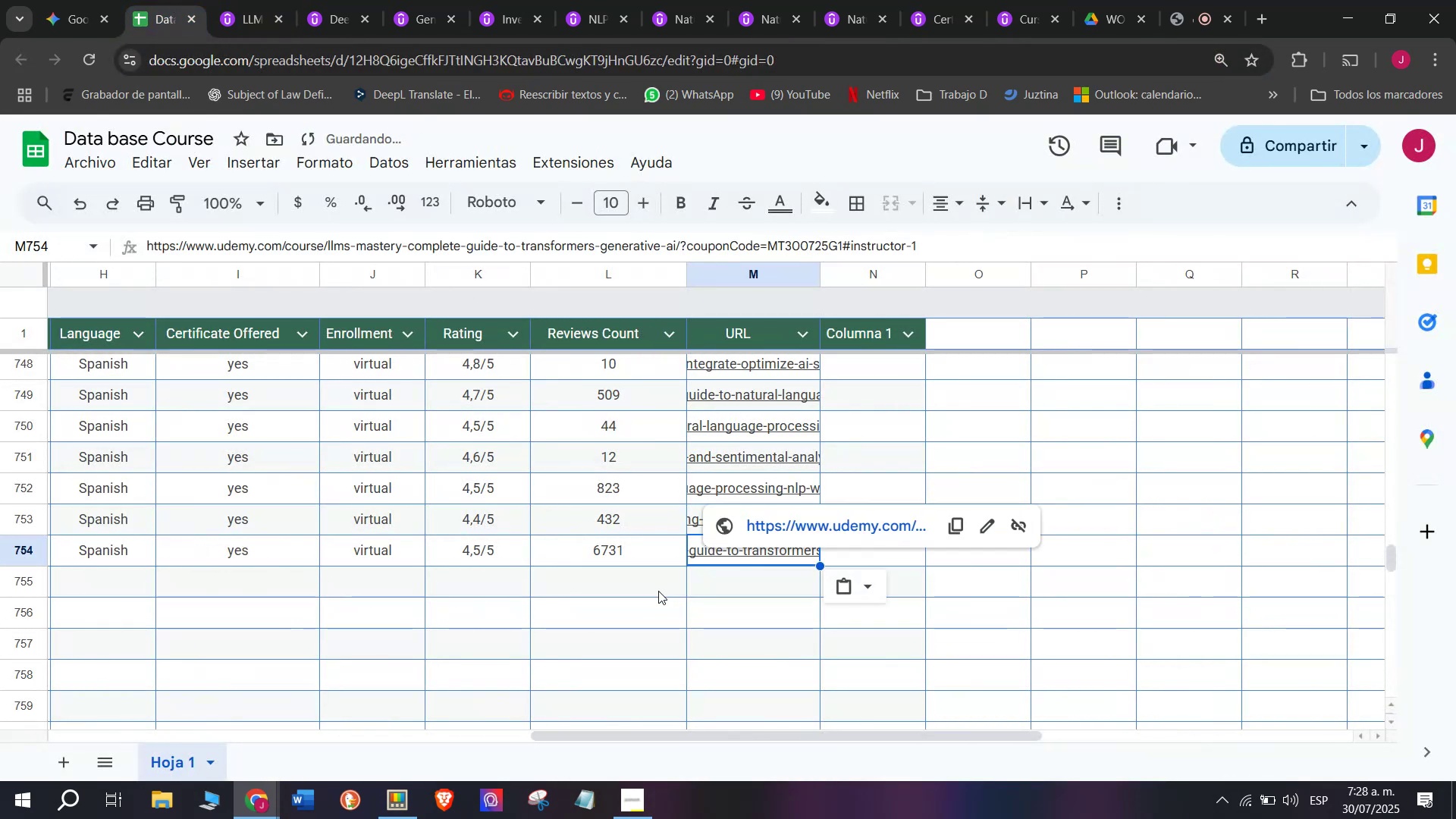 
scroll: coordinate [218, 595], scroll_direction: up, amount: 3.0
 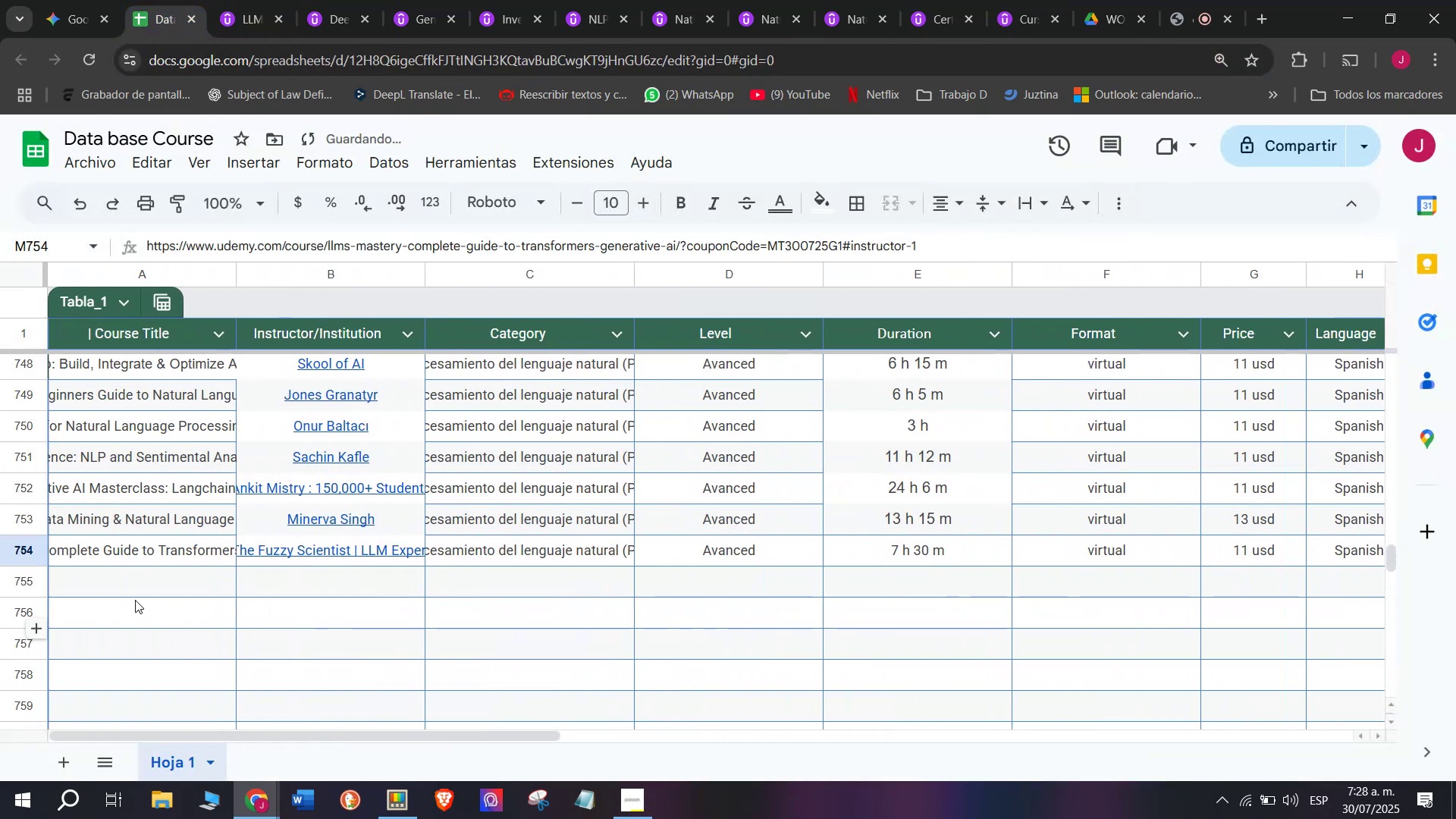 
left_click([135, 600])
 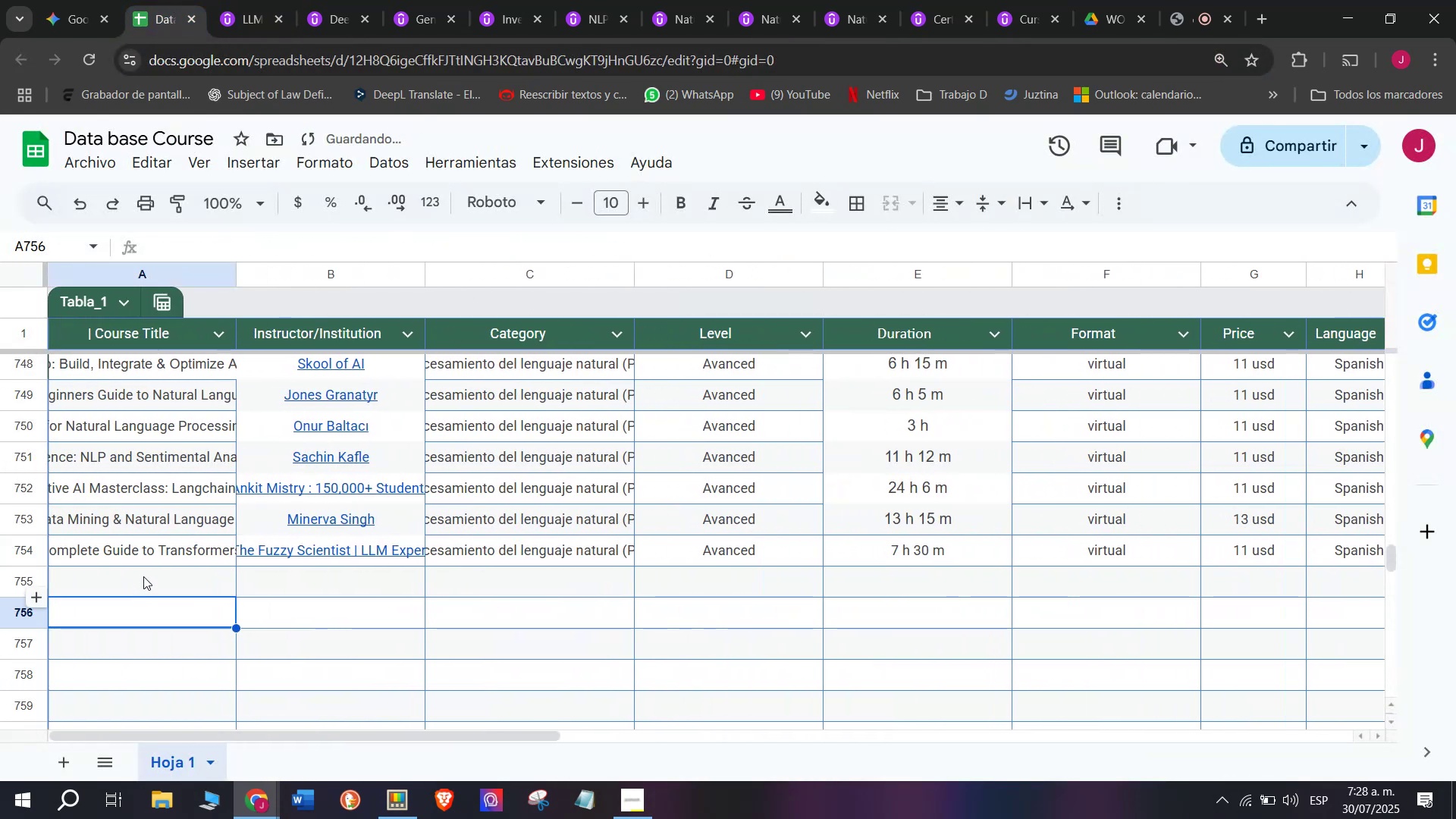 
left_click([143, 576])
 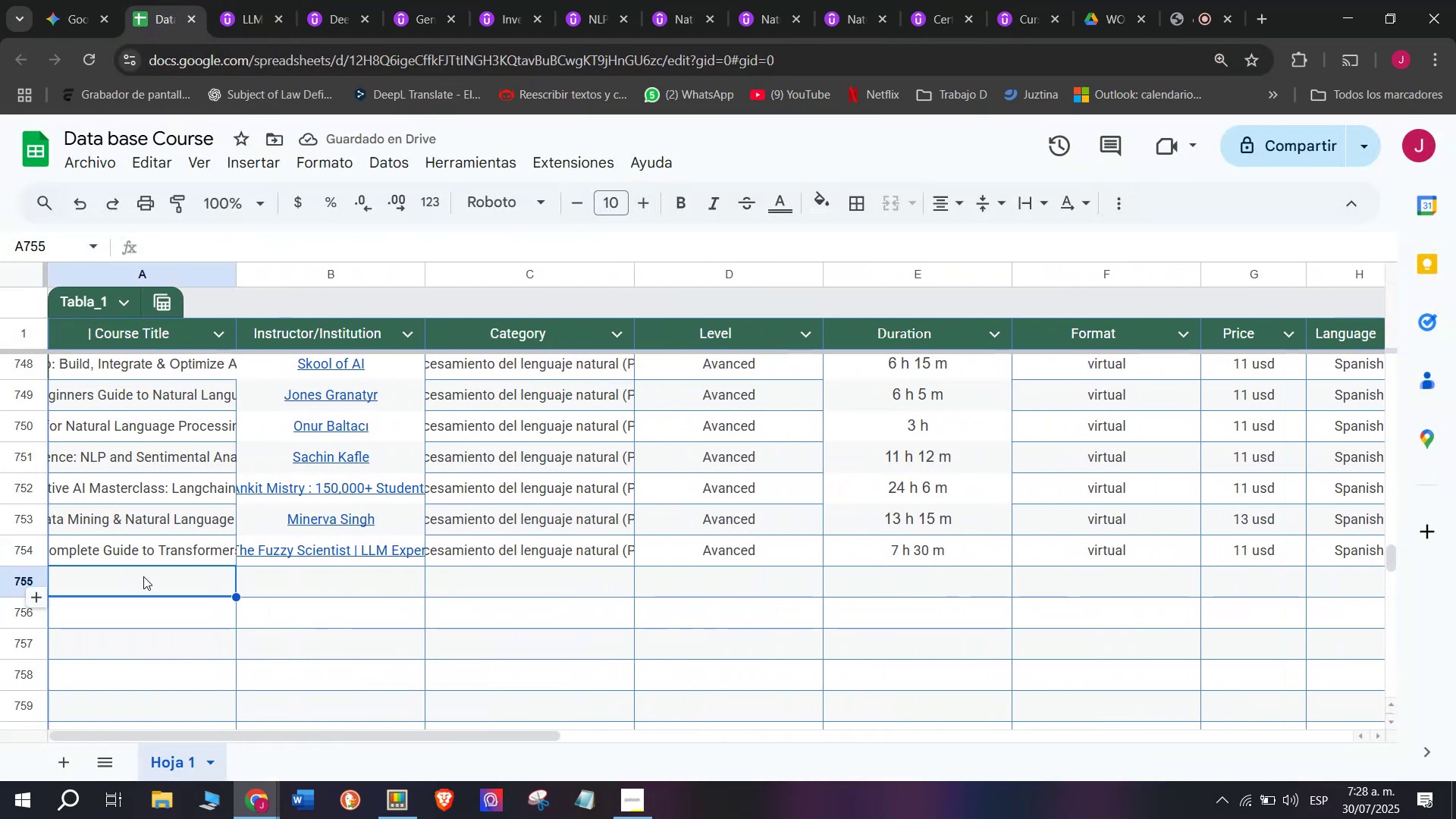 
scroll: coordinate [149, 576], scroll_direction: up, amount: 4.0
 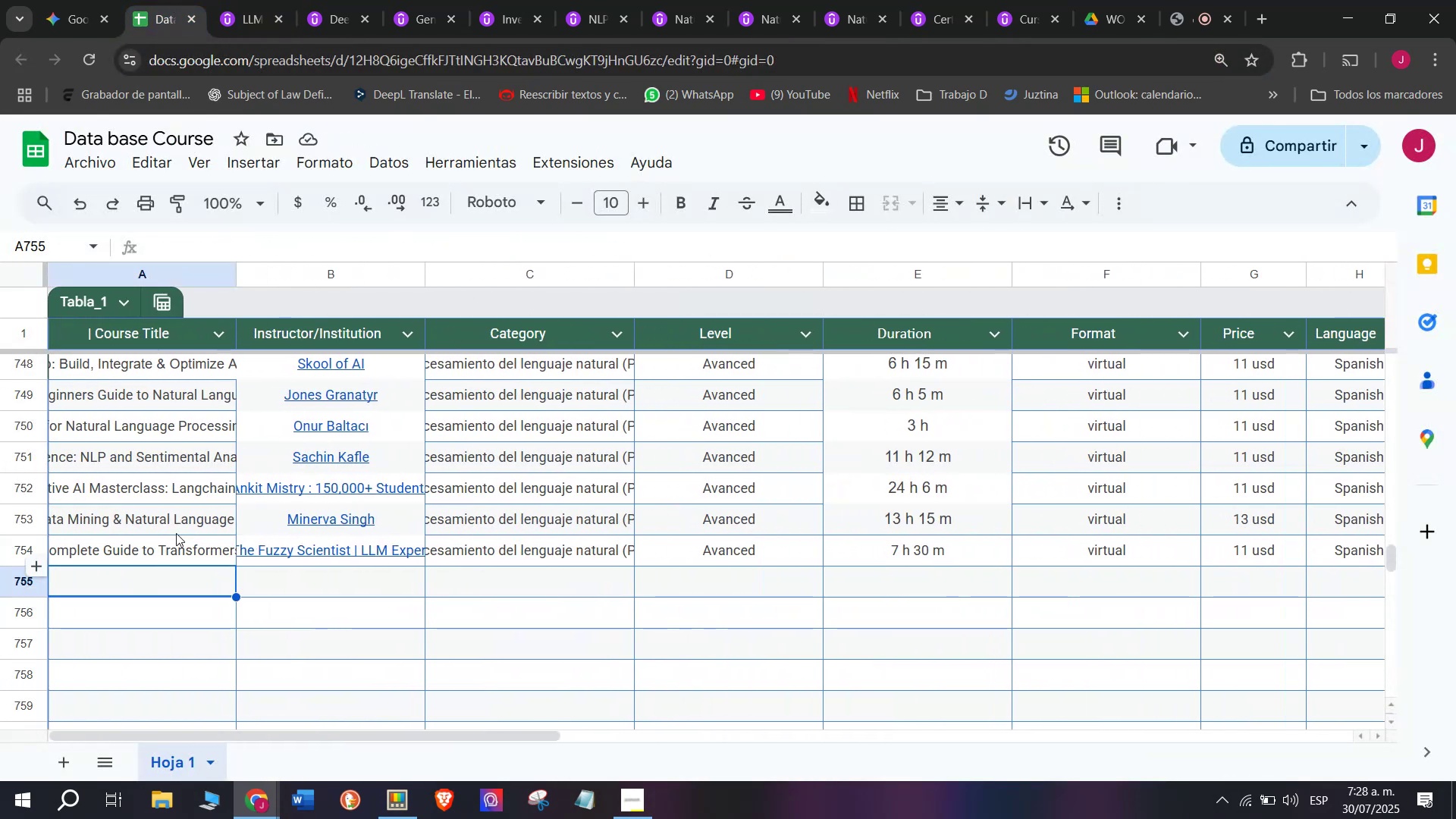 
left_click([263, 0])
 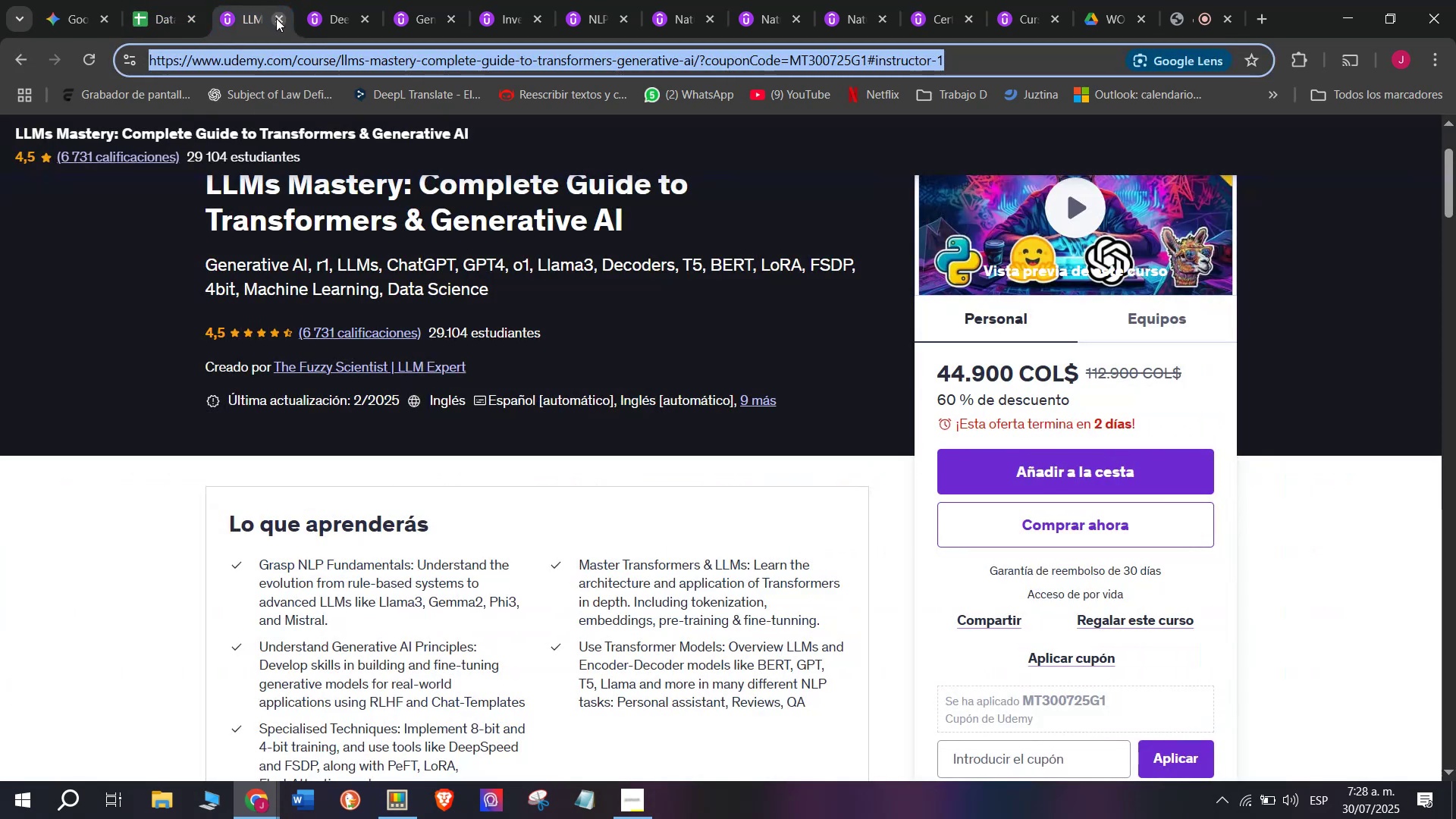 
left_click([276, 18])
 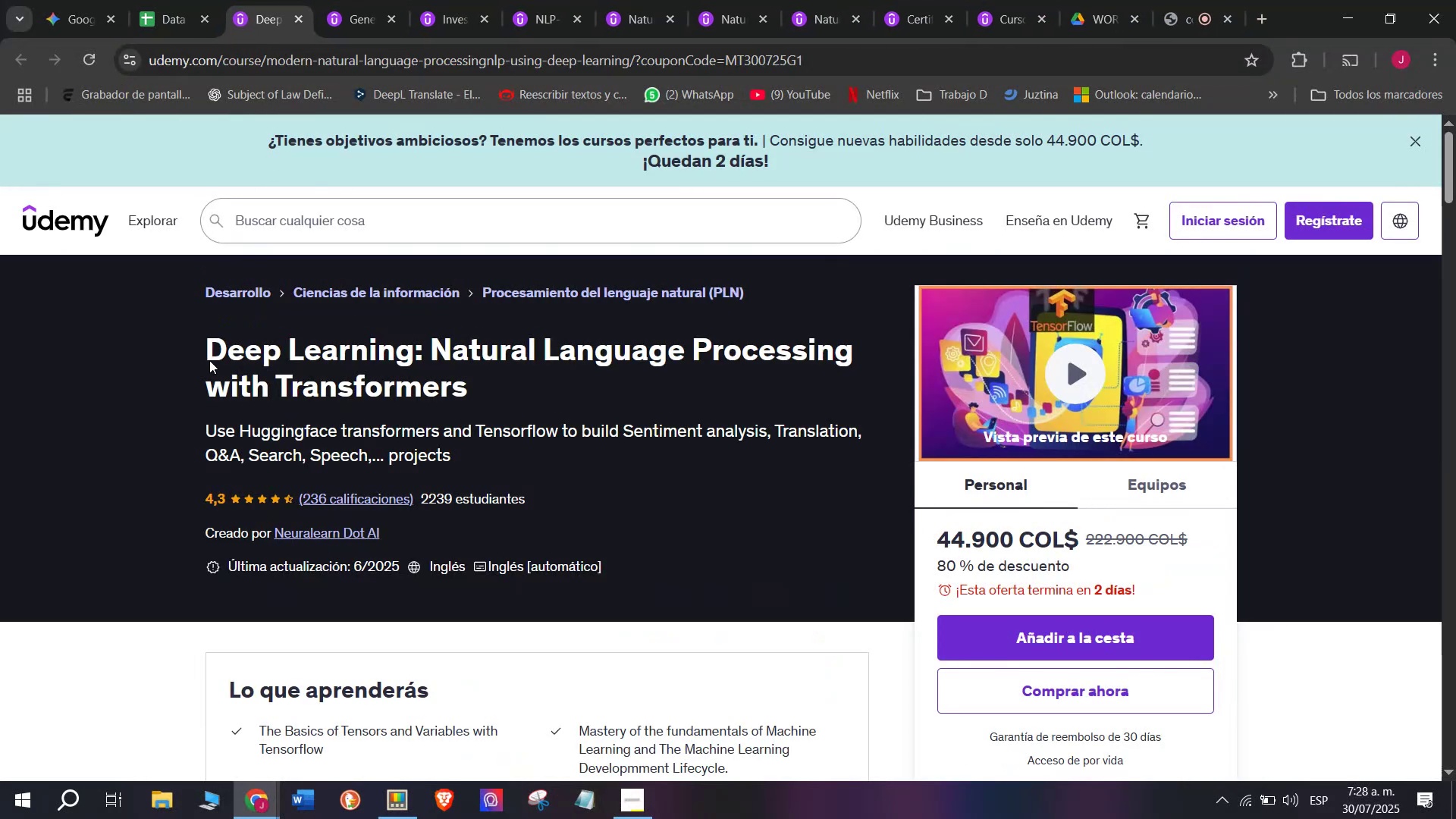 
left_click_drag(start_coordinate=[199, 346], to_coordinate=[514, 387])
 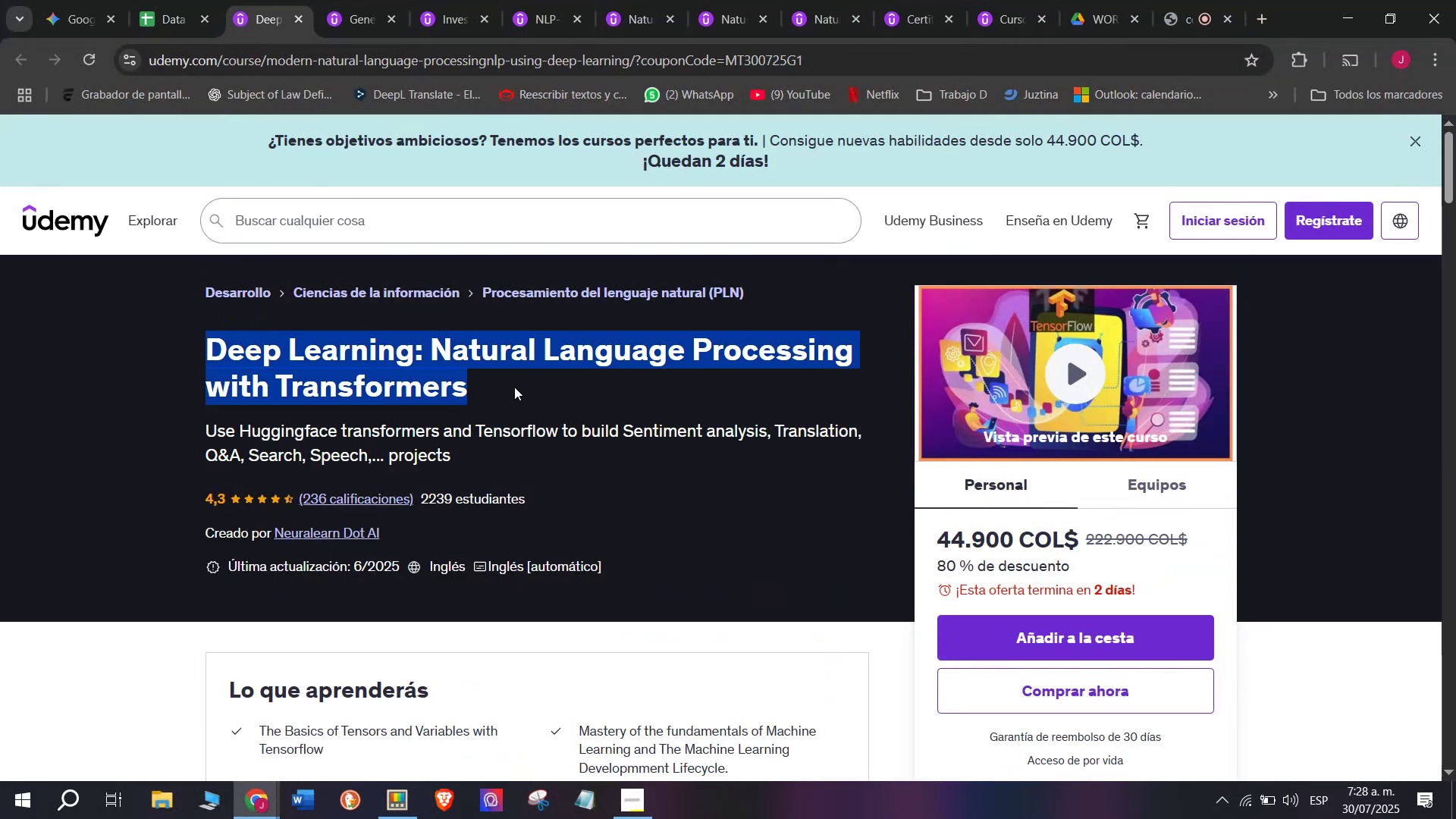 
key(Control+ControlLeft)
 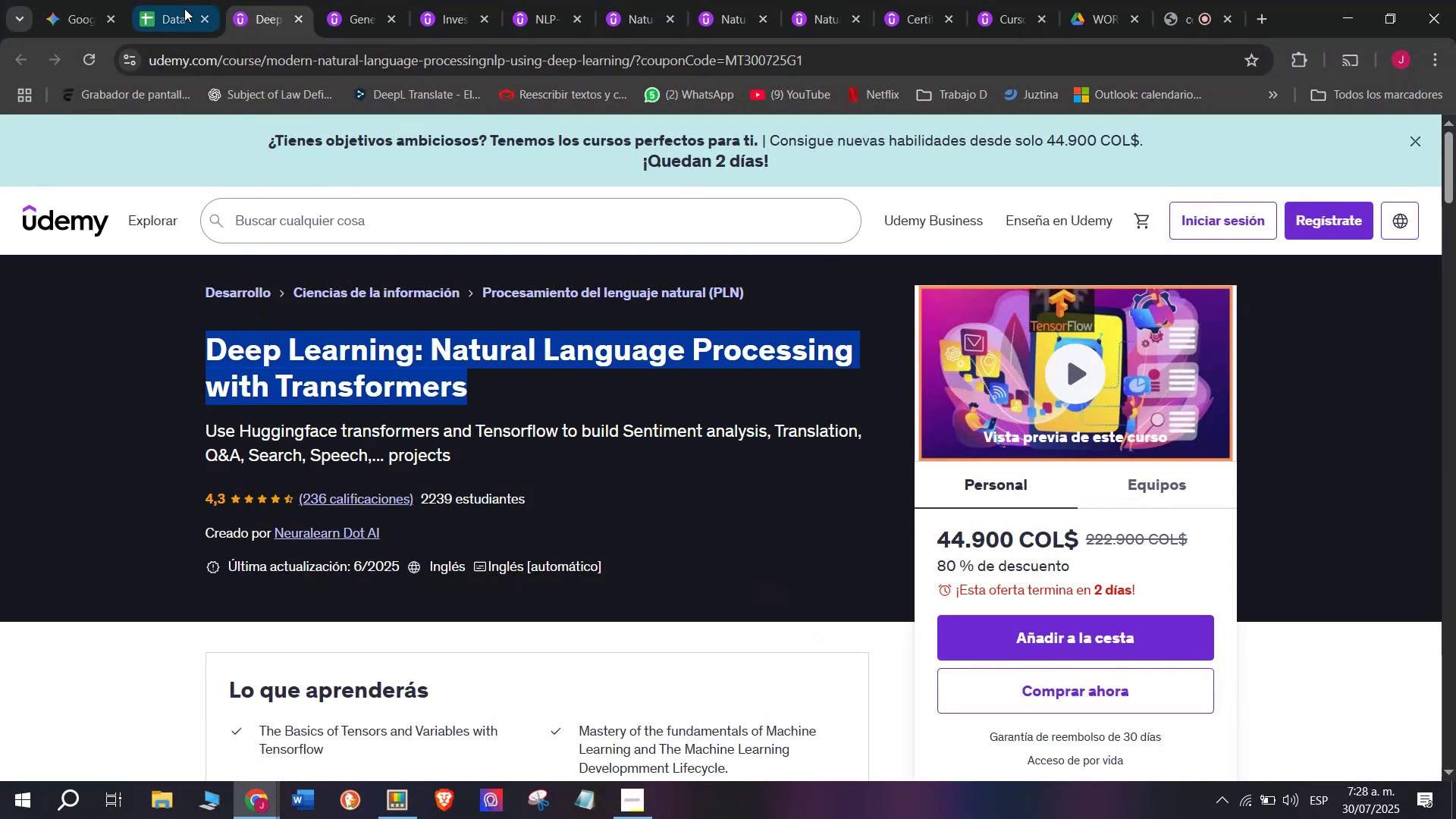 
key(Break)
 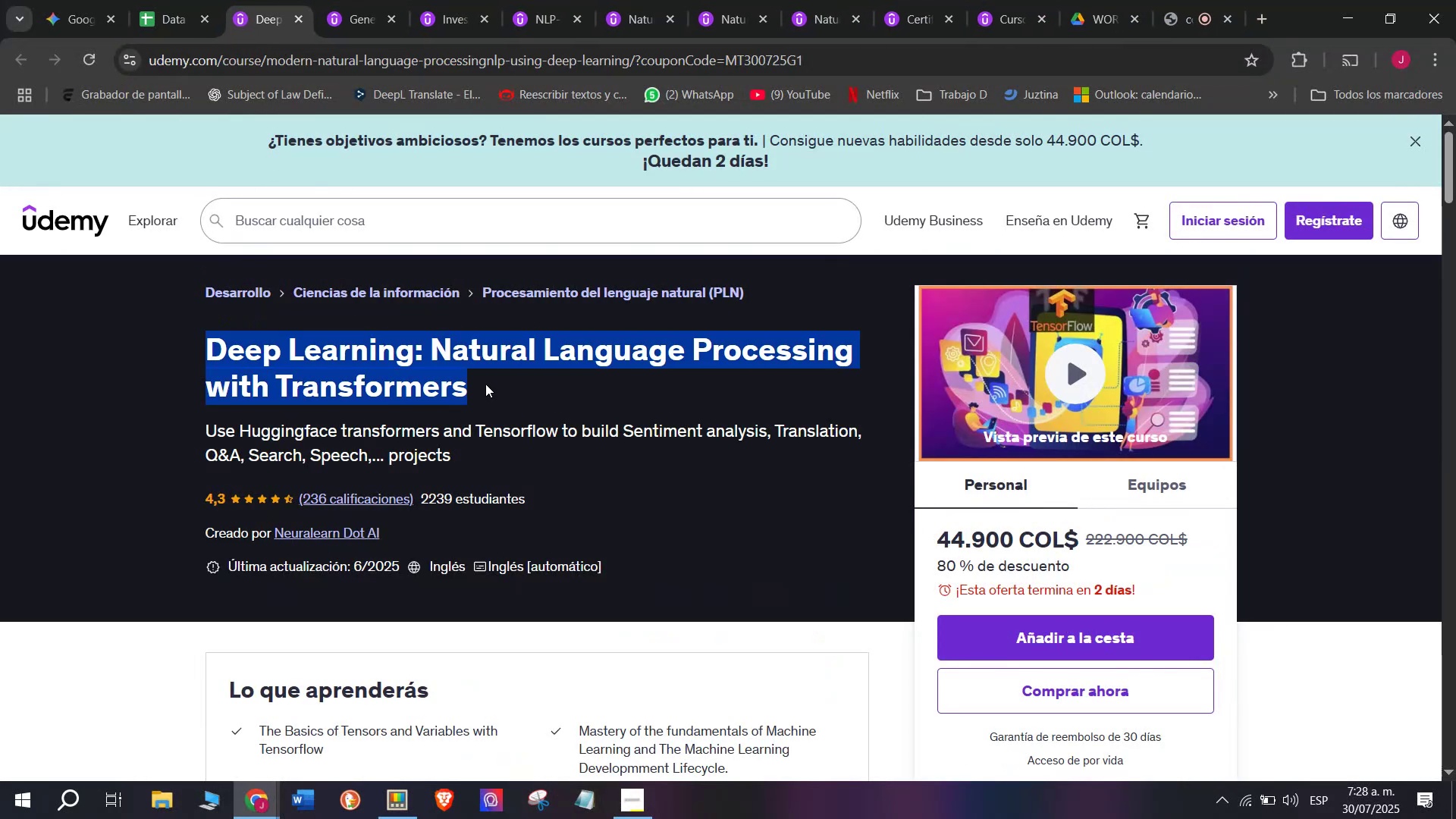 
key(Control+C)
 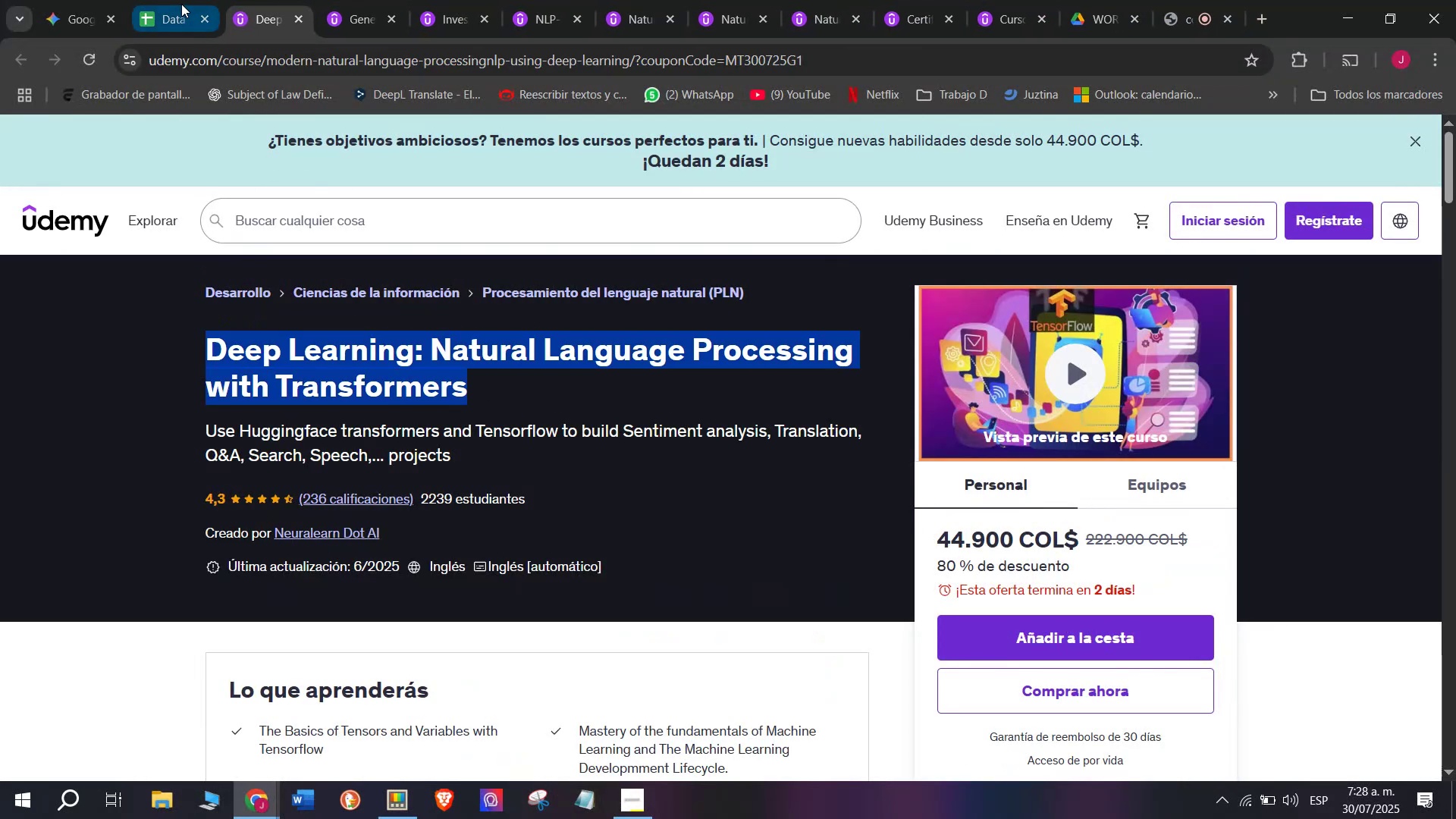 
left_click([181, 4])
 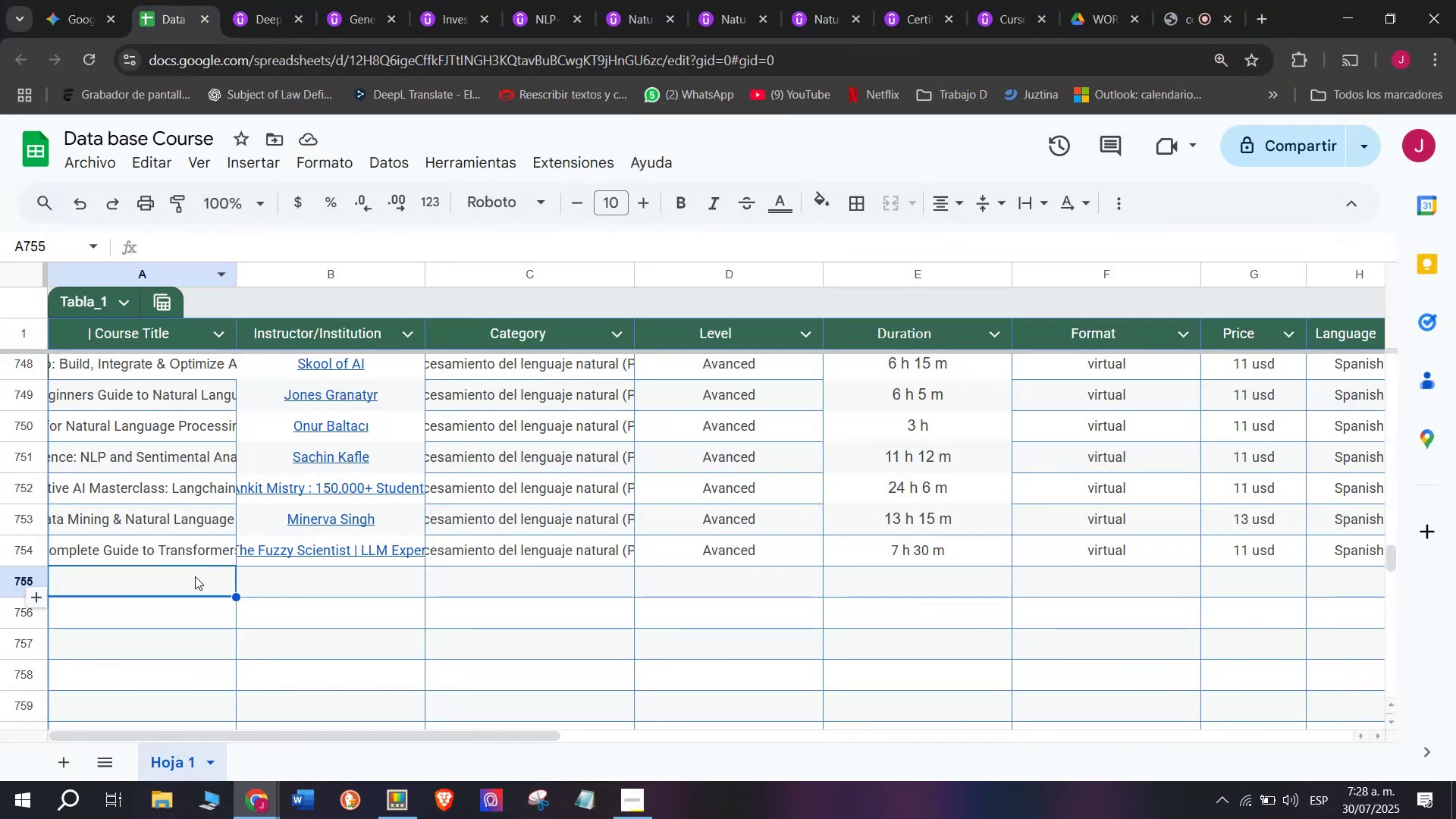 
double_click([195, 576])
 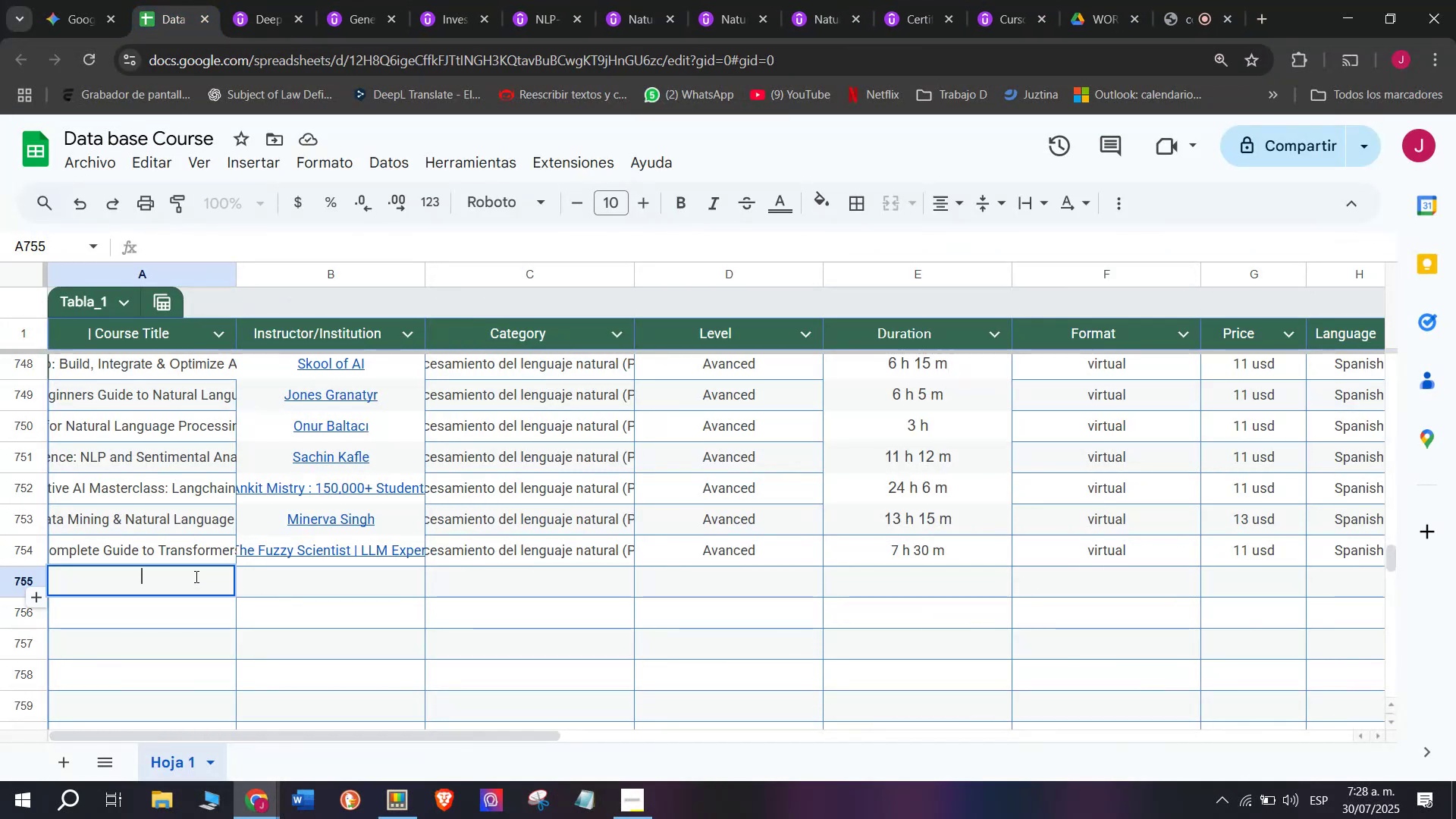 
key(Z)
 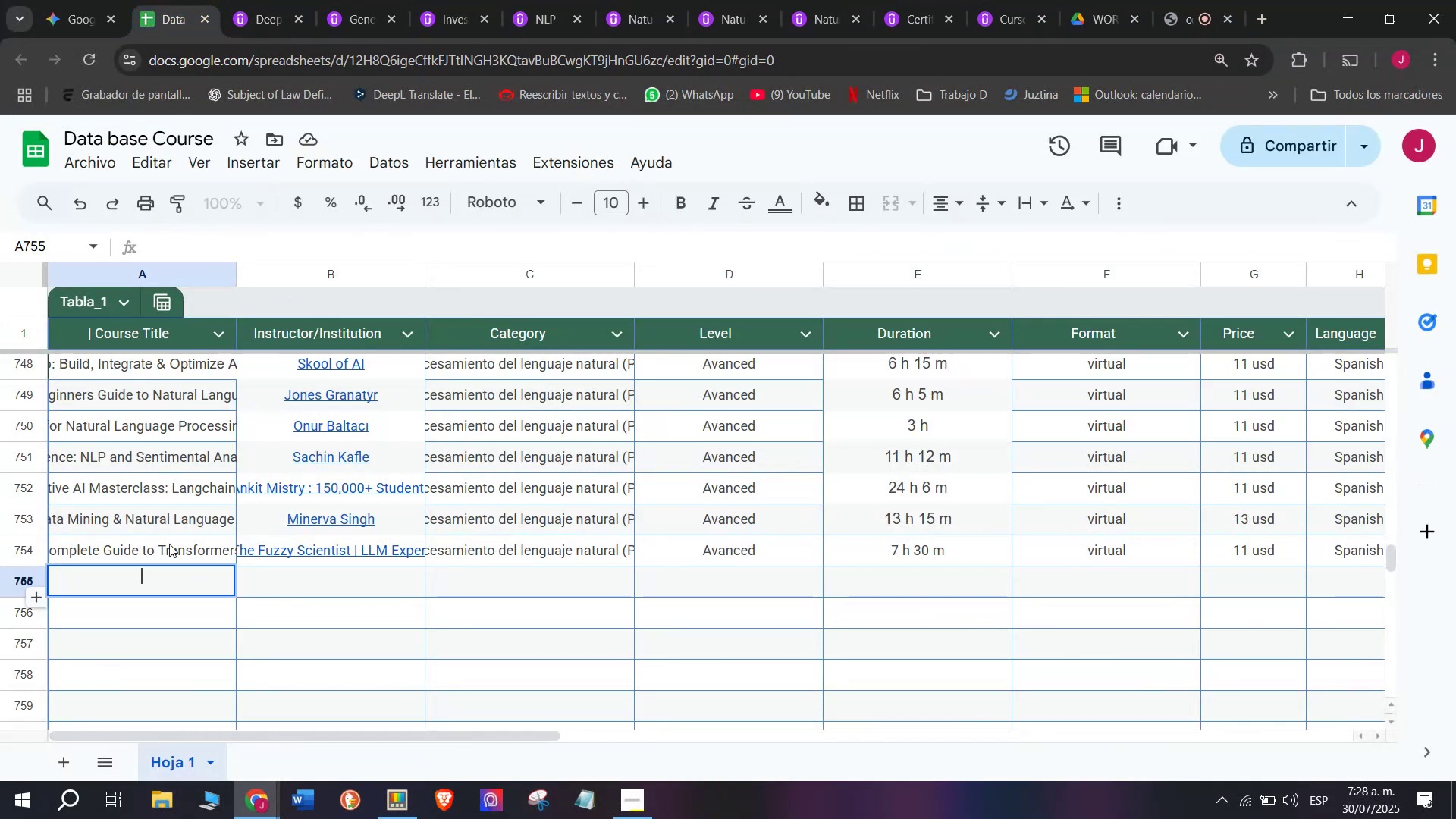 
key(Control+ControlLeft)
 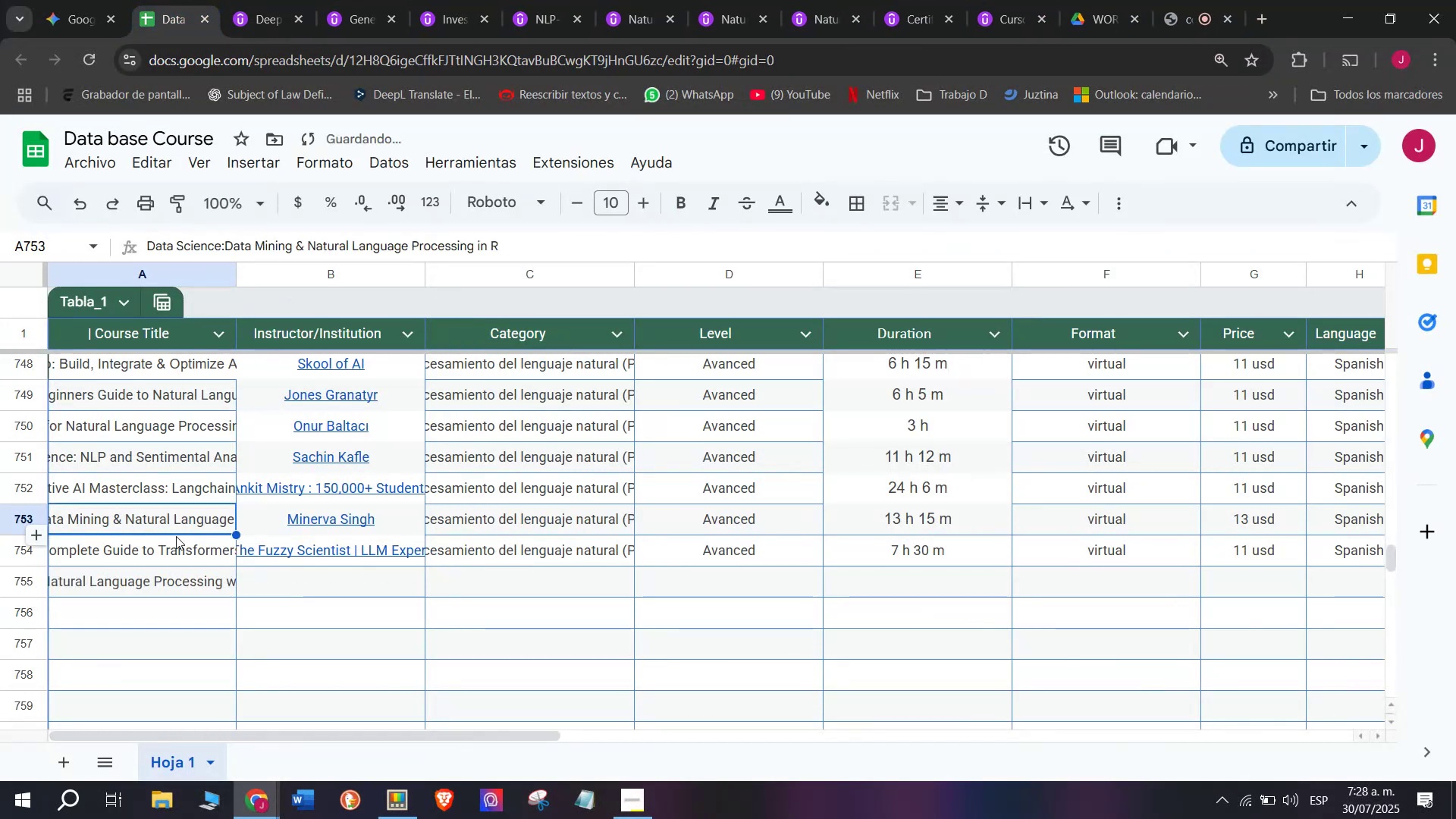 
key(Control+V)
 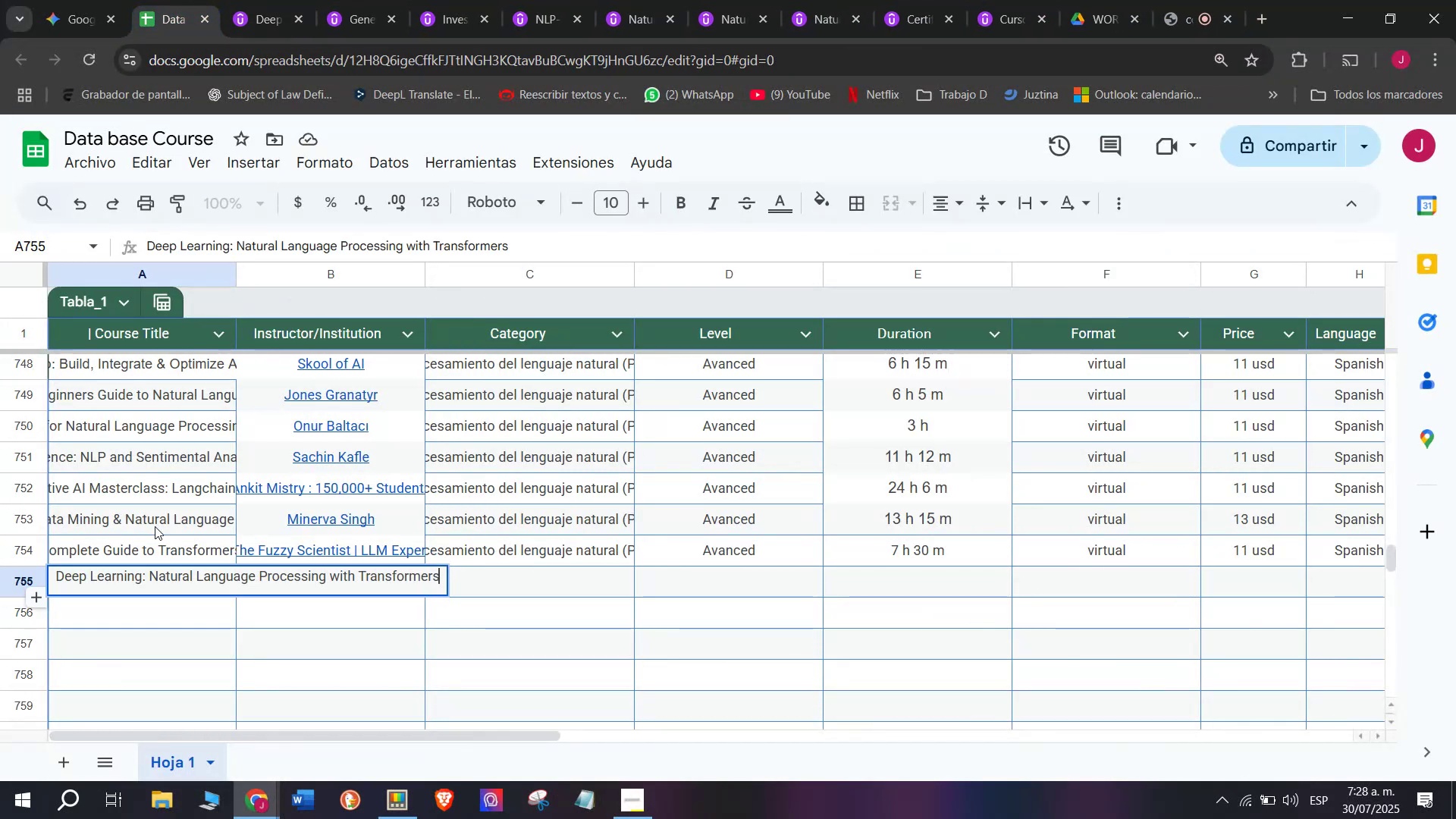 
left_click([155, 526])
 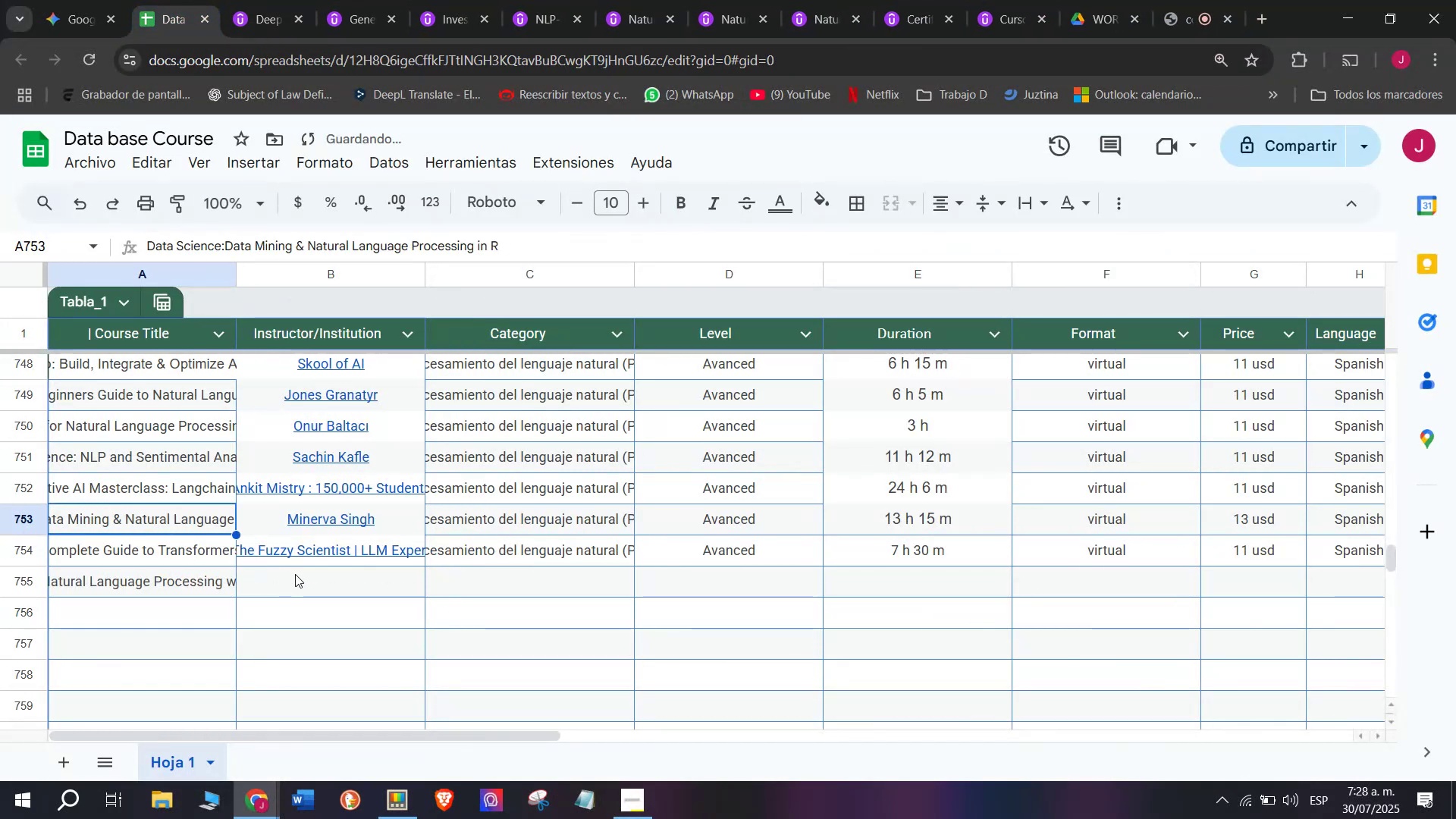 
left_click([295, 574])
 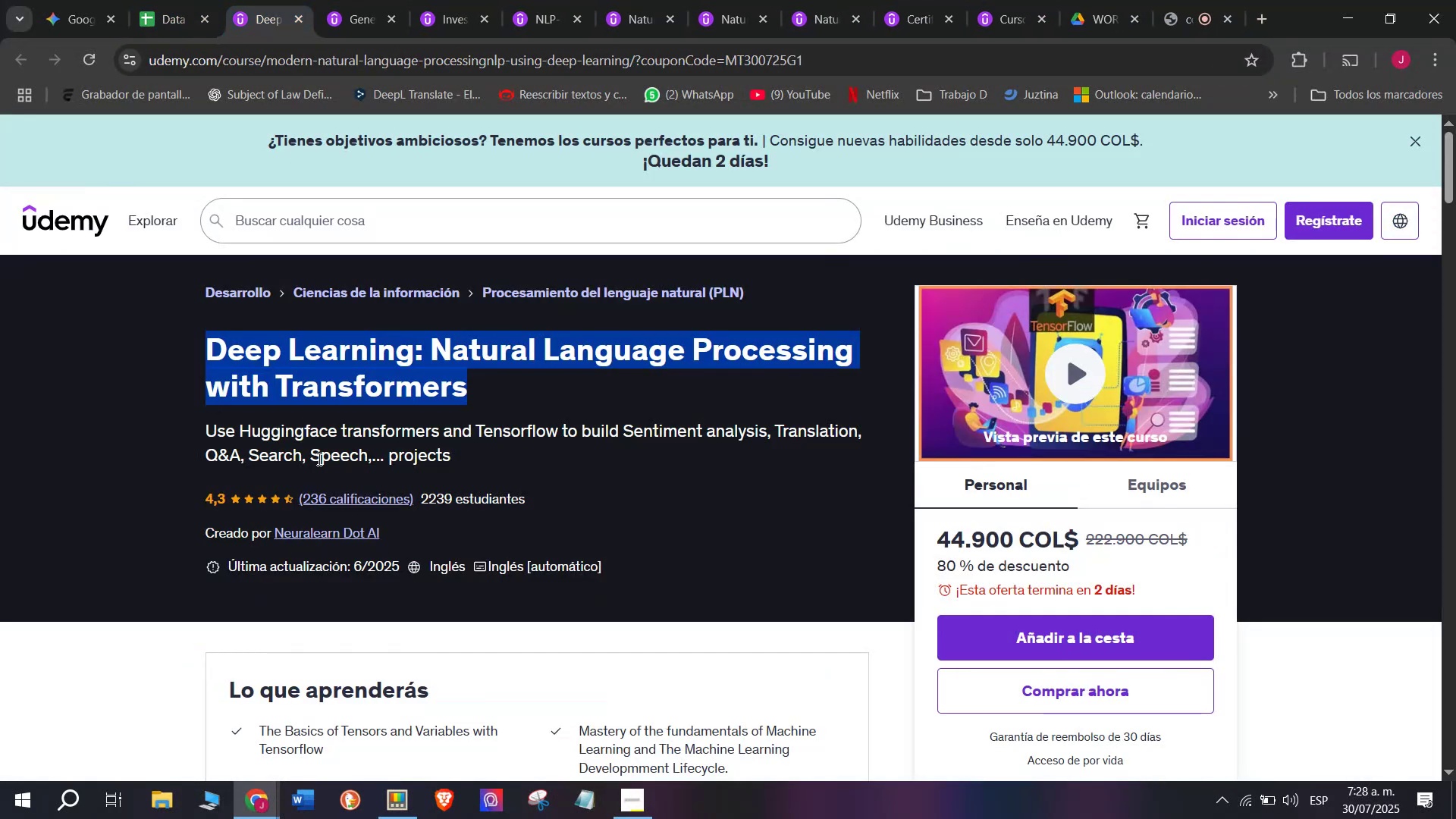 
left_click([331, 526])
 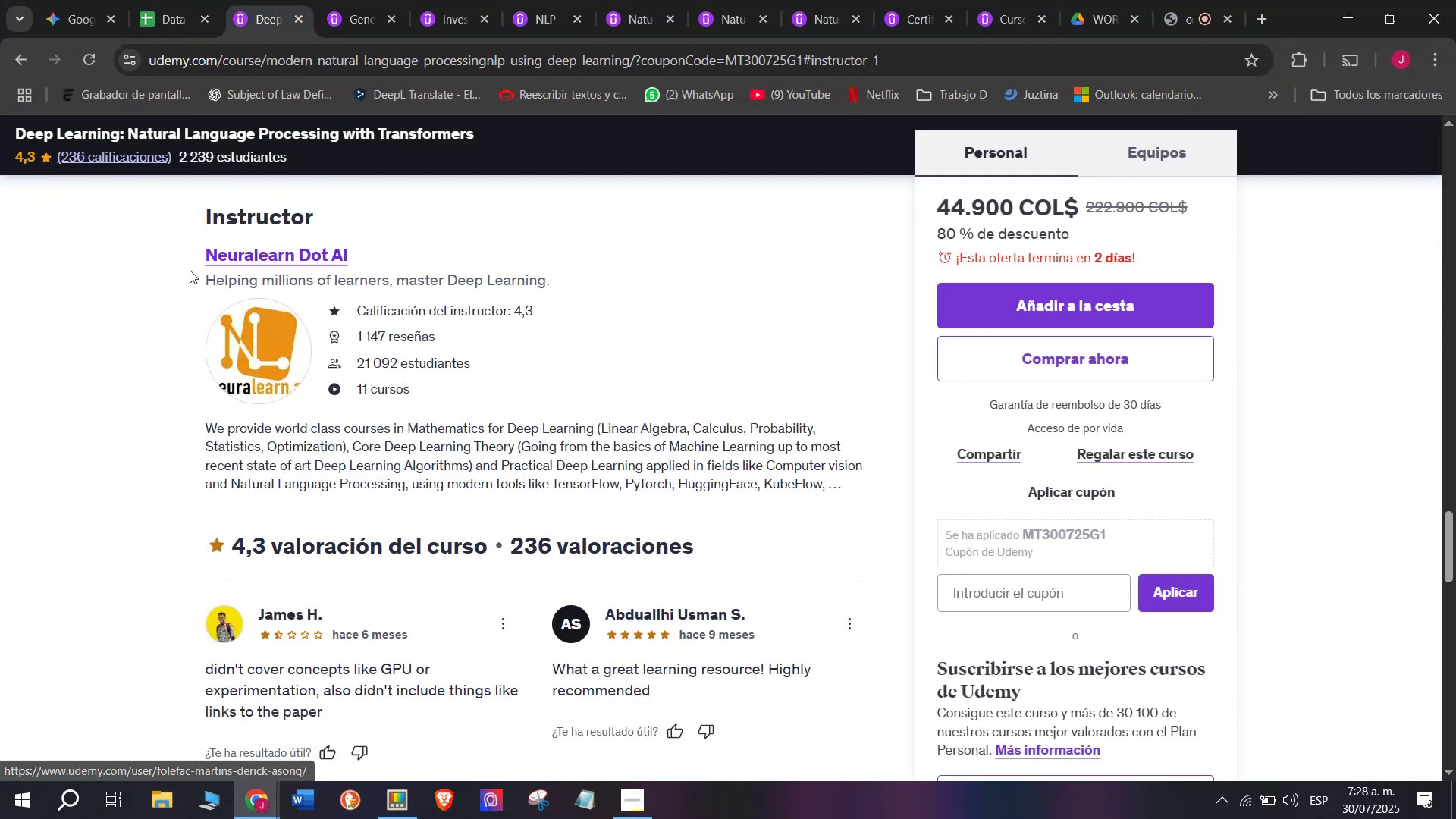 
left_click_drag(start_coordinate=[190, 256], to_coordinate=[411, 256])
 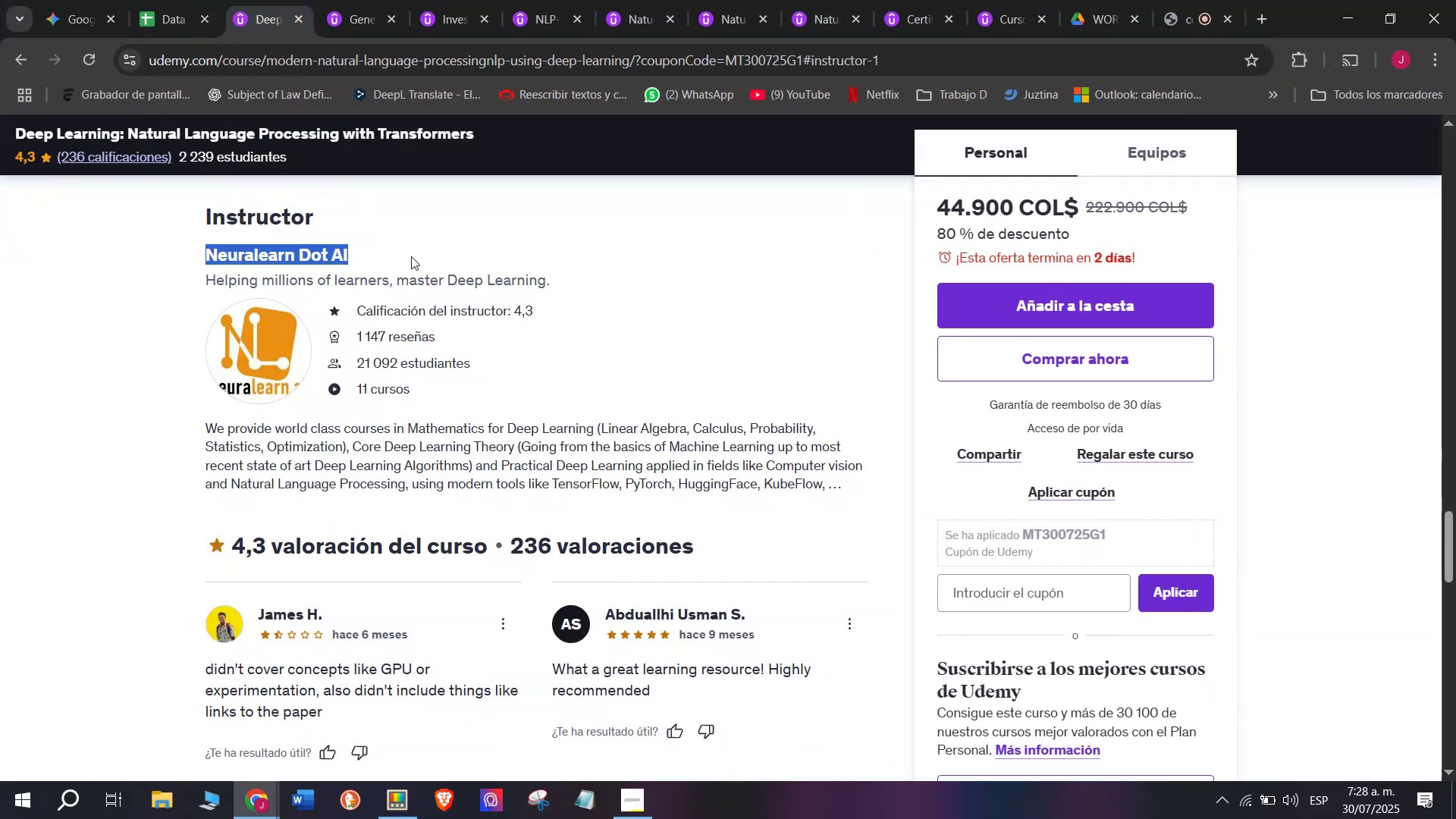 
key(Break)
 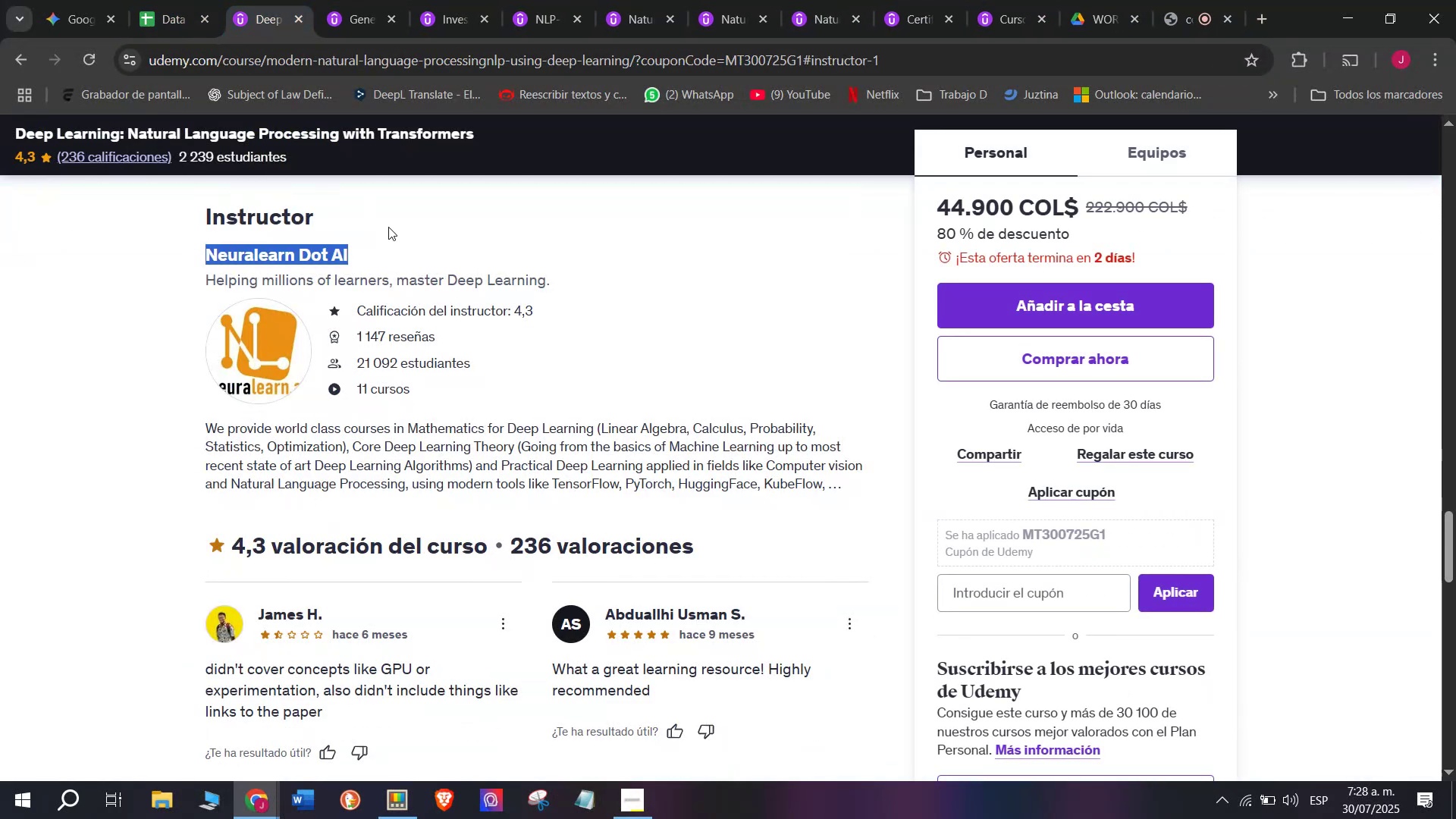 
key(Control+ControlLeft)
 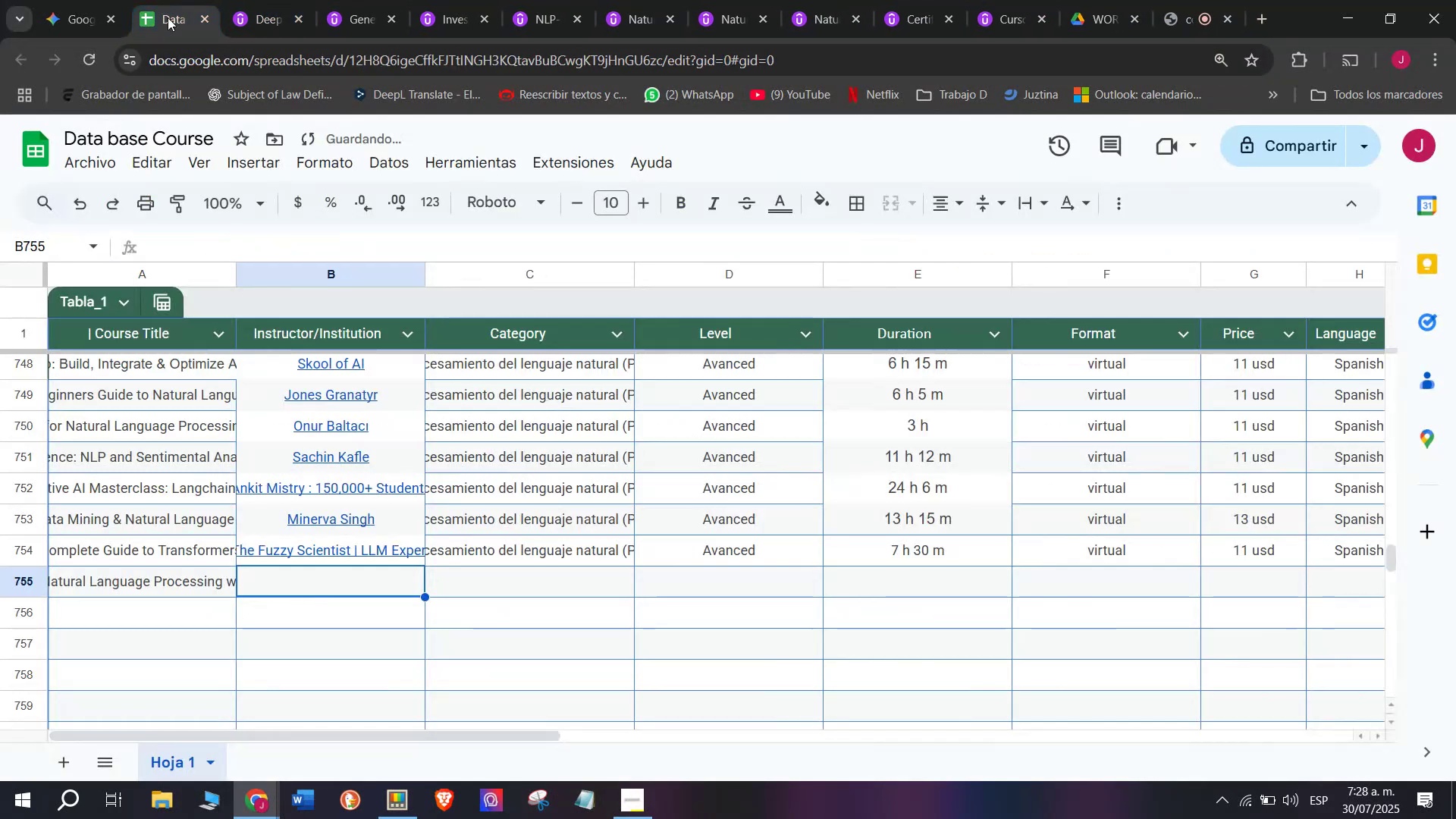 
key(Control+C)
 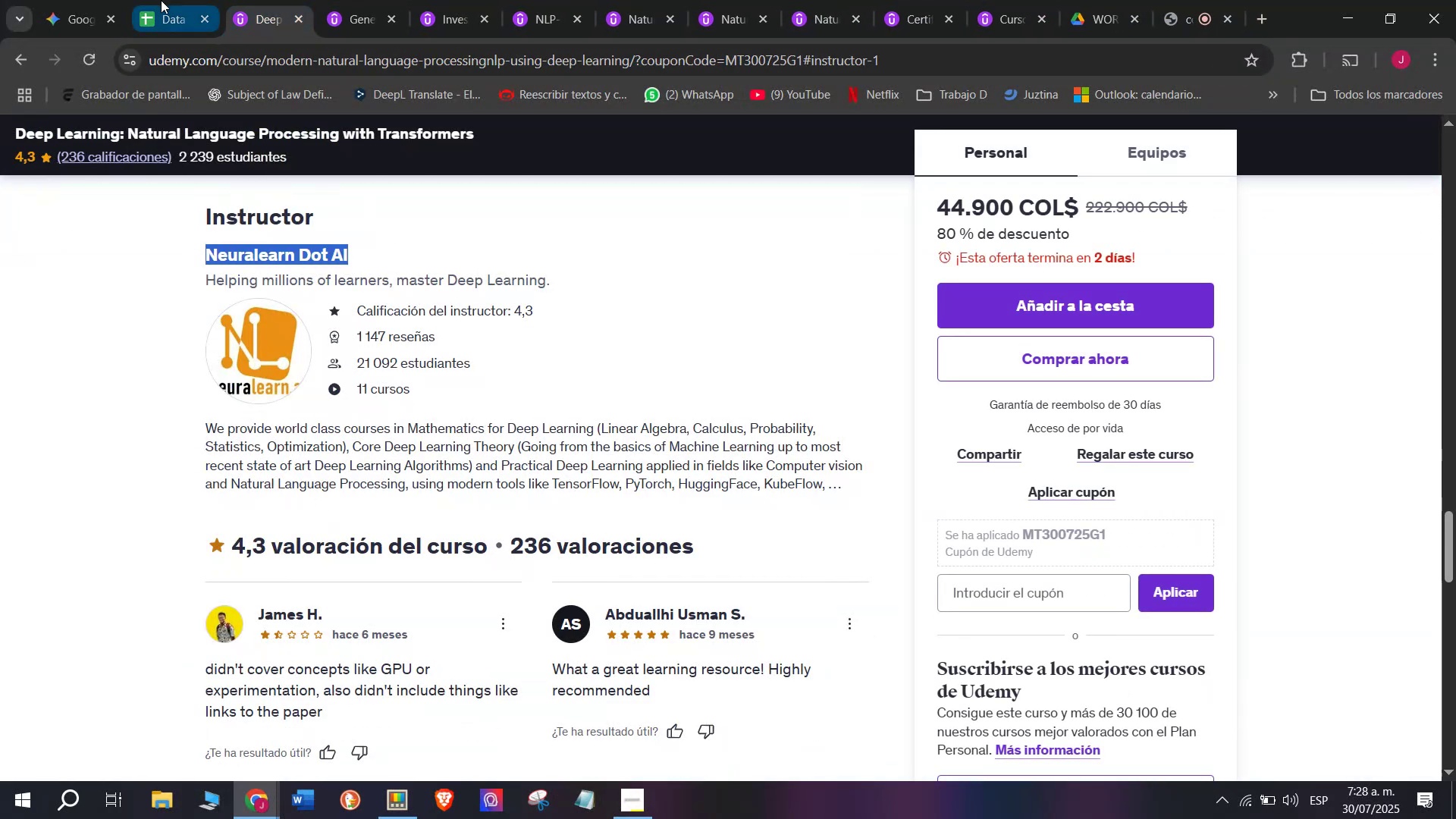 
left_click([161, 0])
 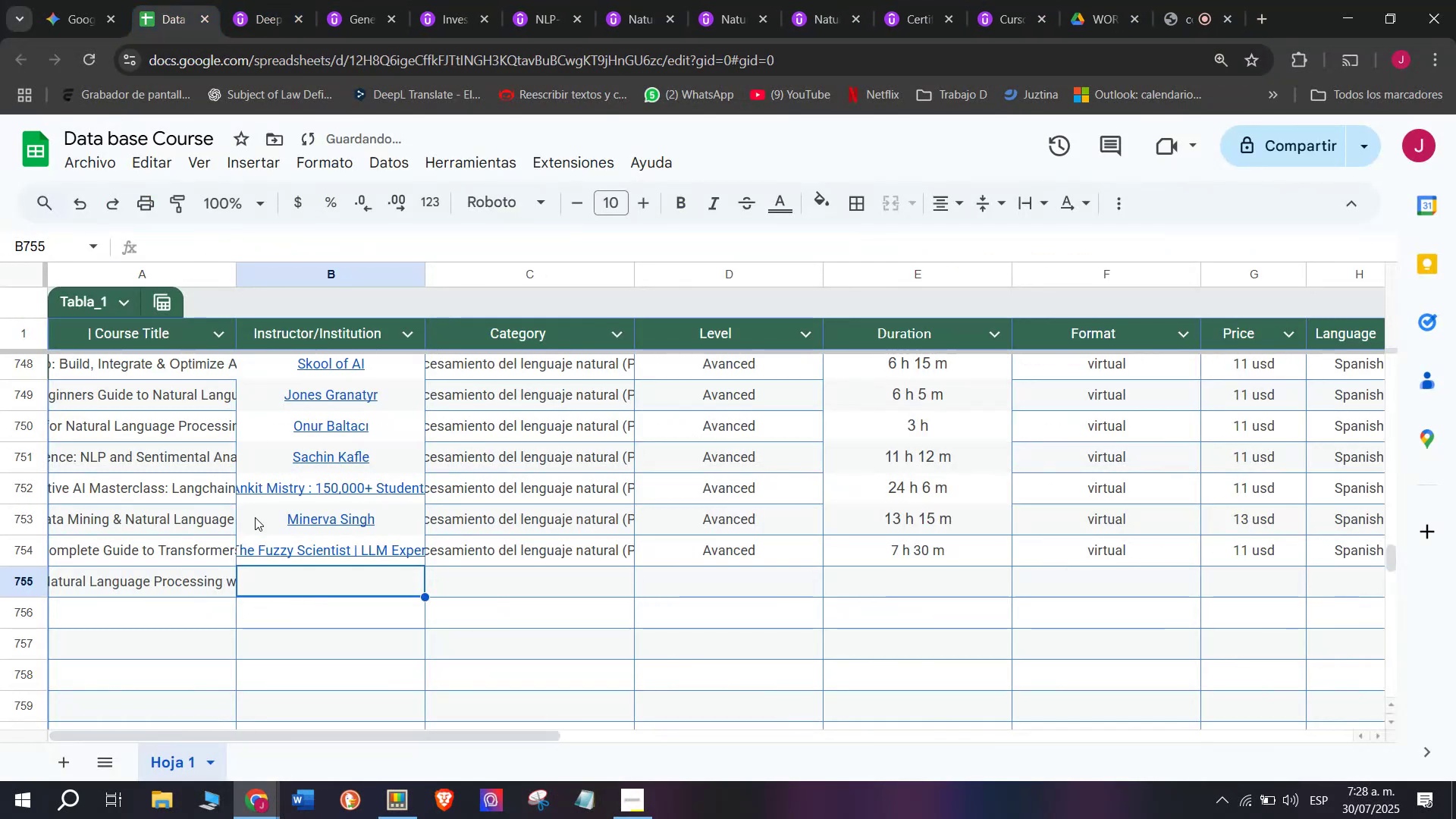 
key(Z)
 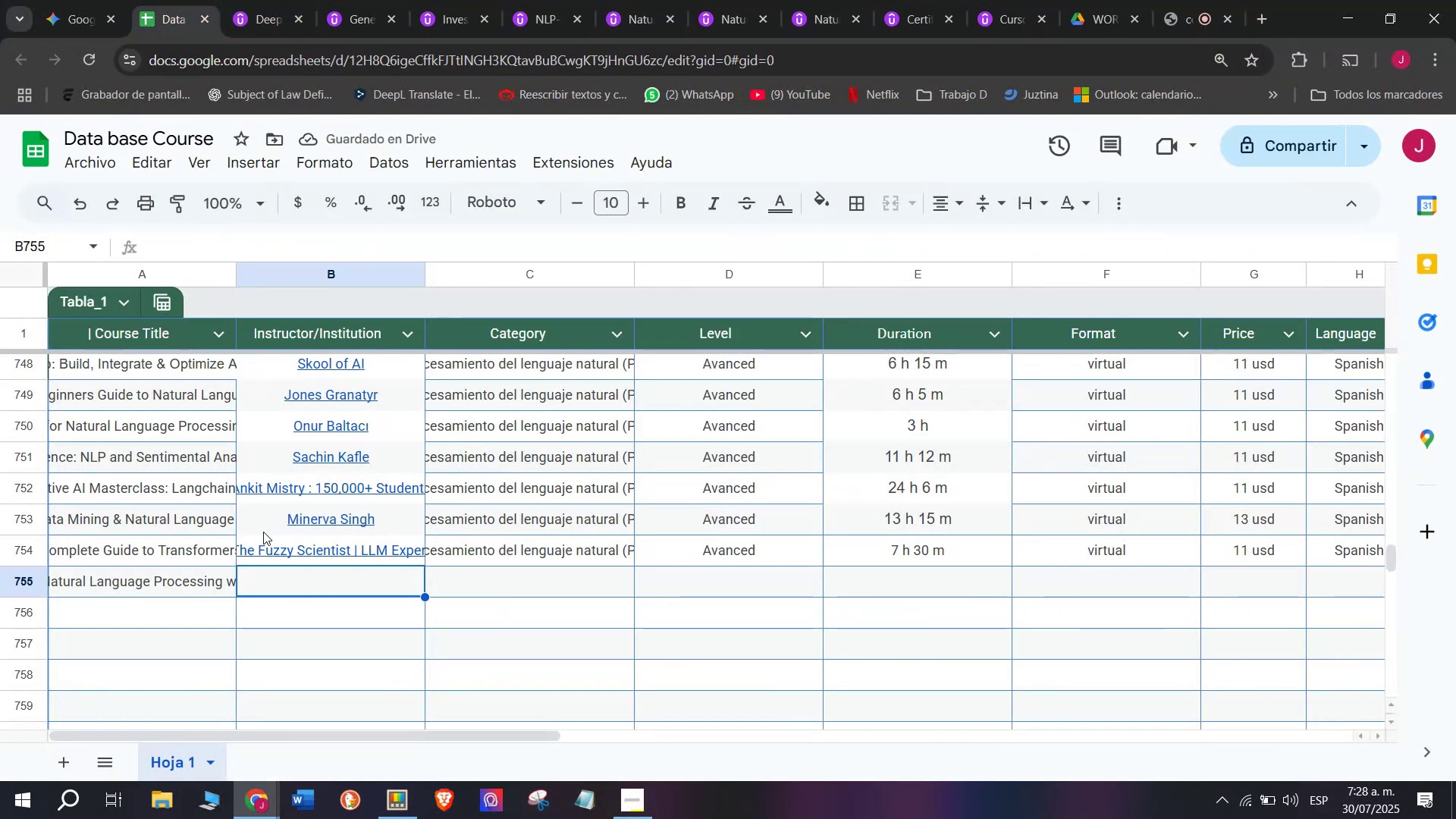 
key(Control+ControlLeft)
 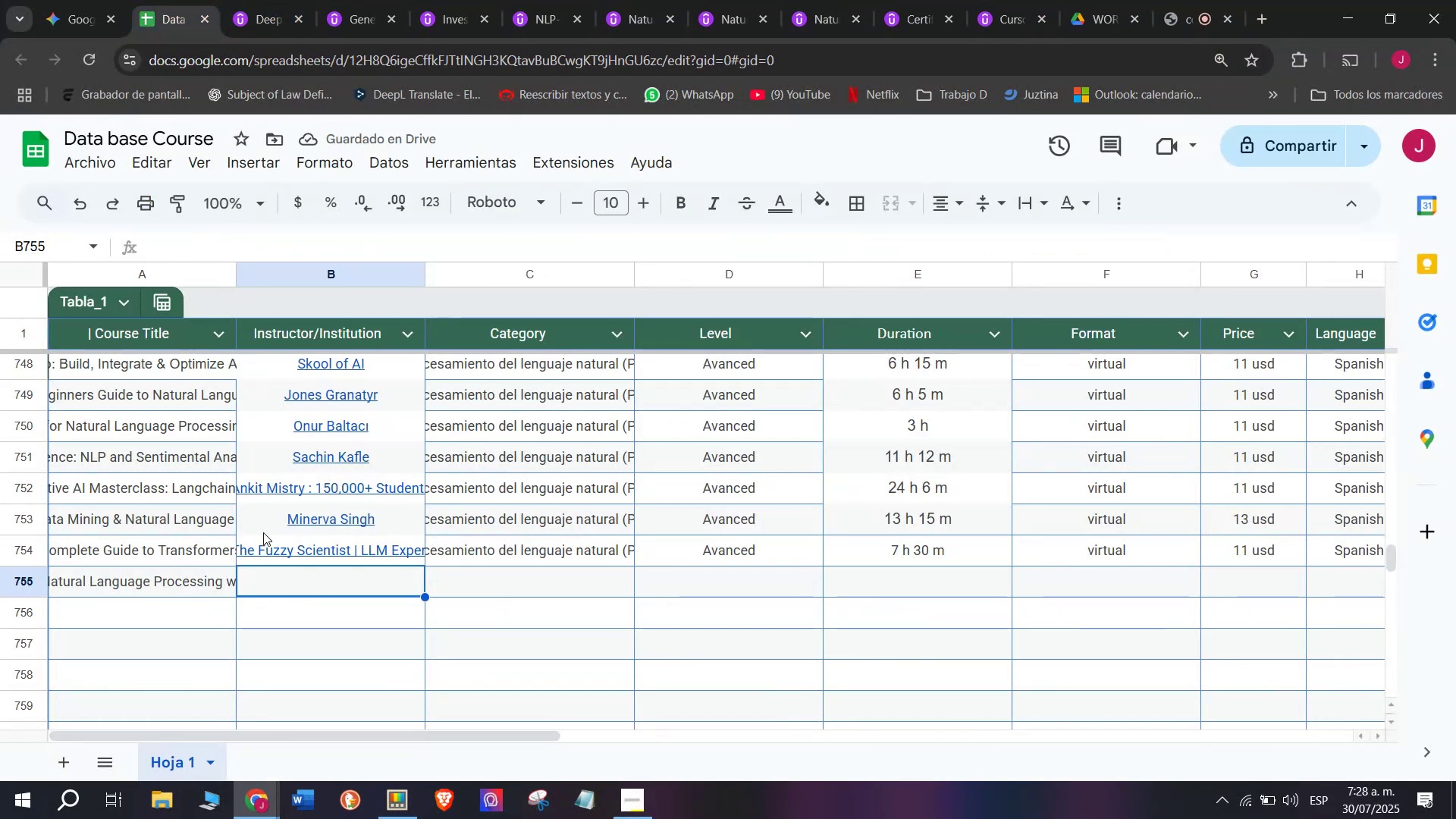 
key(Control+V)
 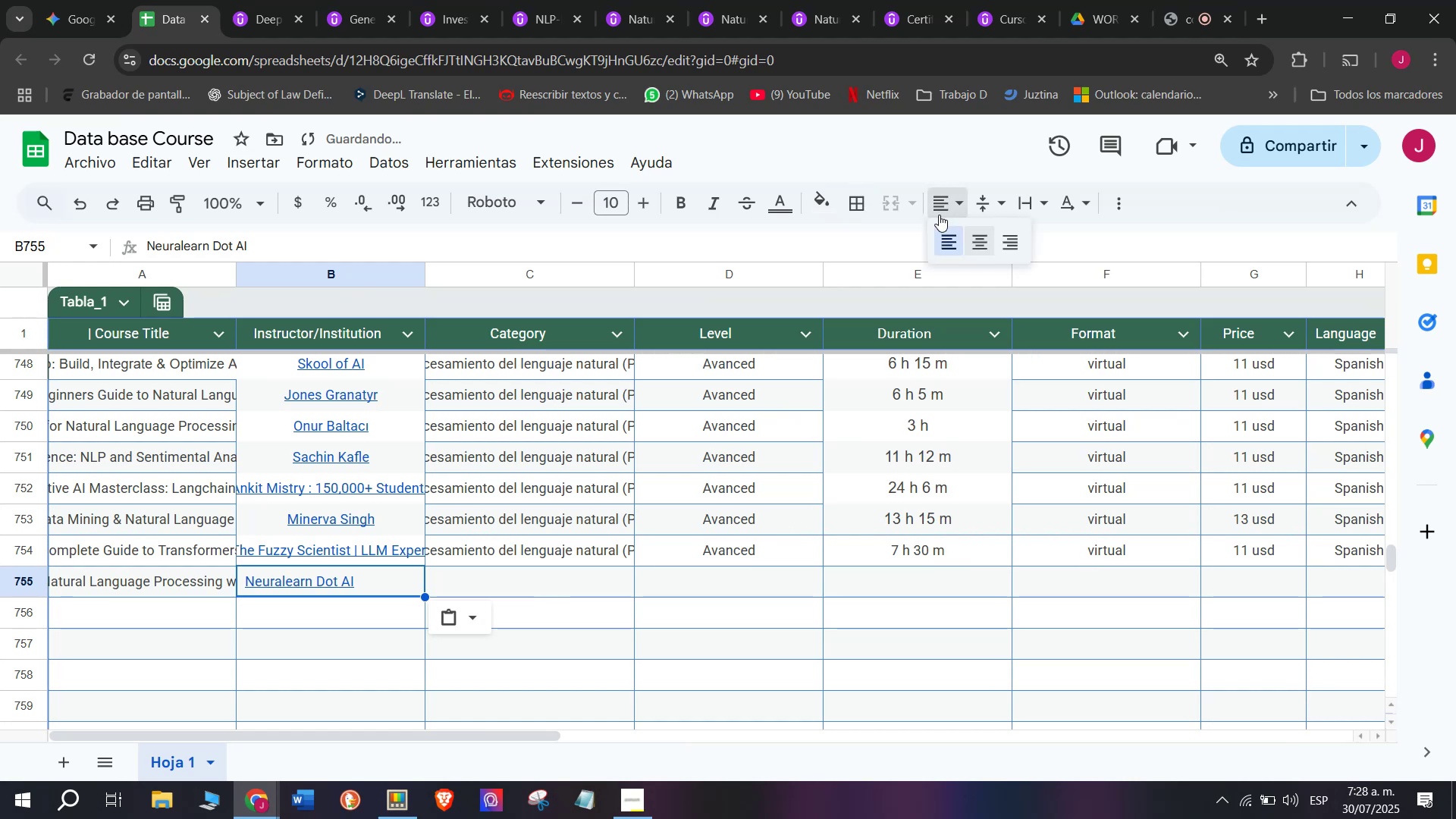 
double_click([975, 243])
 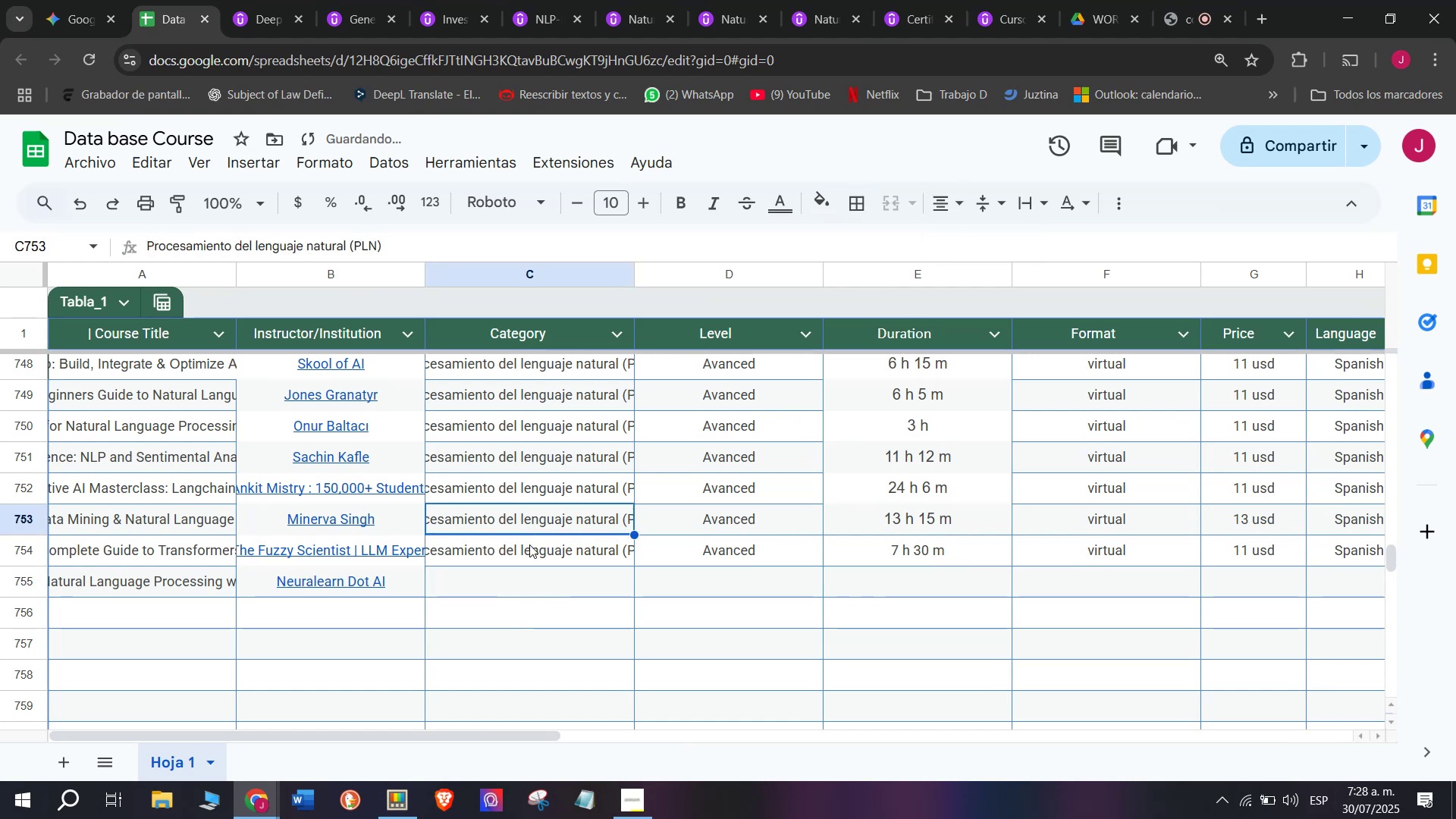 
key(Break)
 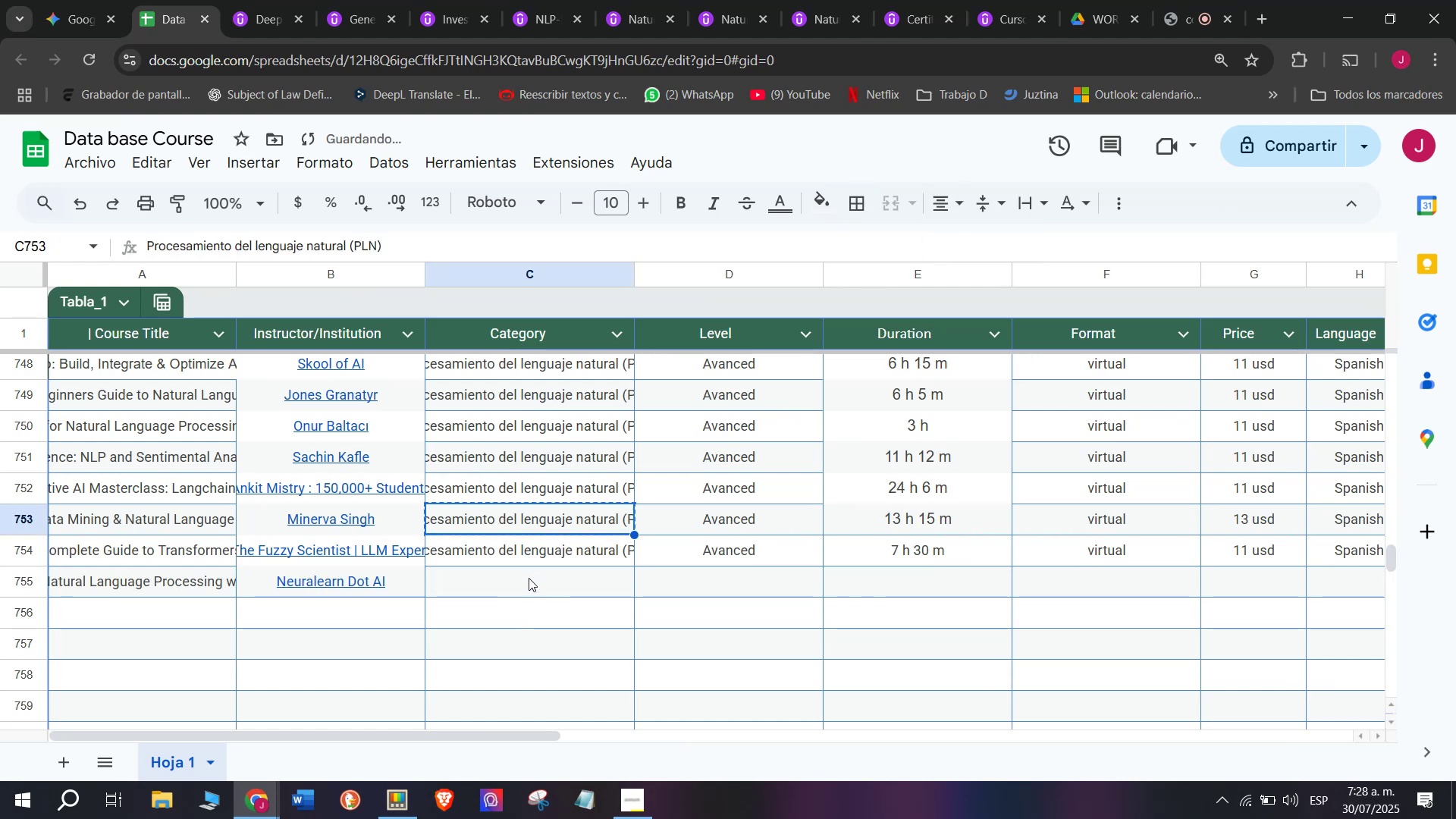 
key(Control+ControlLeft)
 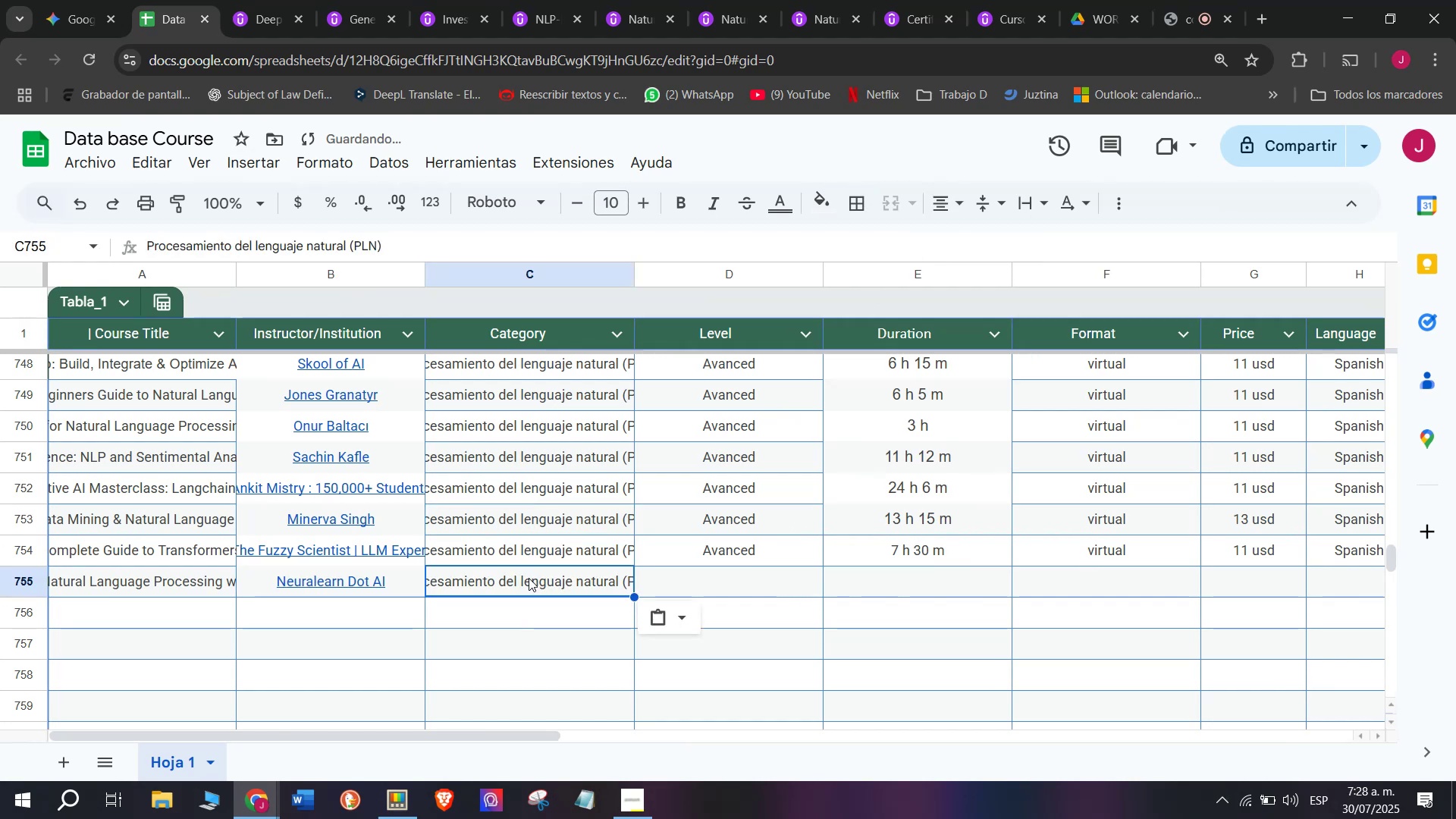 
key(Control+C)
 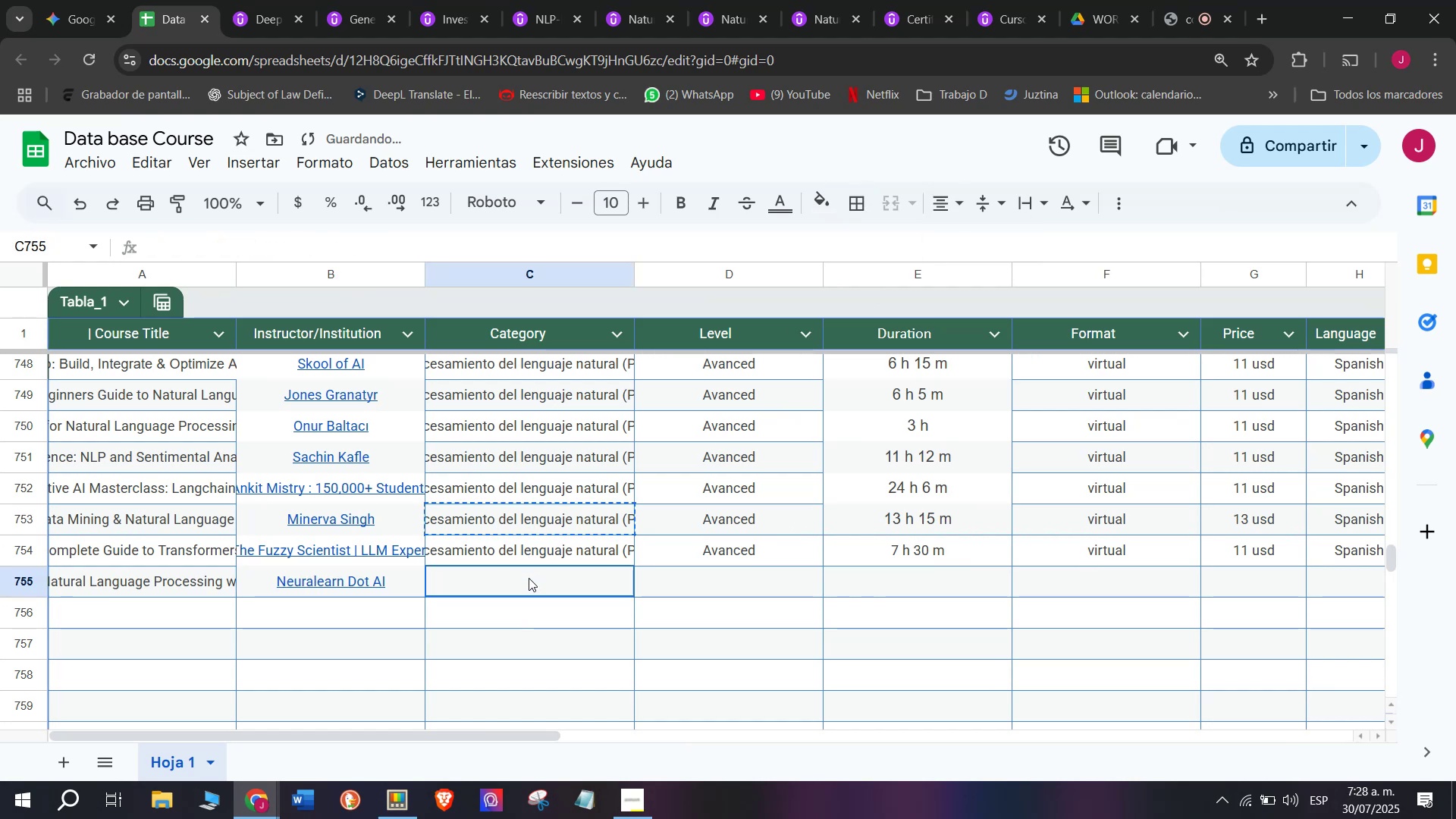 
left_click([529, 578])
 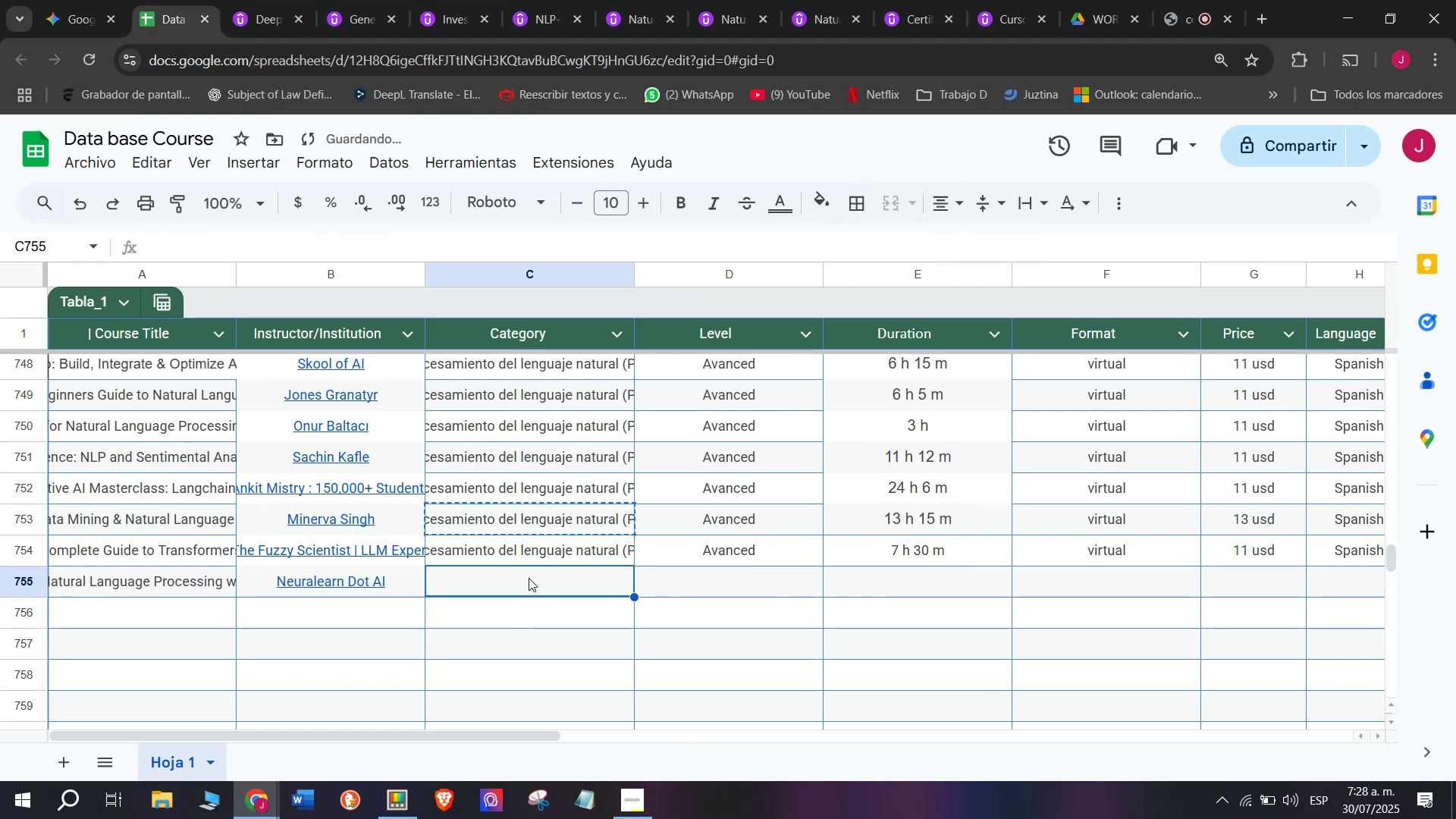 
key(Z)
 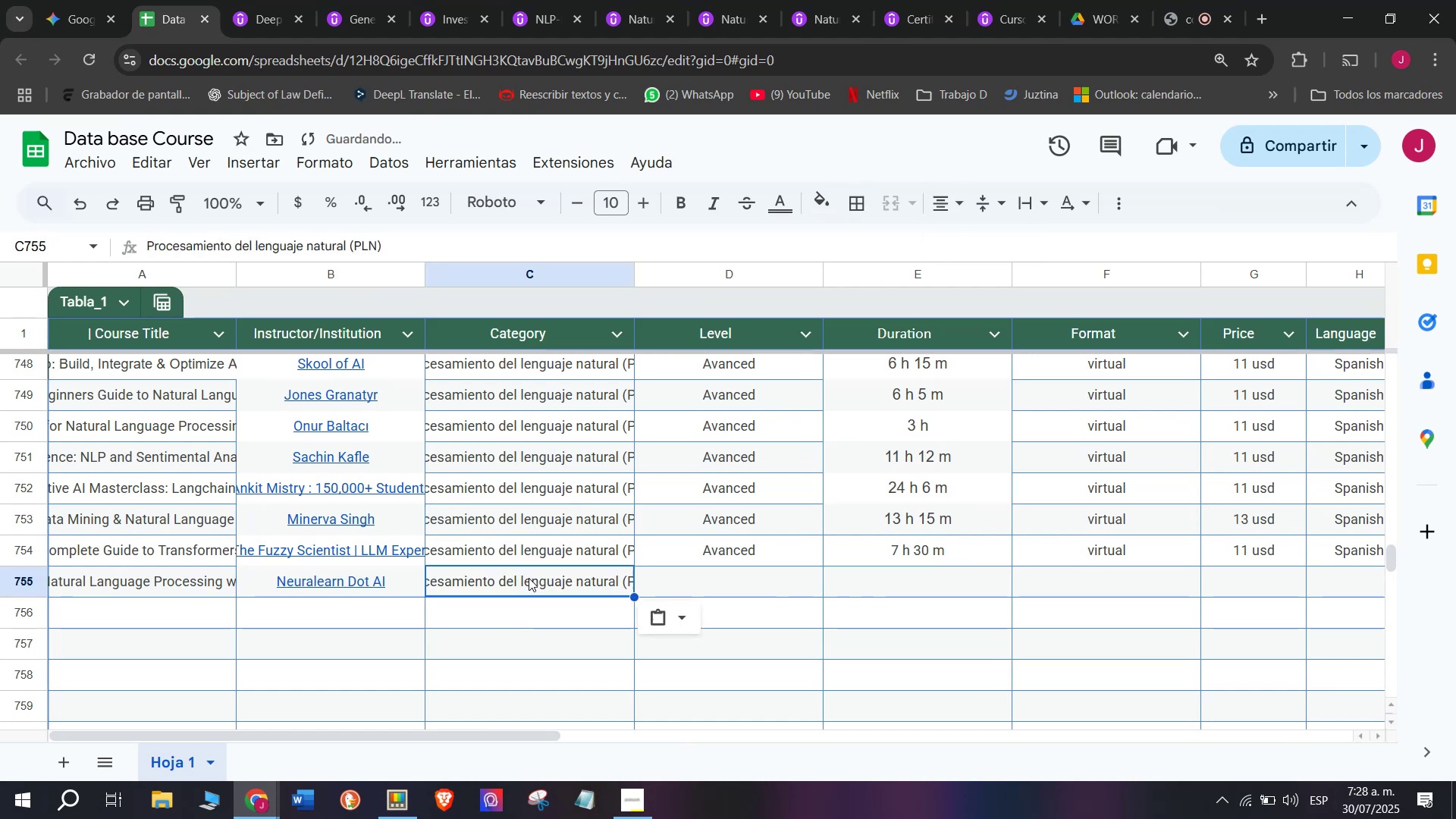 
key(Control+ControlLeft)
 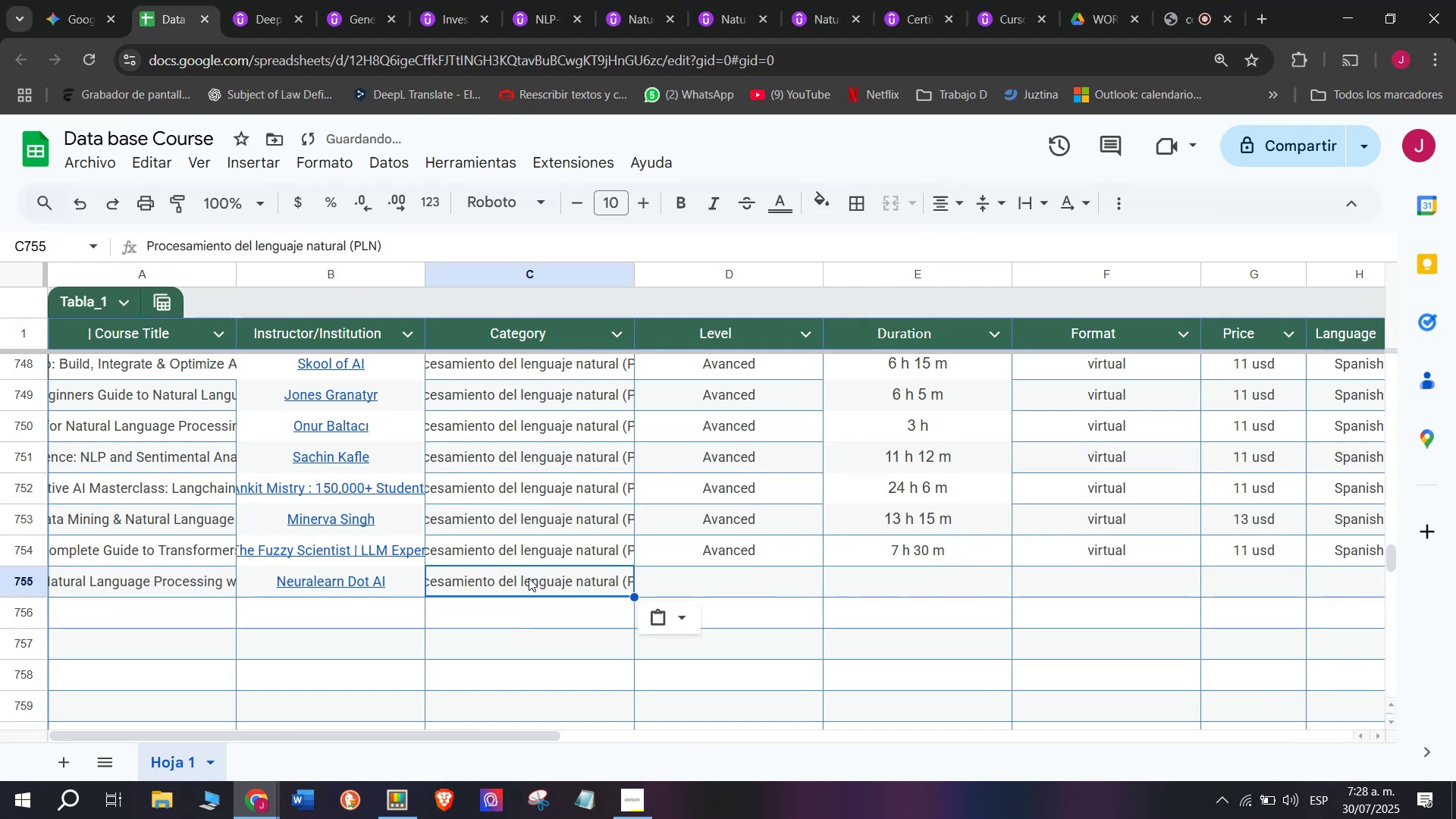 
key(Control+V)
 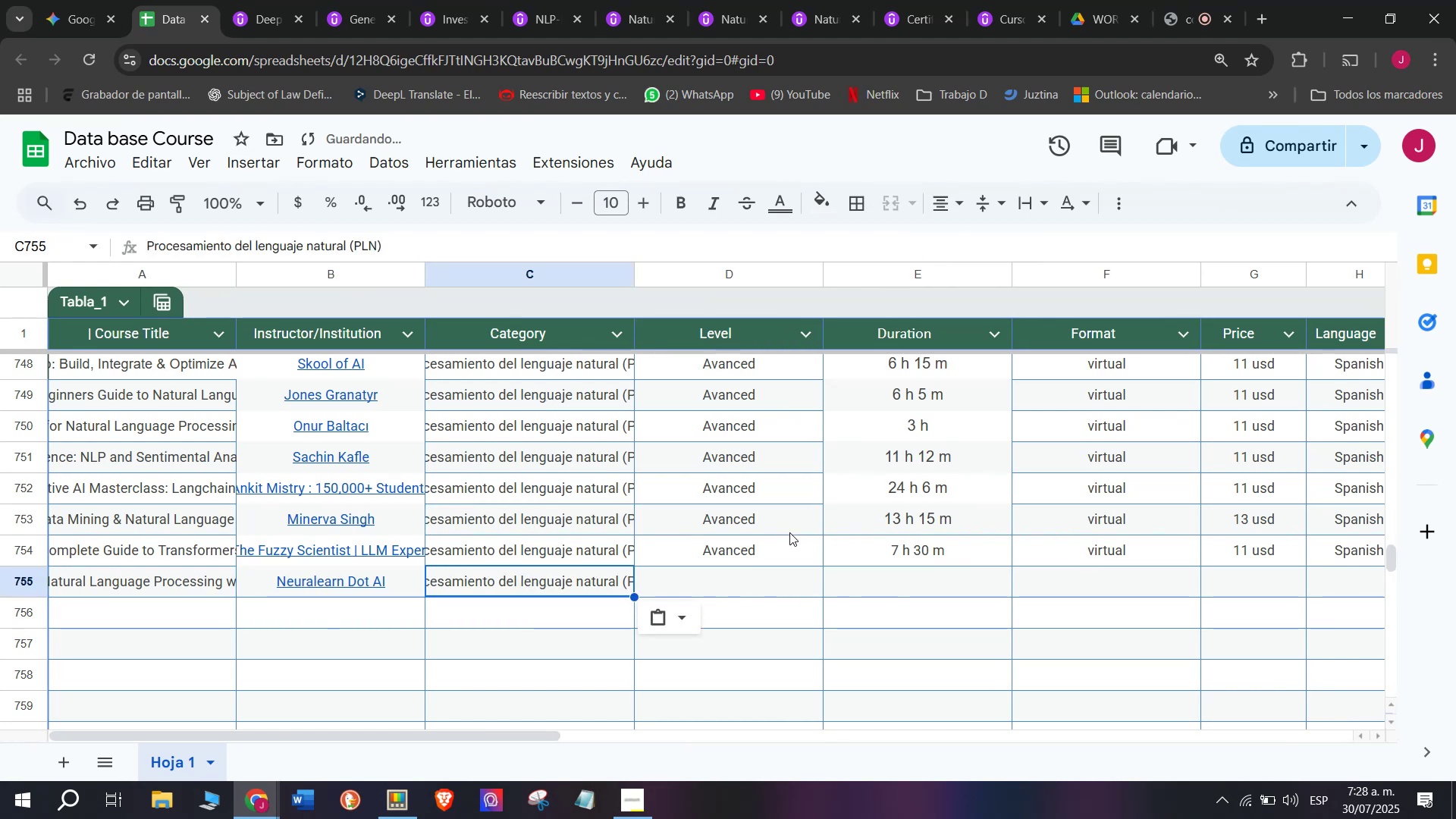 
left_click([789, 532])
 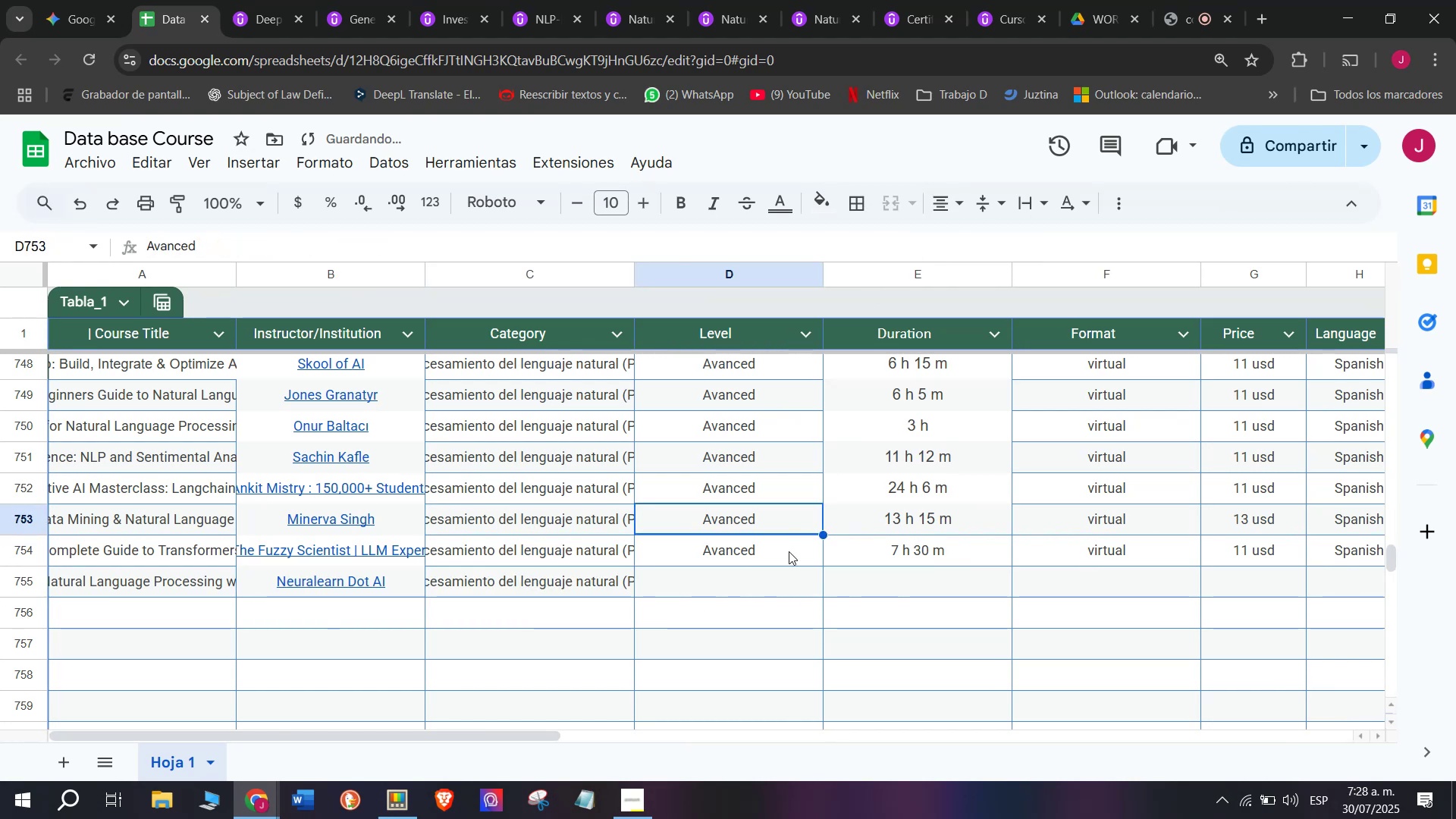 
key(Control+ControlLeft)
 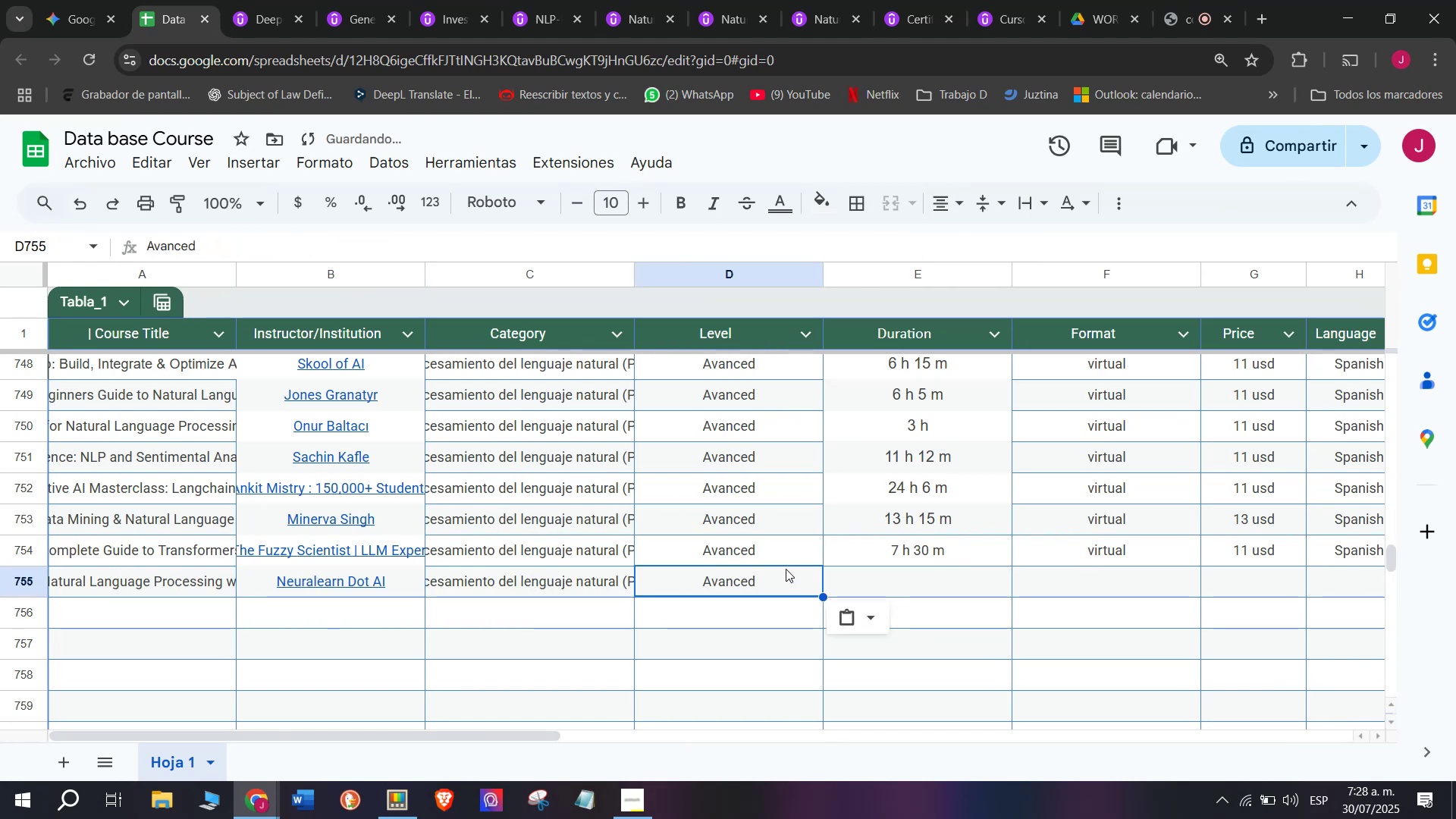 
key(Break)
 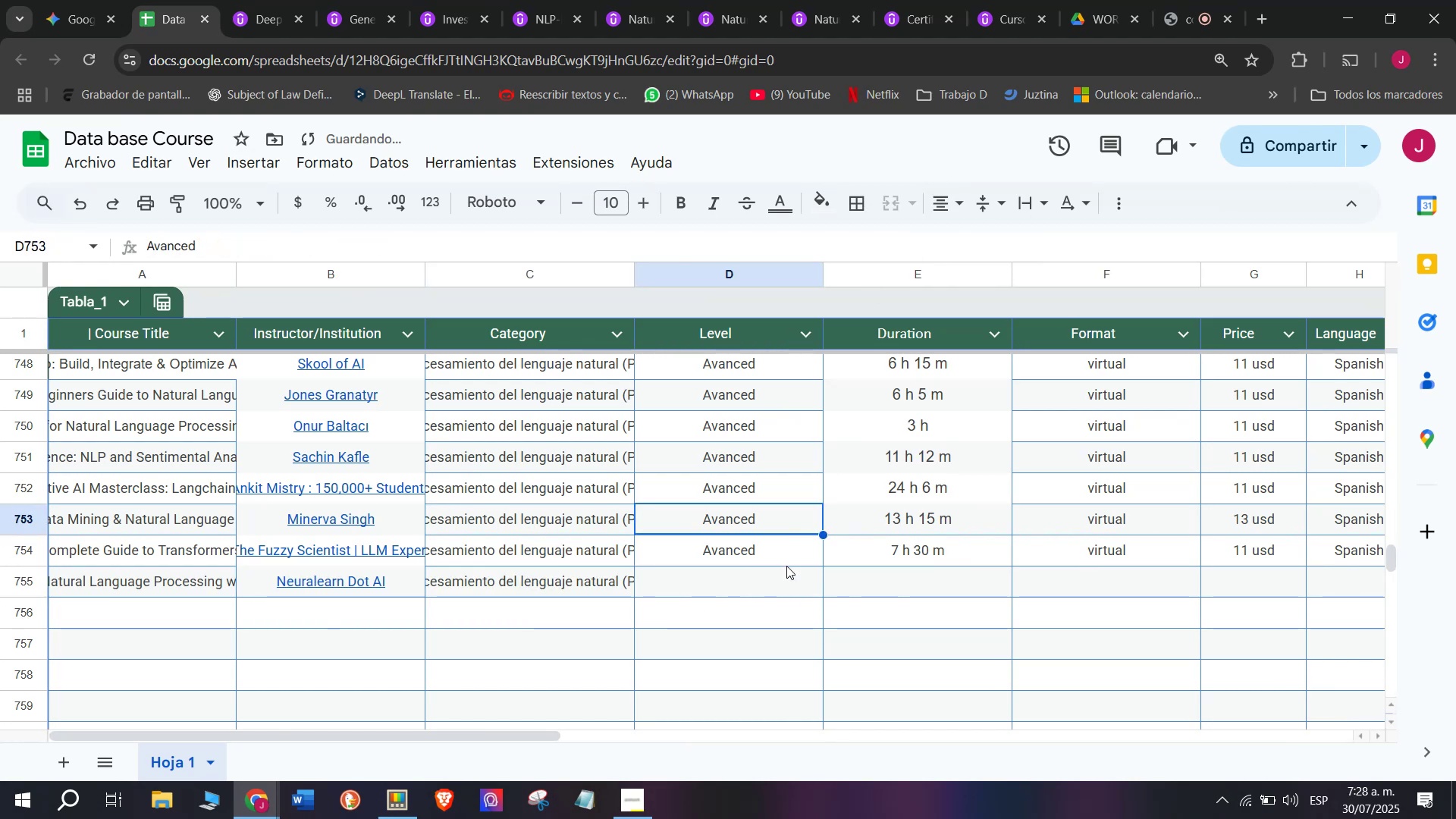 
key(Control+C)
 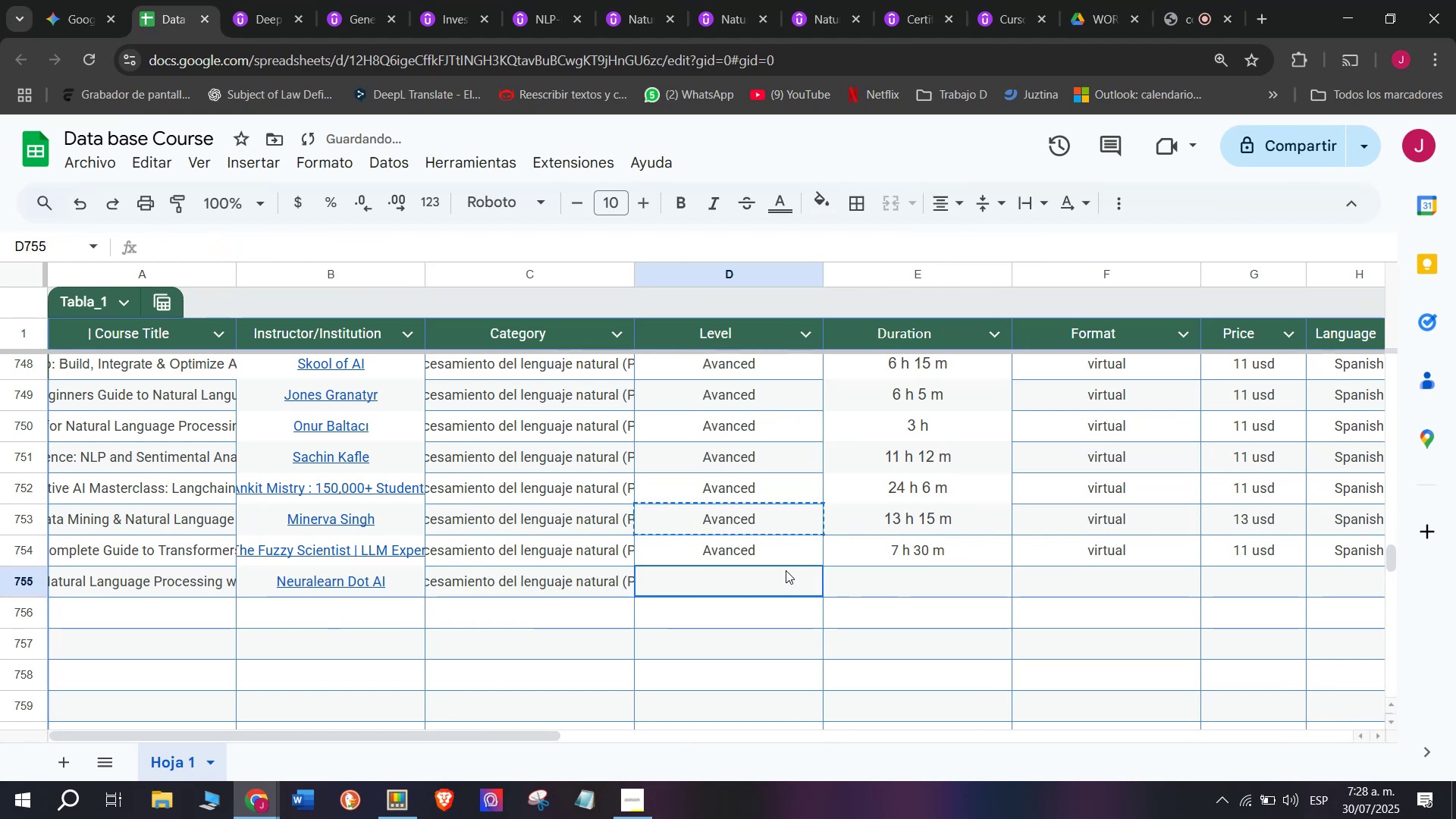 
left_click([786, 570])
 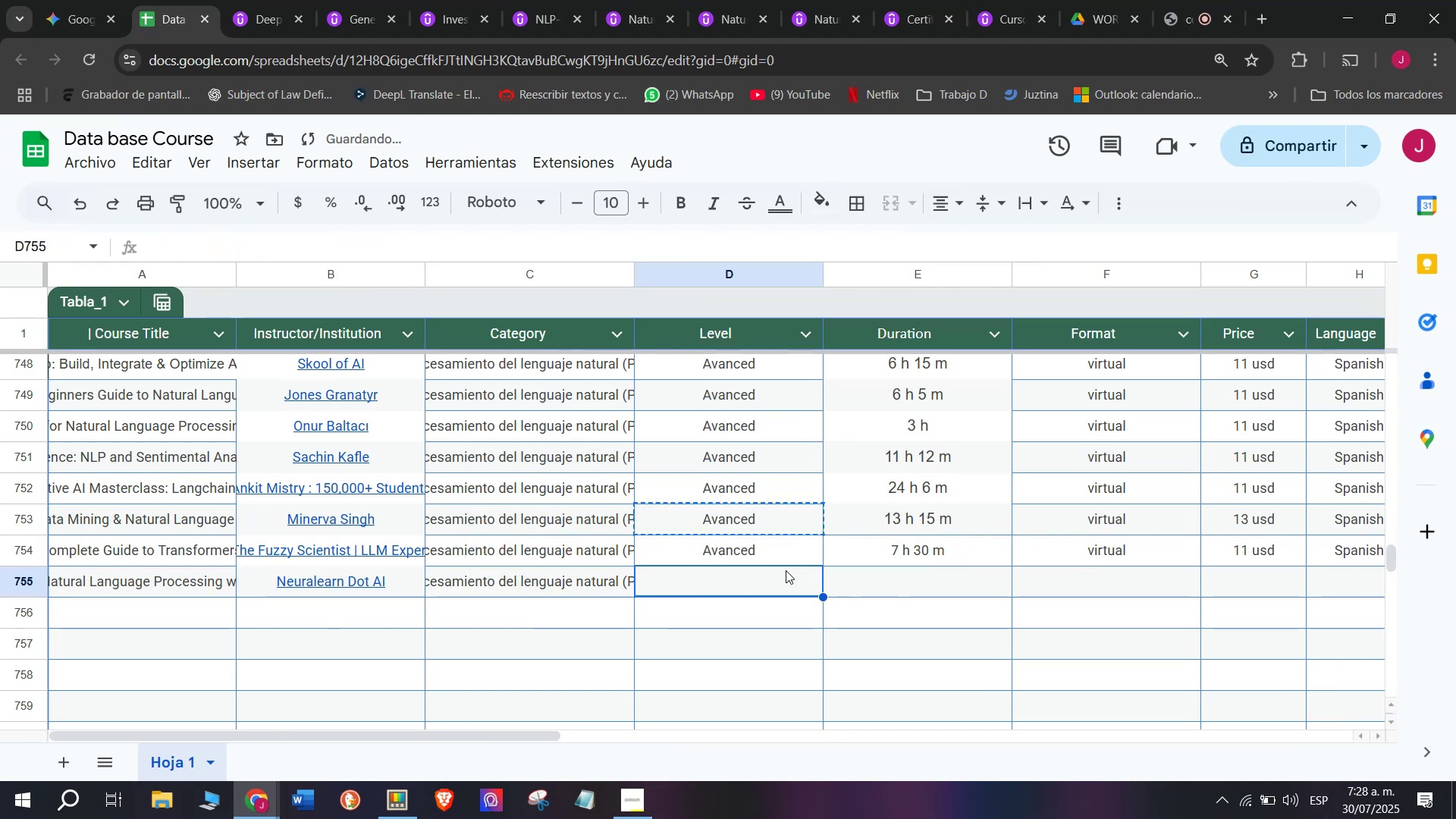 
key(Control+ControlLeft)
 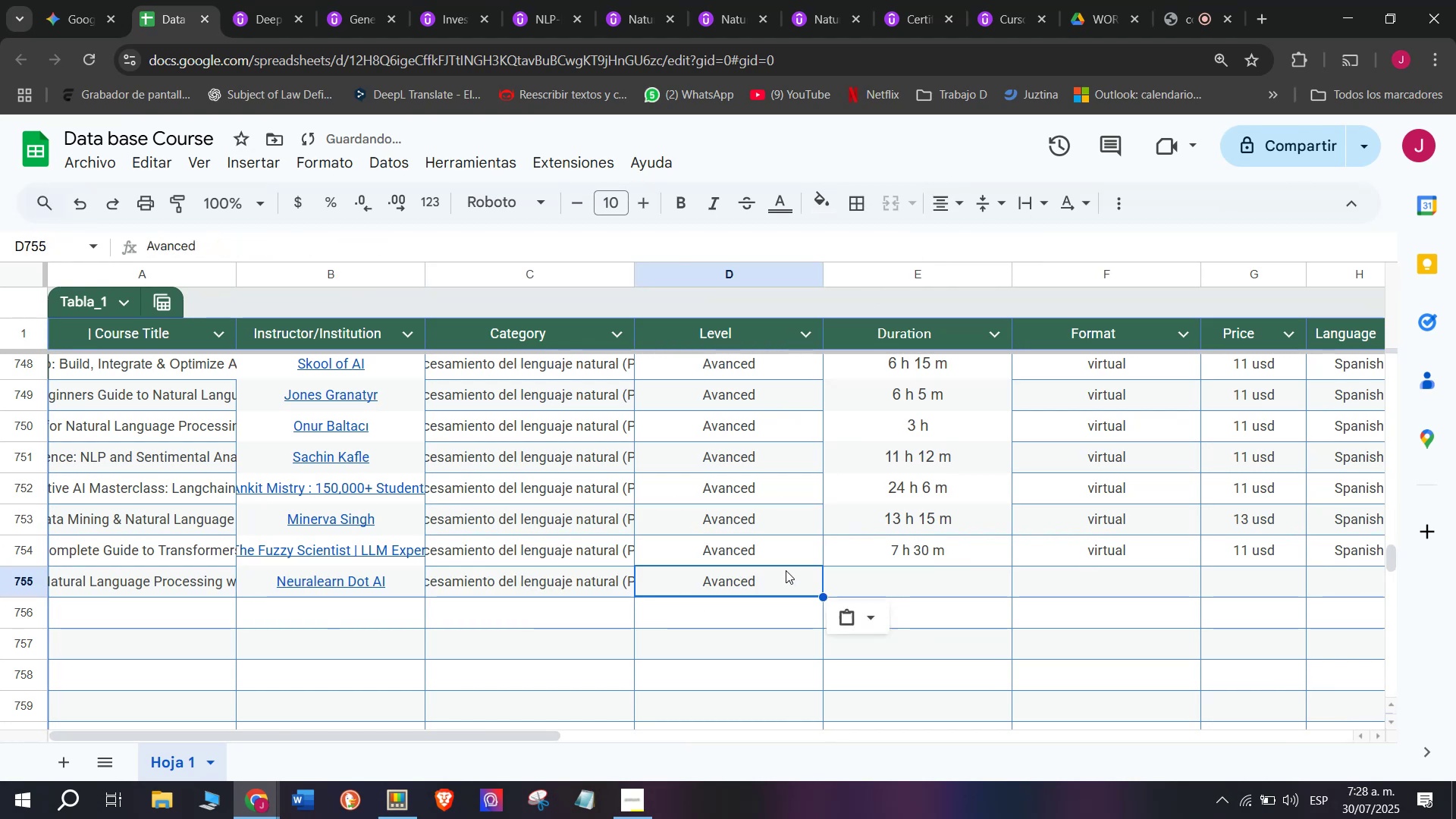 
key(Z)
 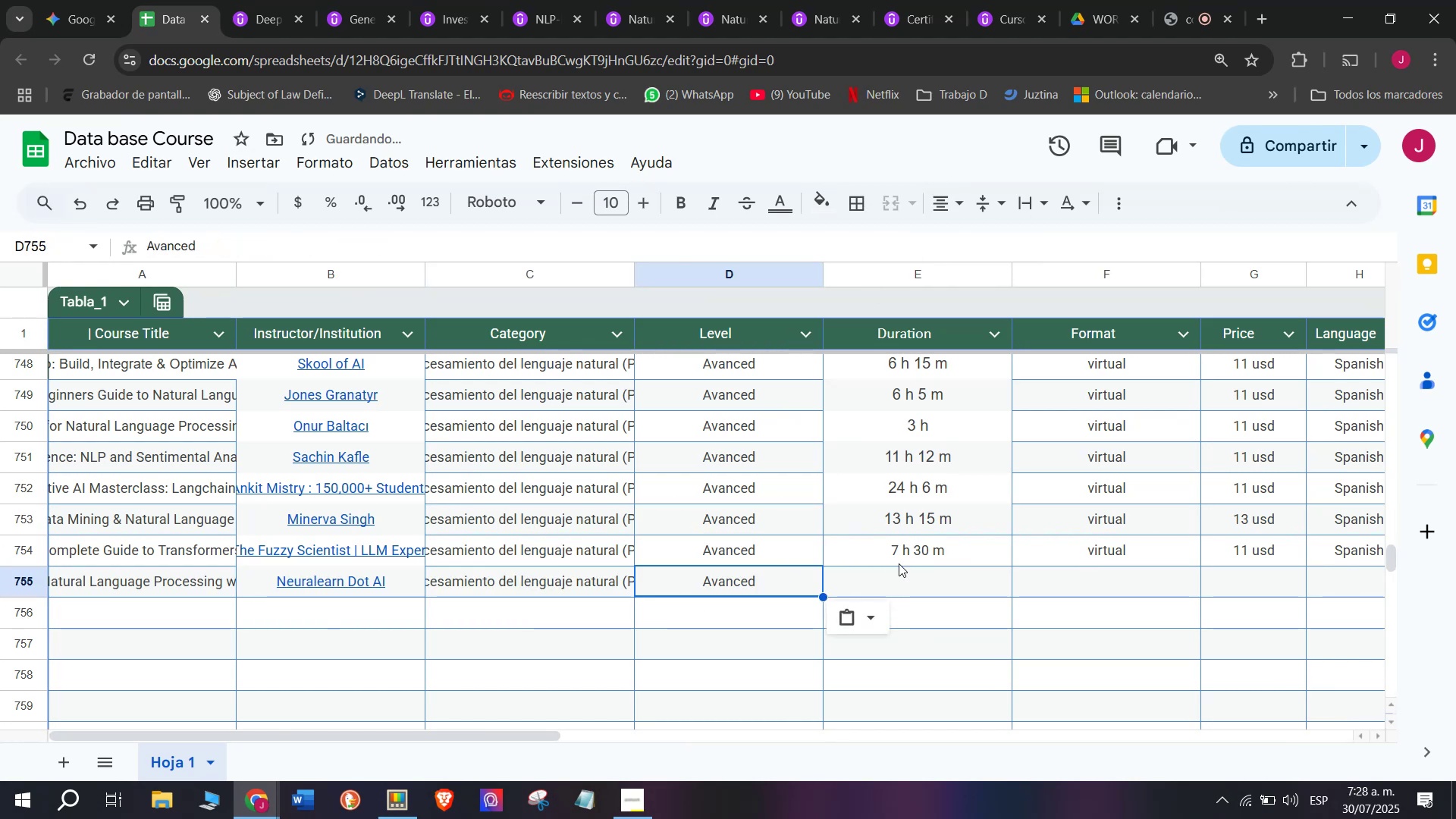 
key(Control+V)
 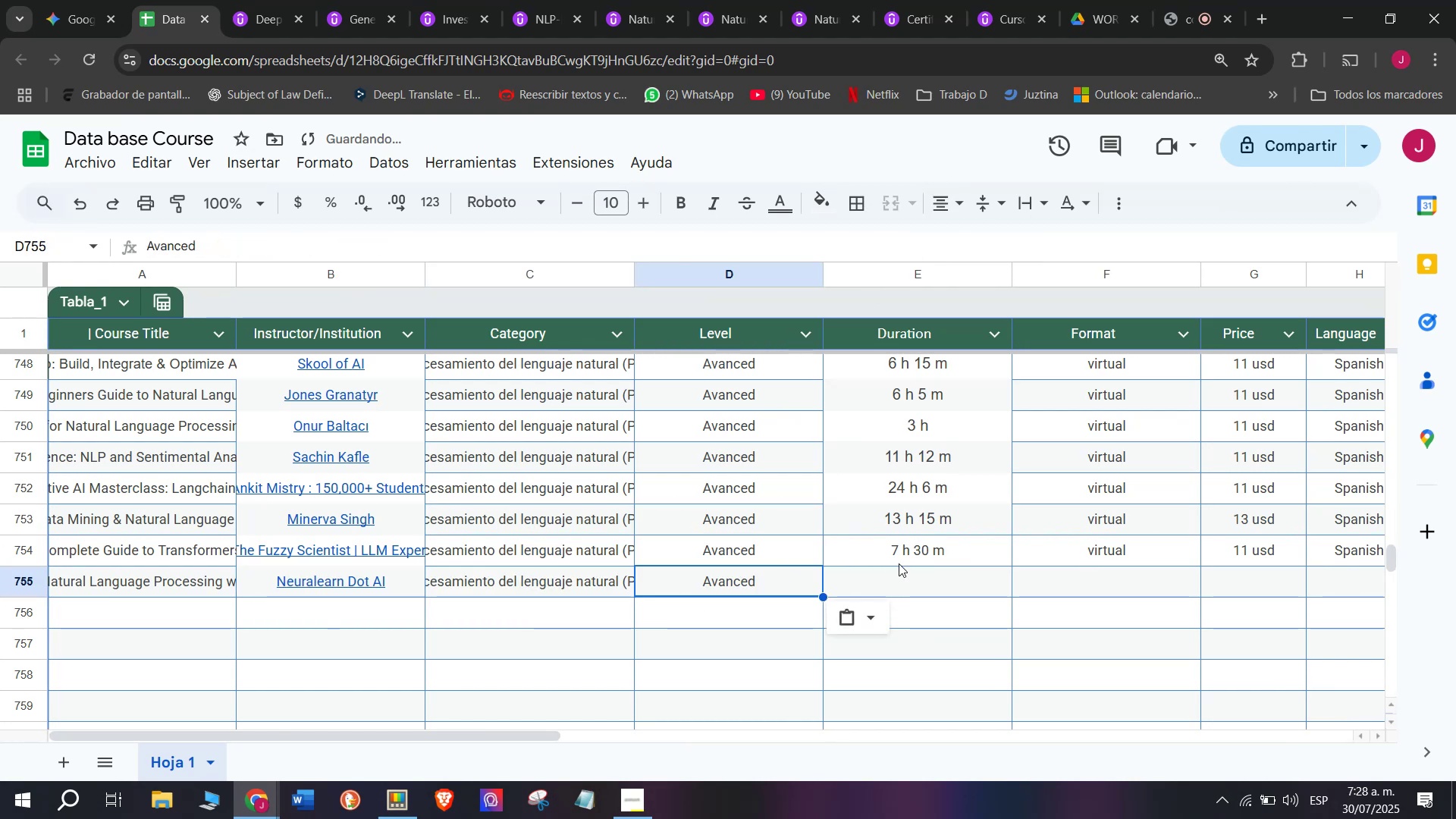 
left_click([899, 563])
 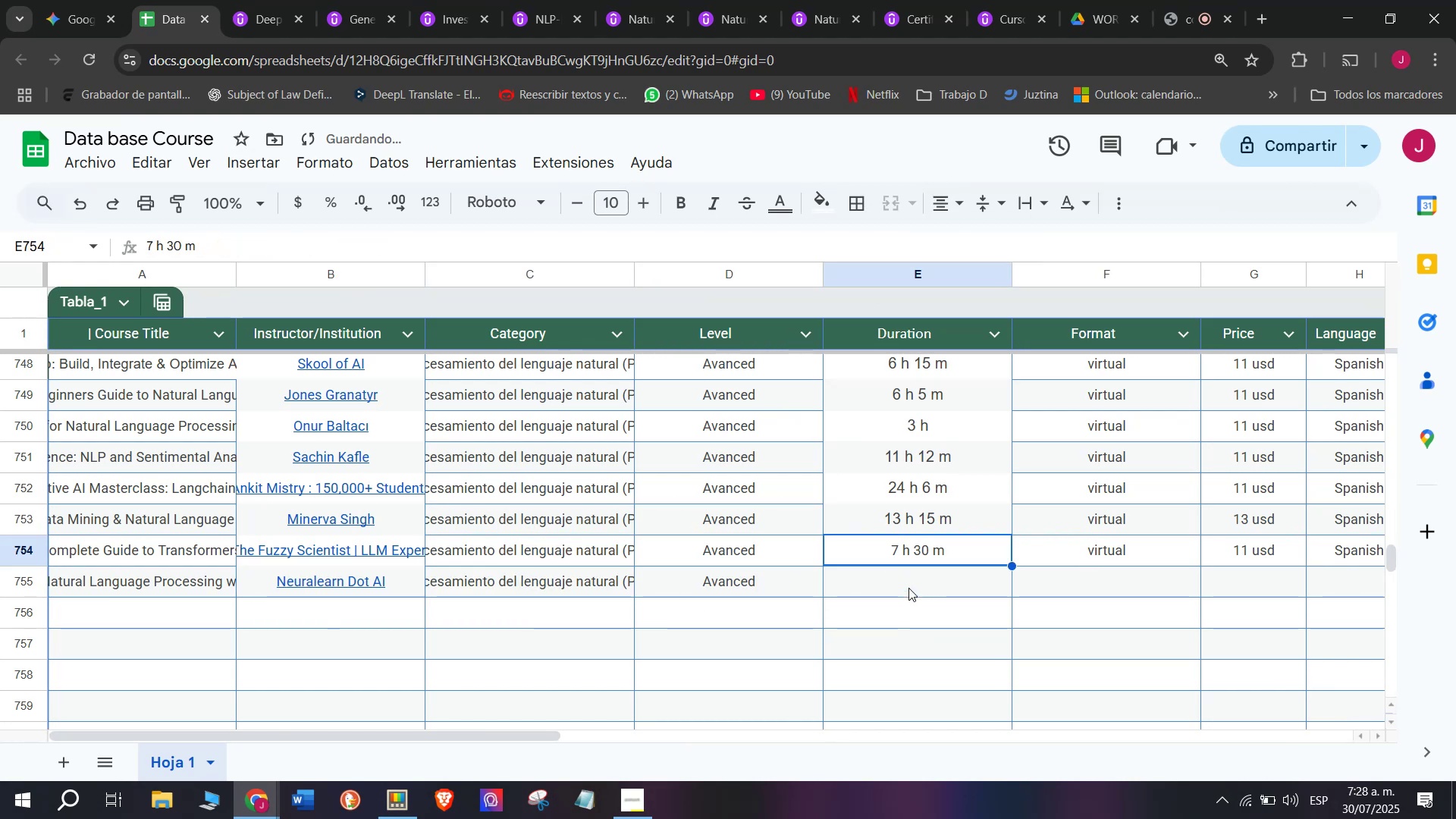 
left_click([908, 588])
 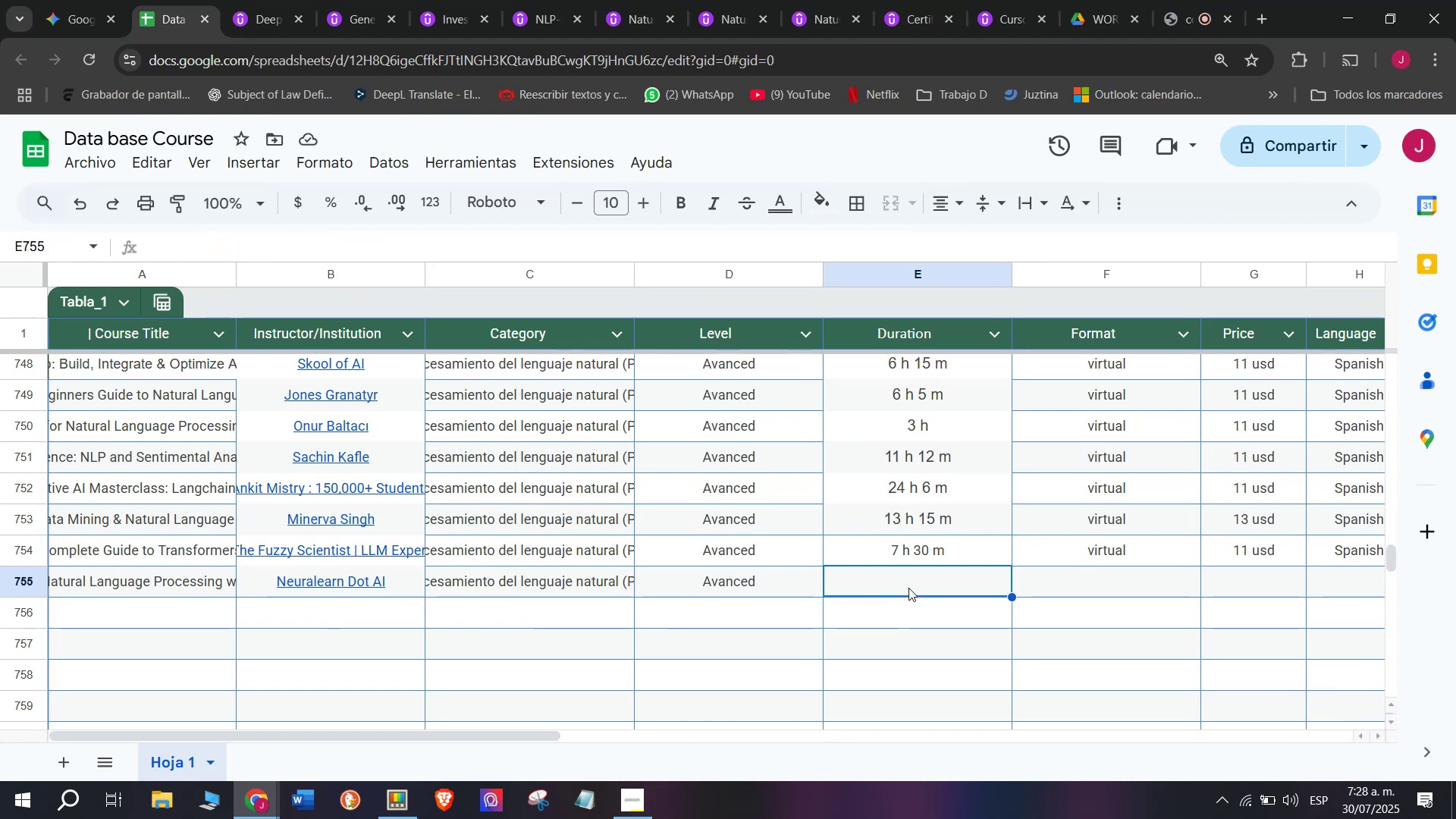 
wait(5.75)
 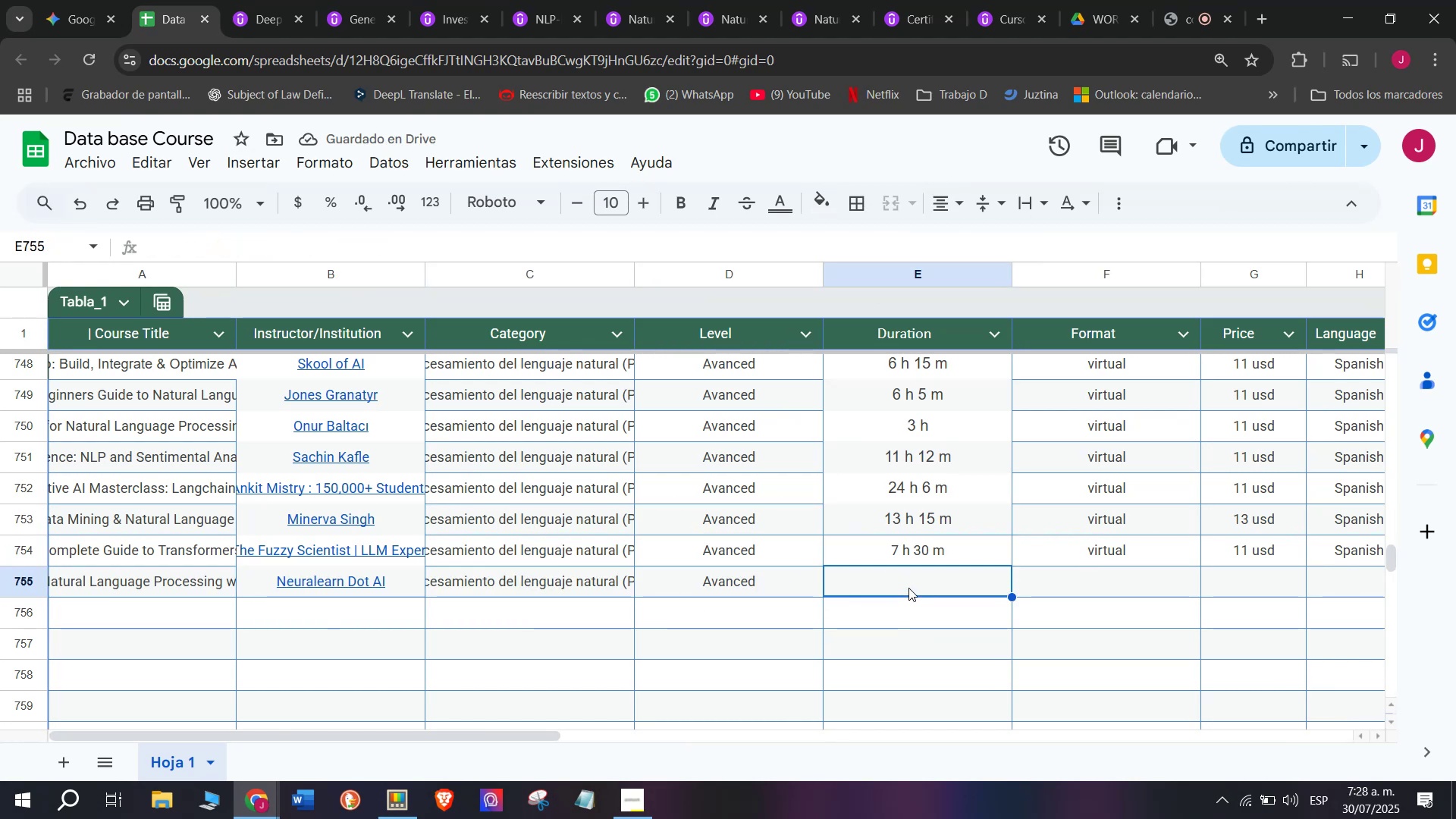 
left_click([271, 0])
 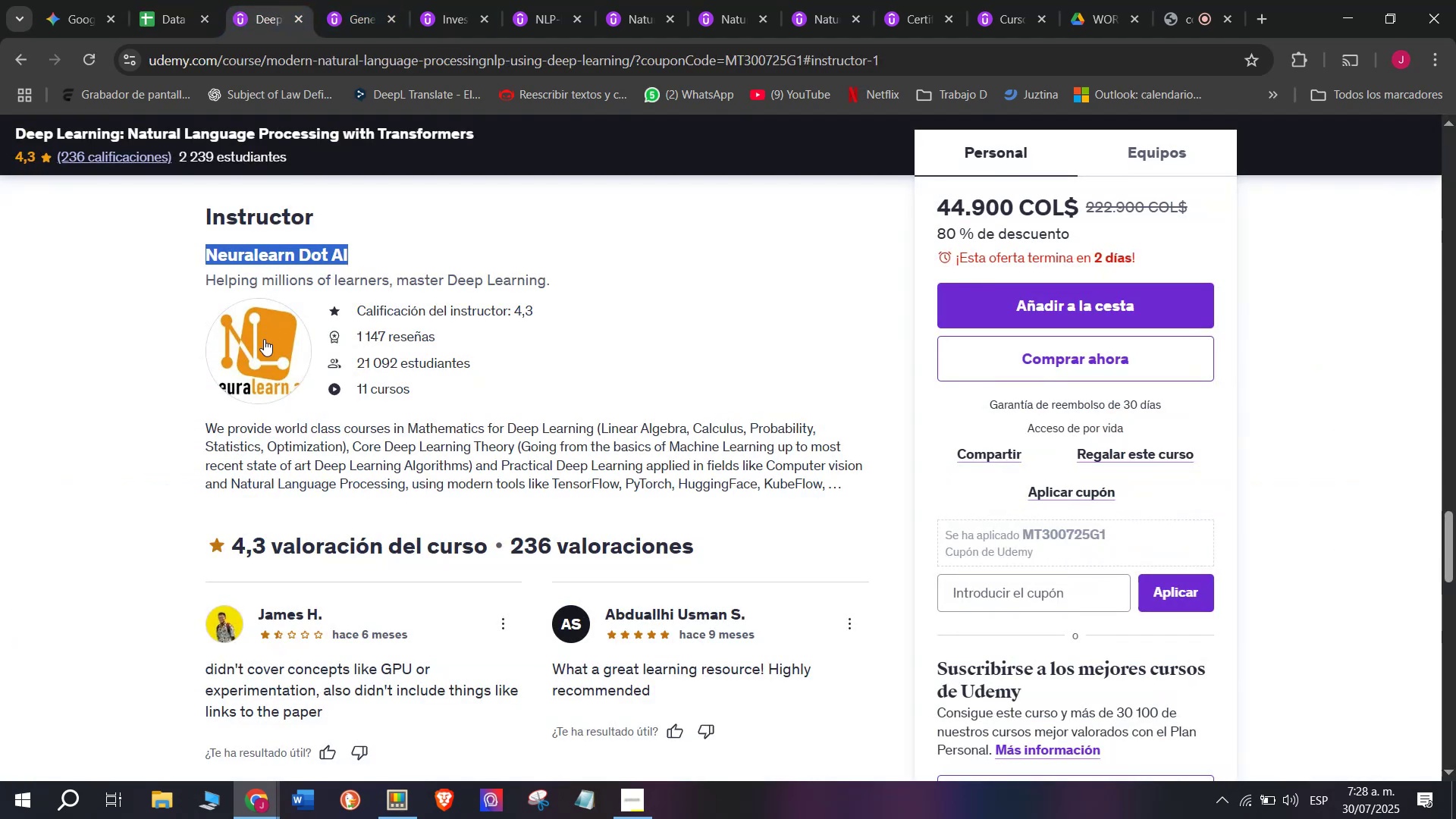 
scroll: coordinate [262, 350], scroll_direction: up, amount: 4.0
 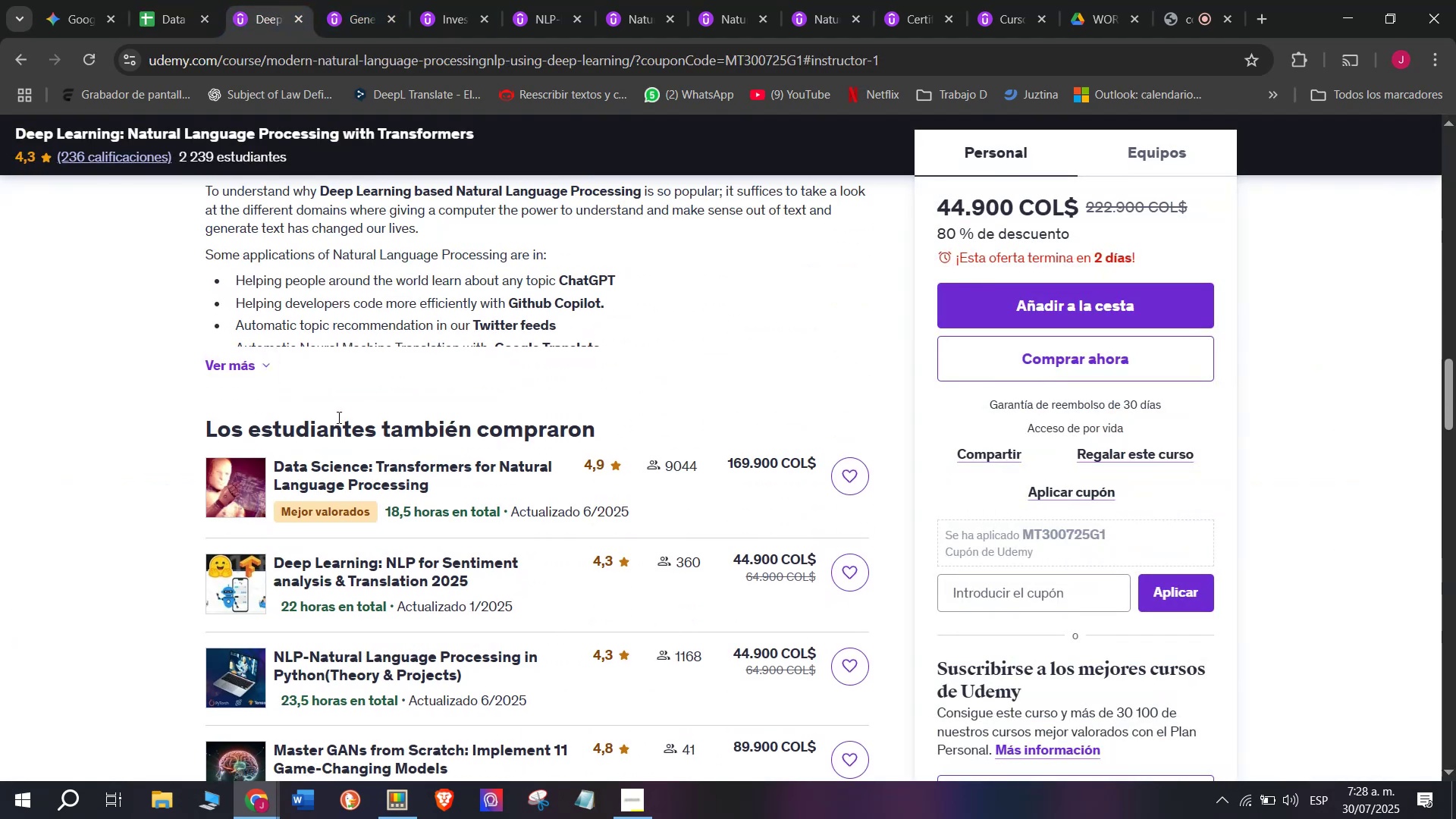 
left_click([175, 0])
 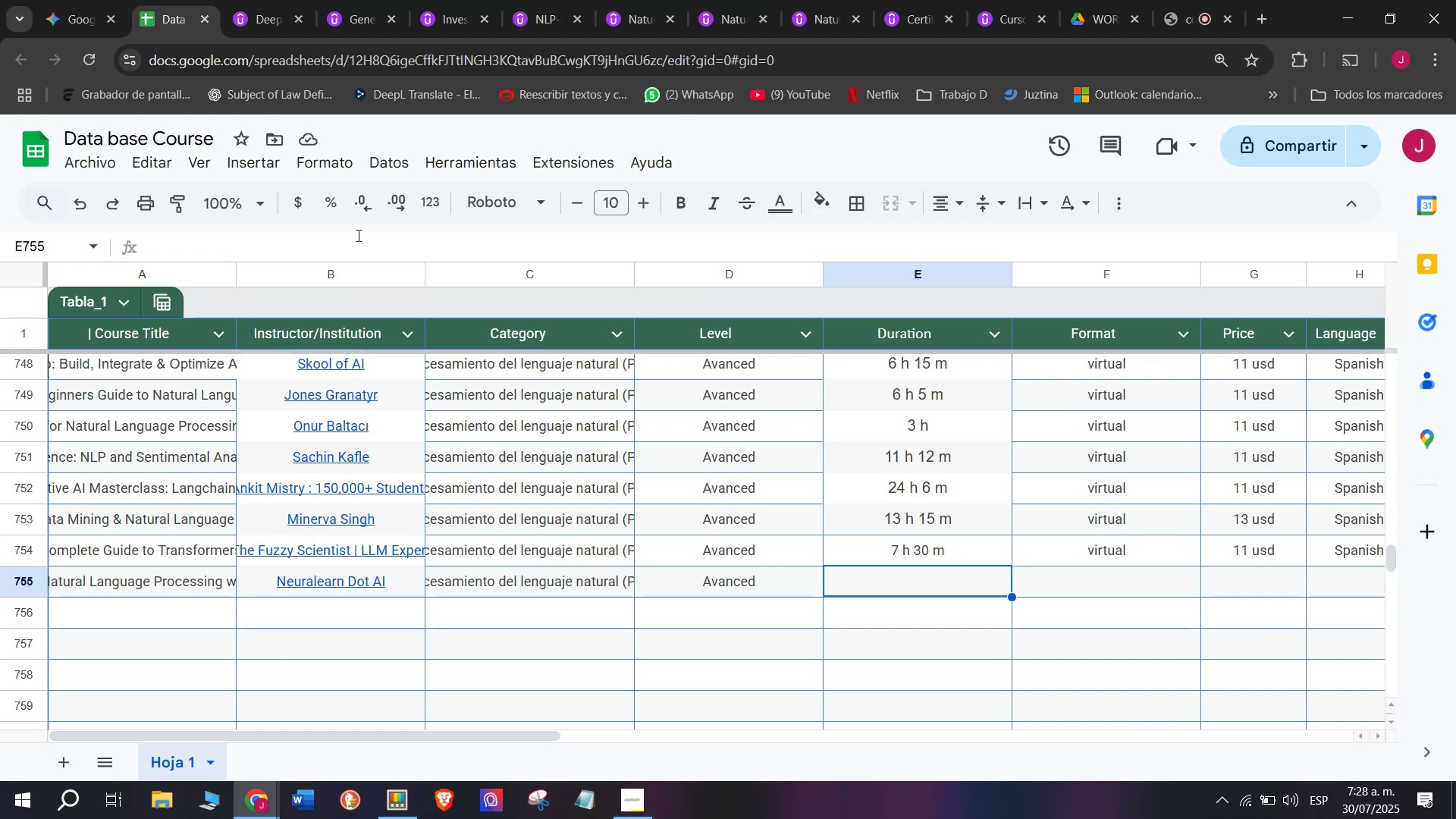 
wait(9.83)
 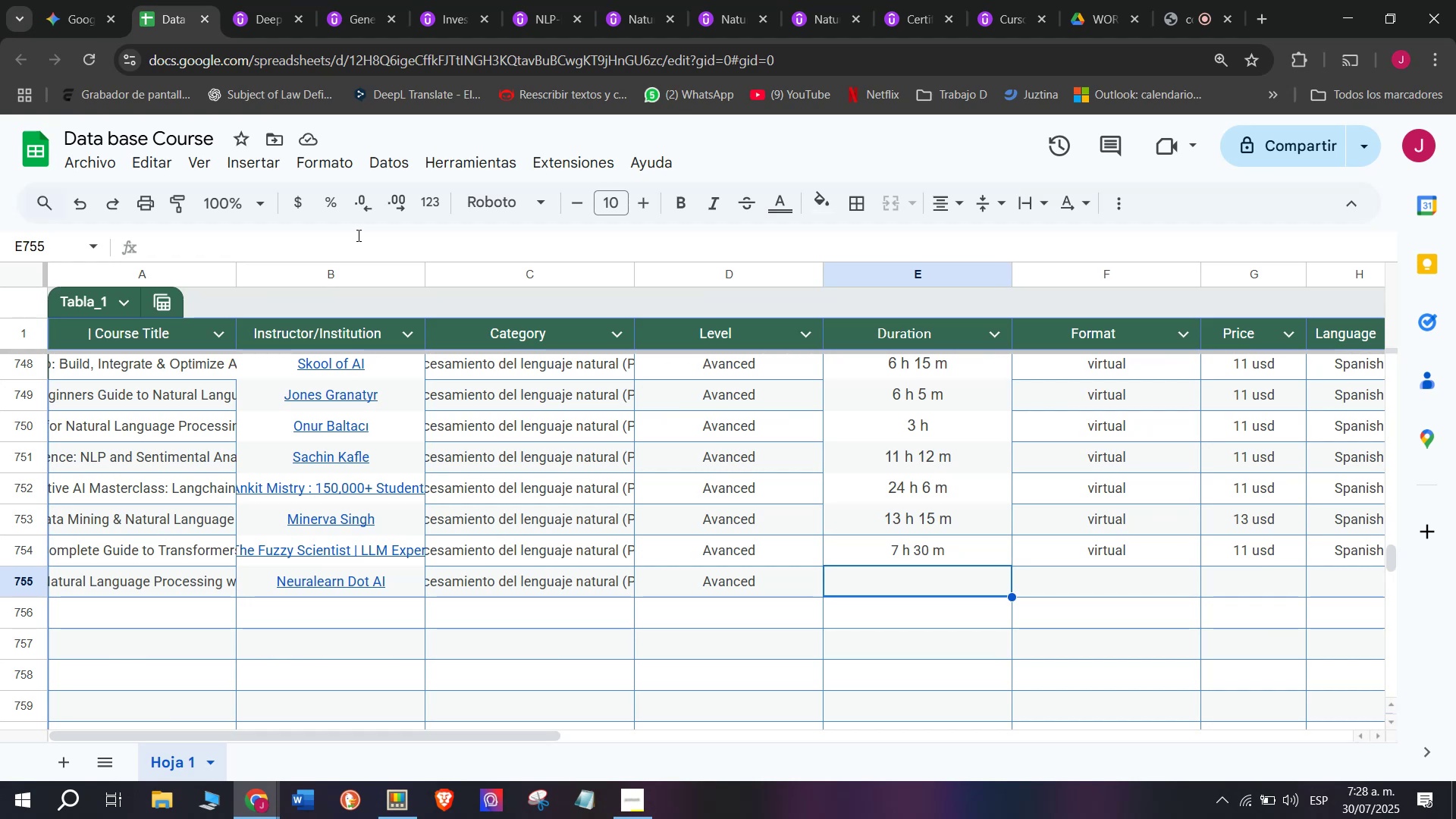 
left_click([253, 0])
 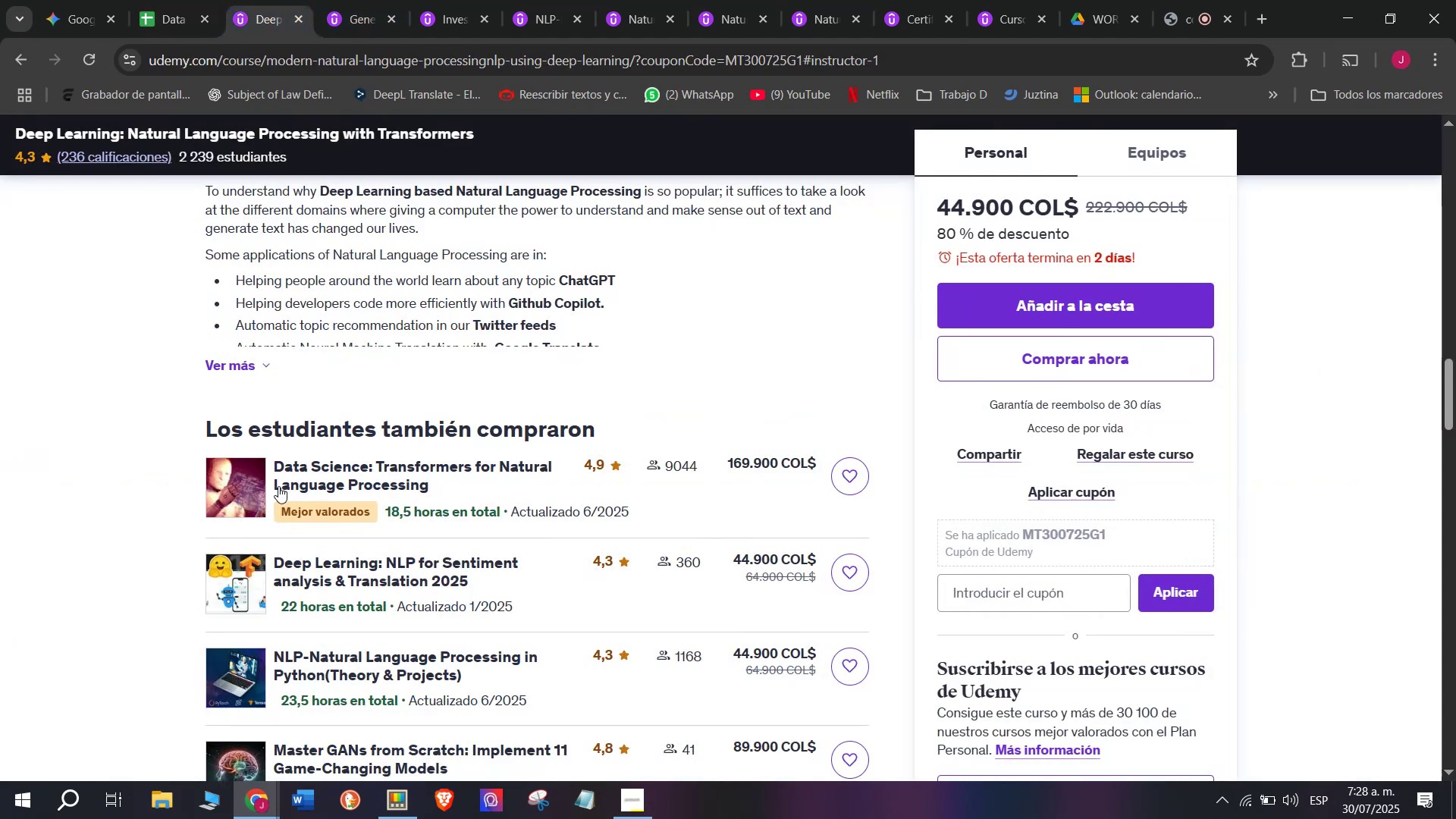 
scroll: coordinate [277, 486], scroll_direction: up, amount: 5.0
 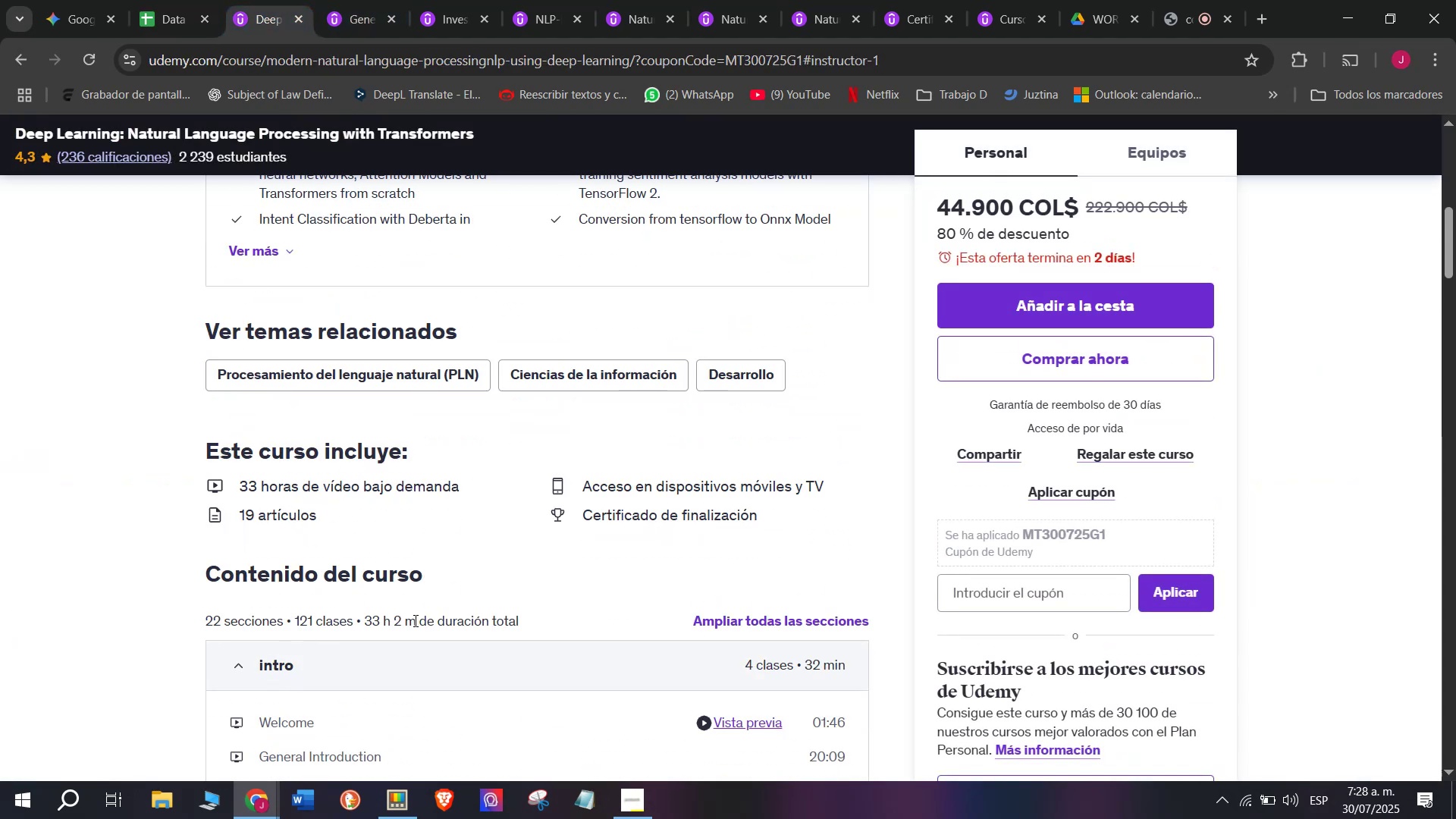 
left_click_drag(start_coordinate=[413, 623], to_coordinate=[360, 621])
 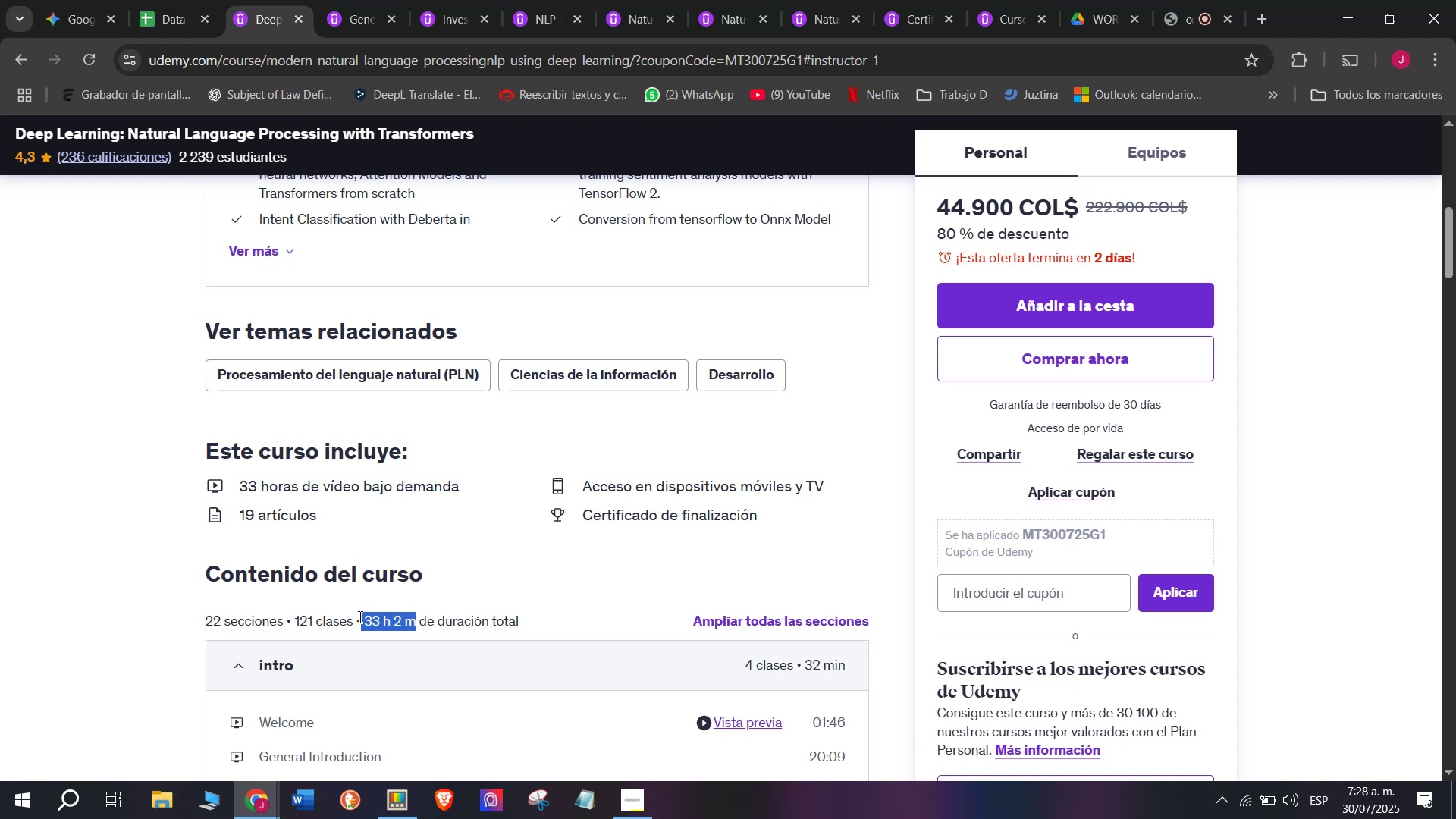 
key(Break)
 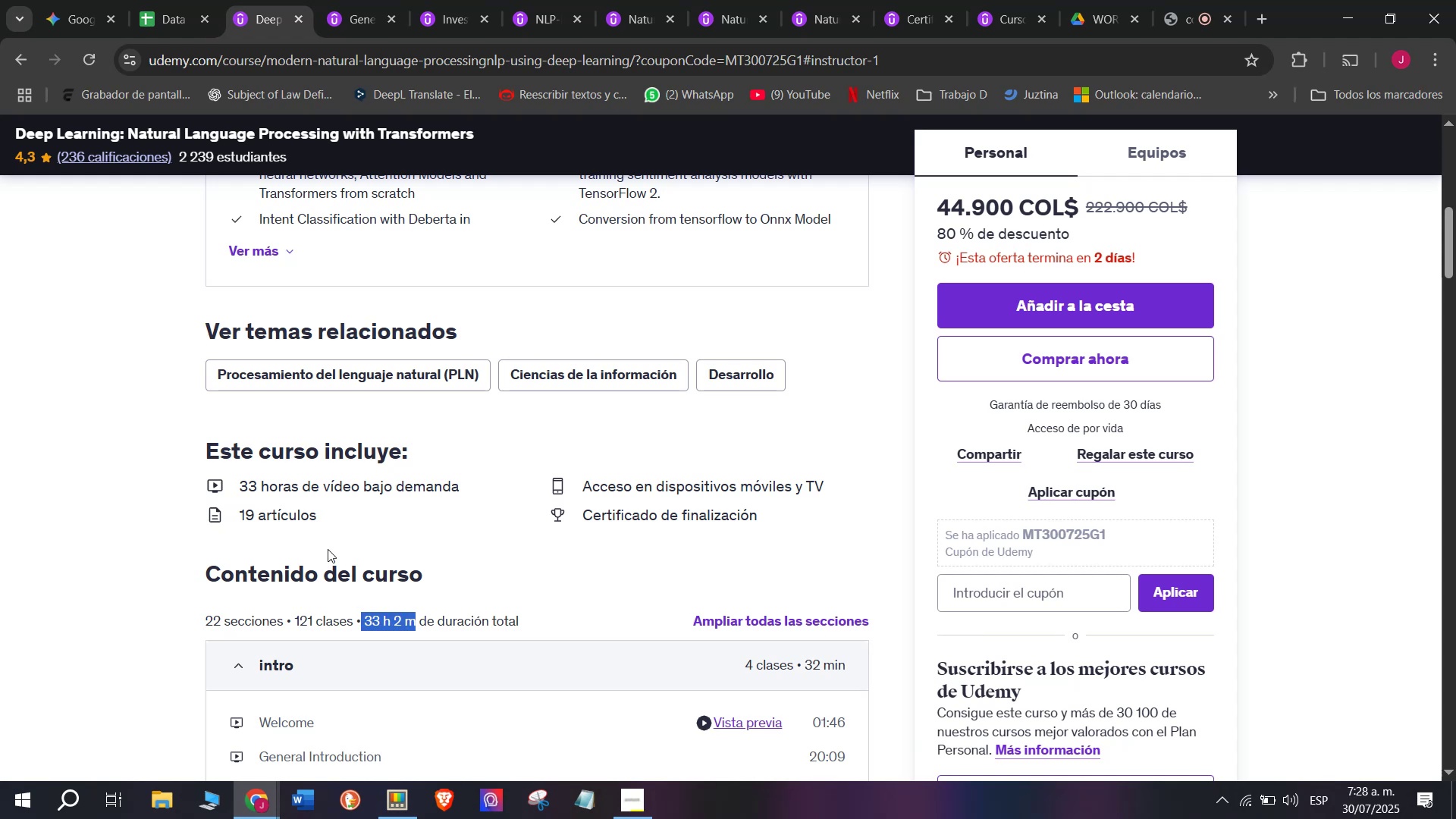 
key(Control+ControlLeft)
 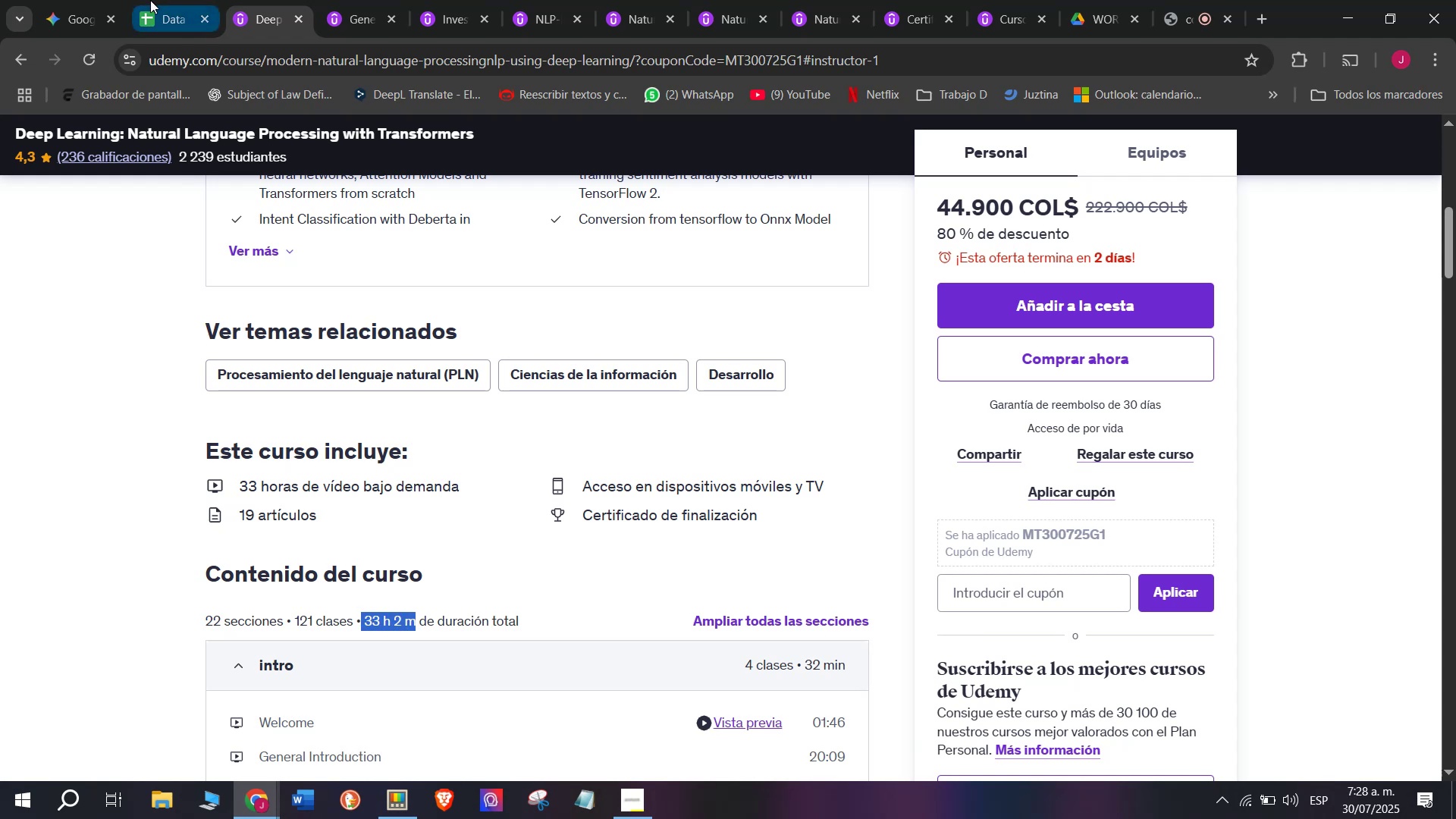 
key(Control+C)
 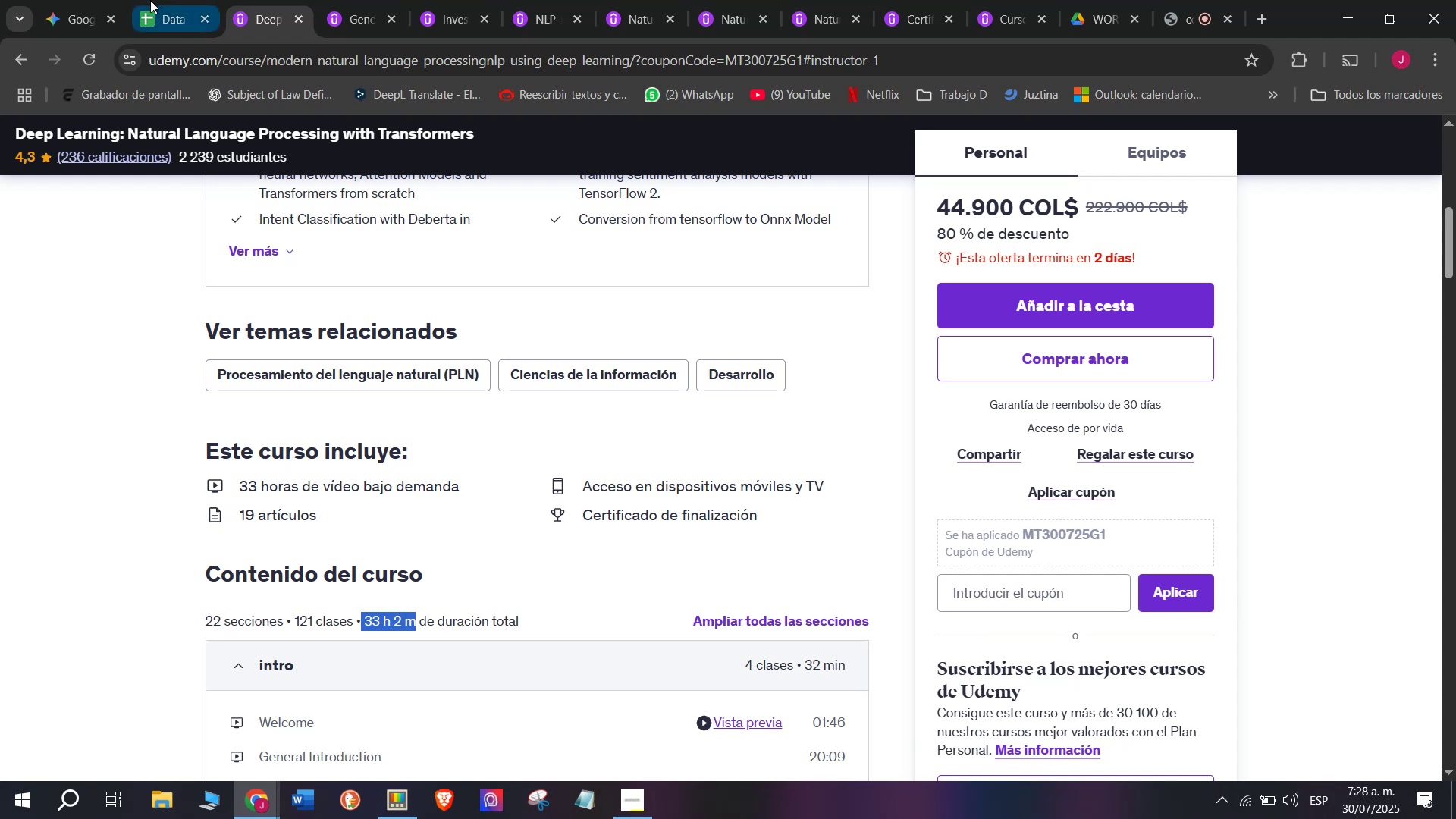 
left_click([150, 0])
 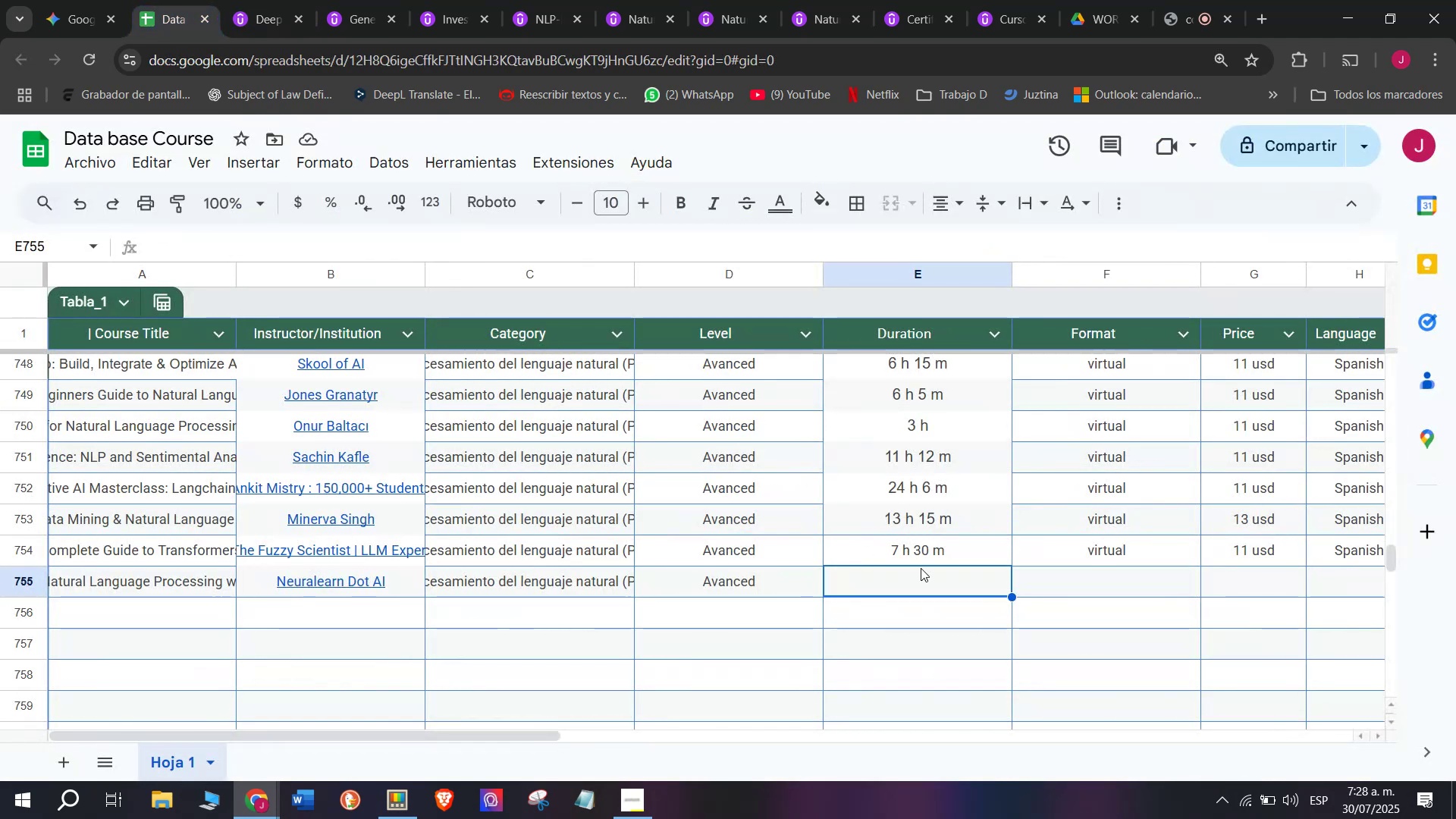 
key(Z)
 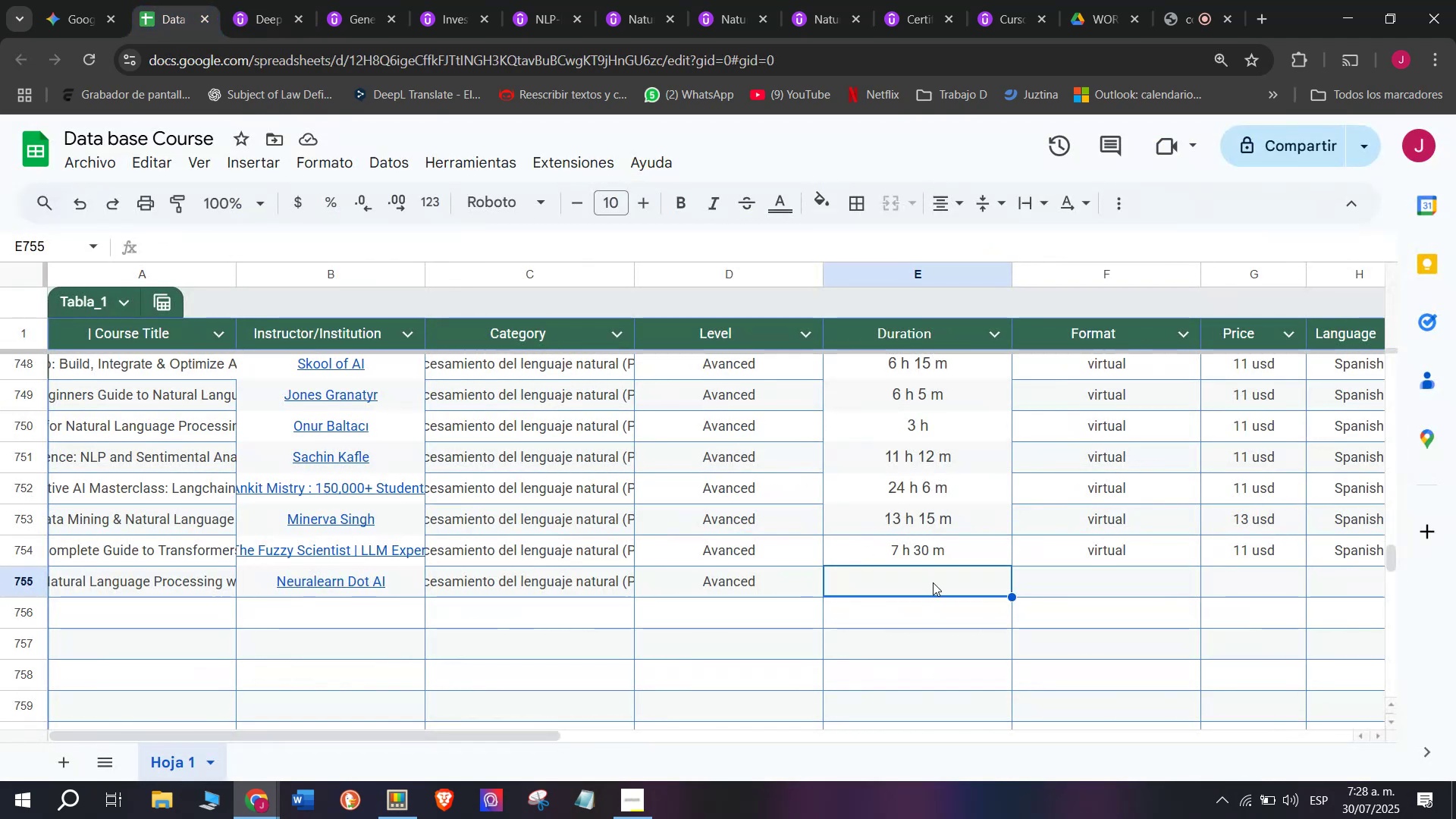 
key(Control+ControlLeft)
 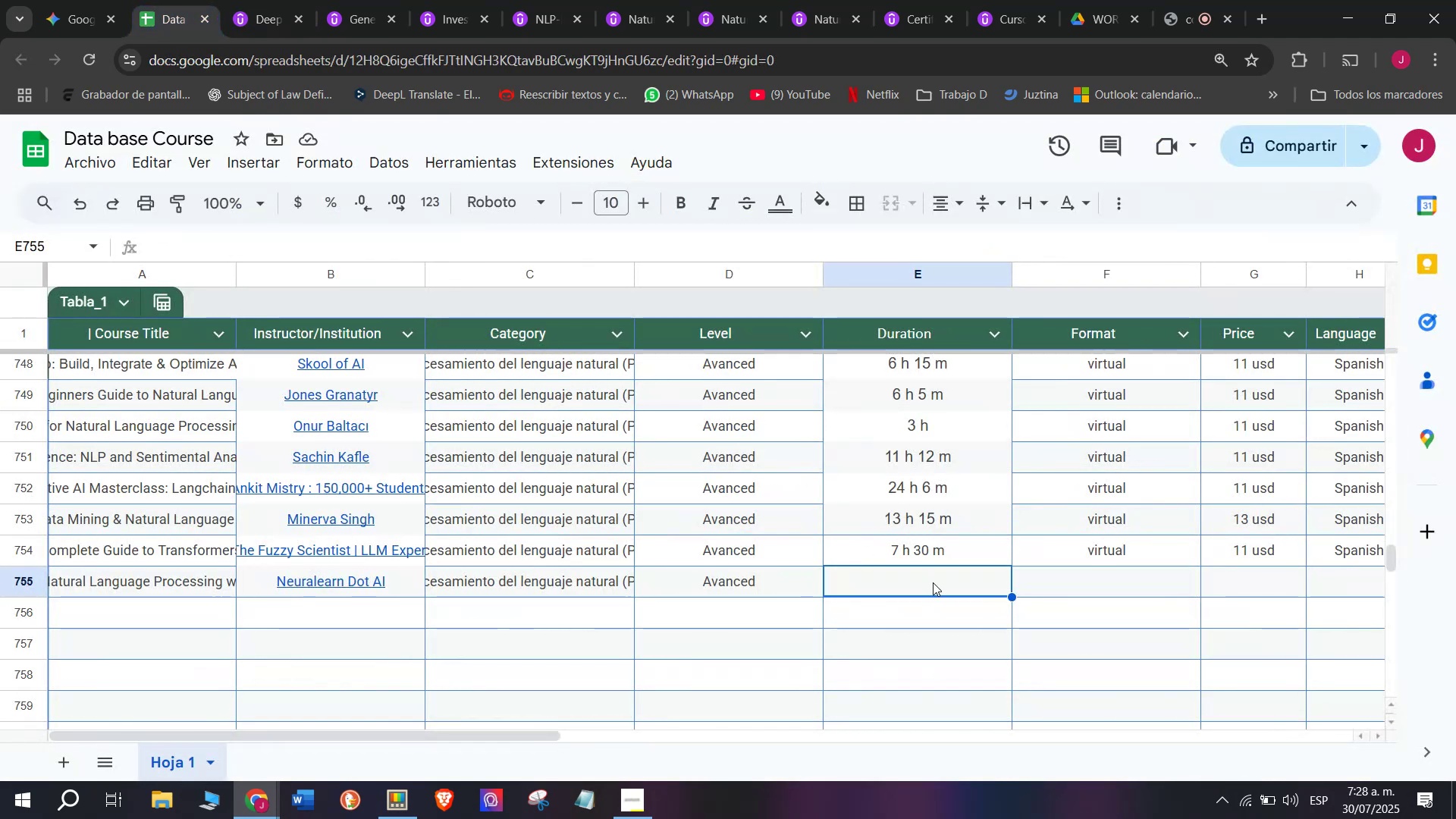 
key(Control+V)
 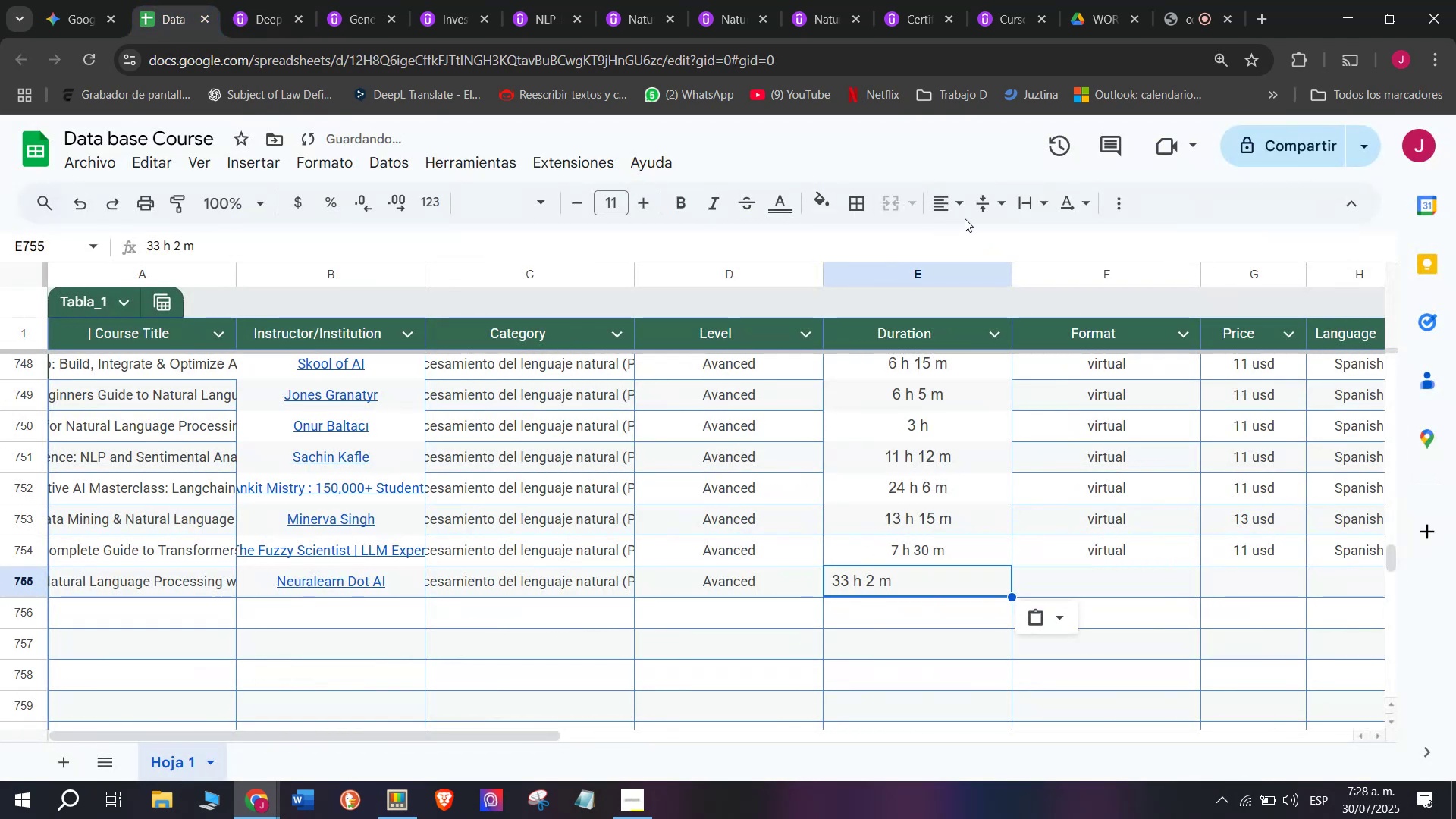 
double_click([959, 211])
 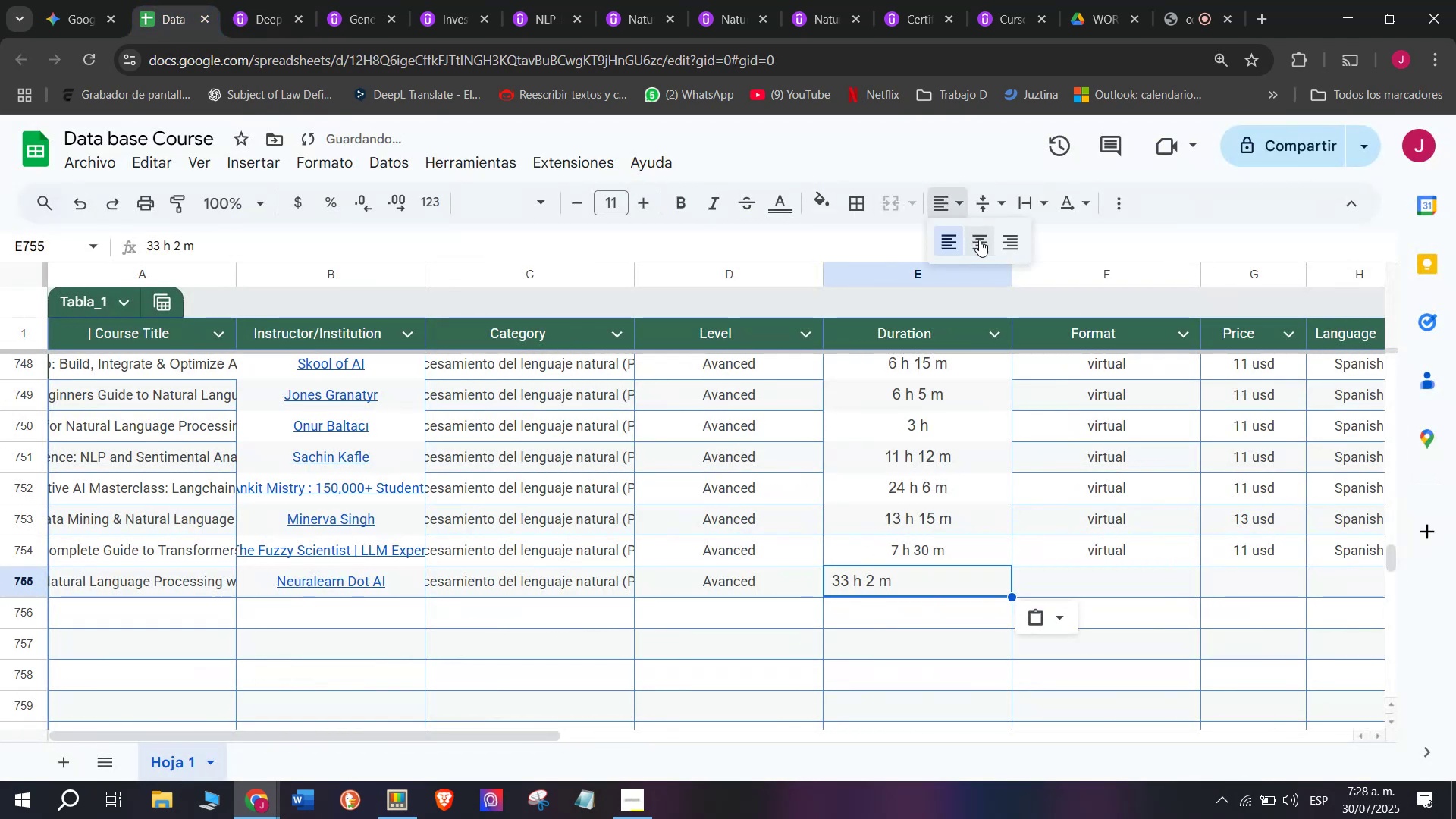 
left_click([979, 240])
 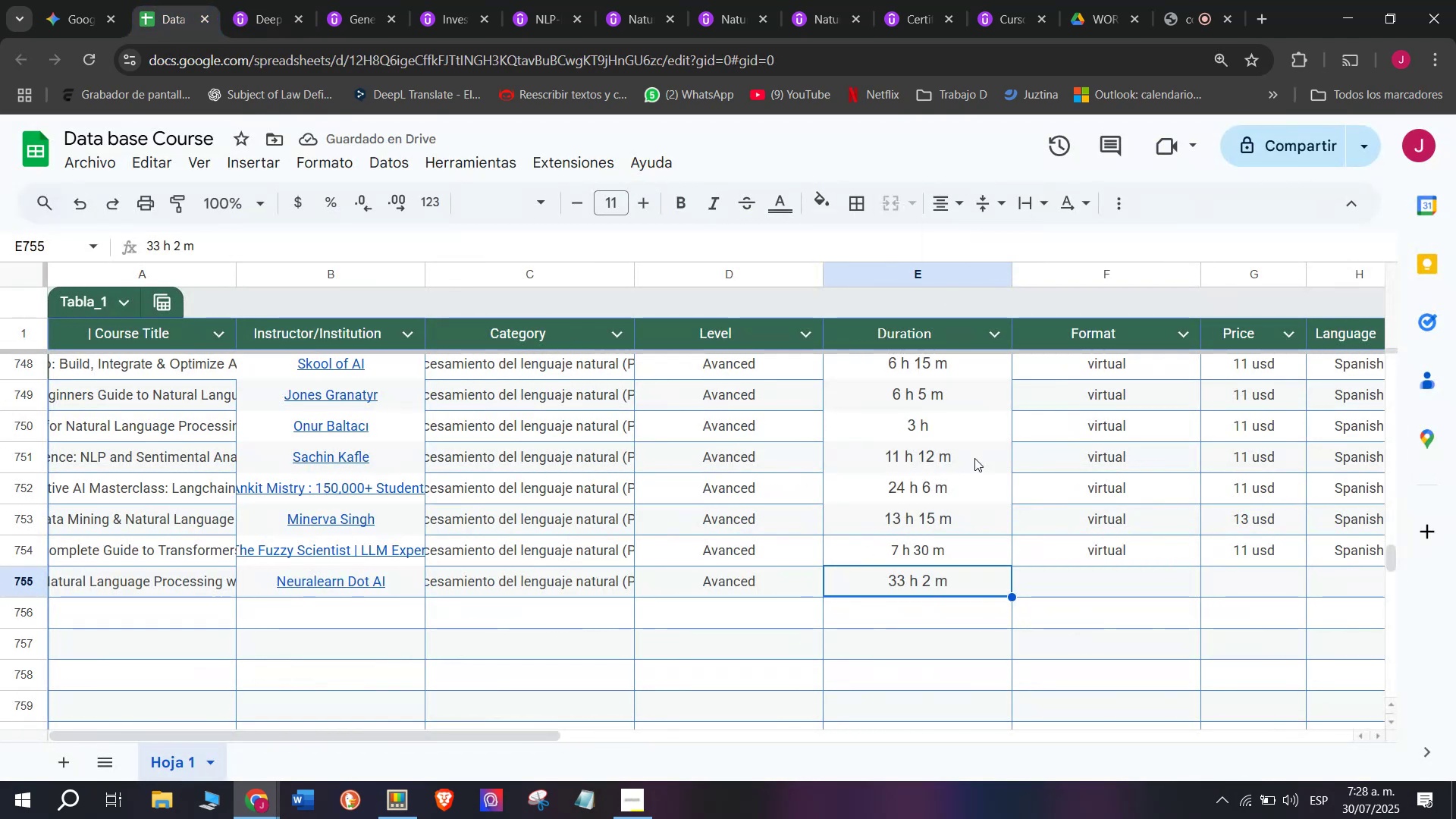 
key(Break)
 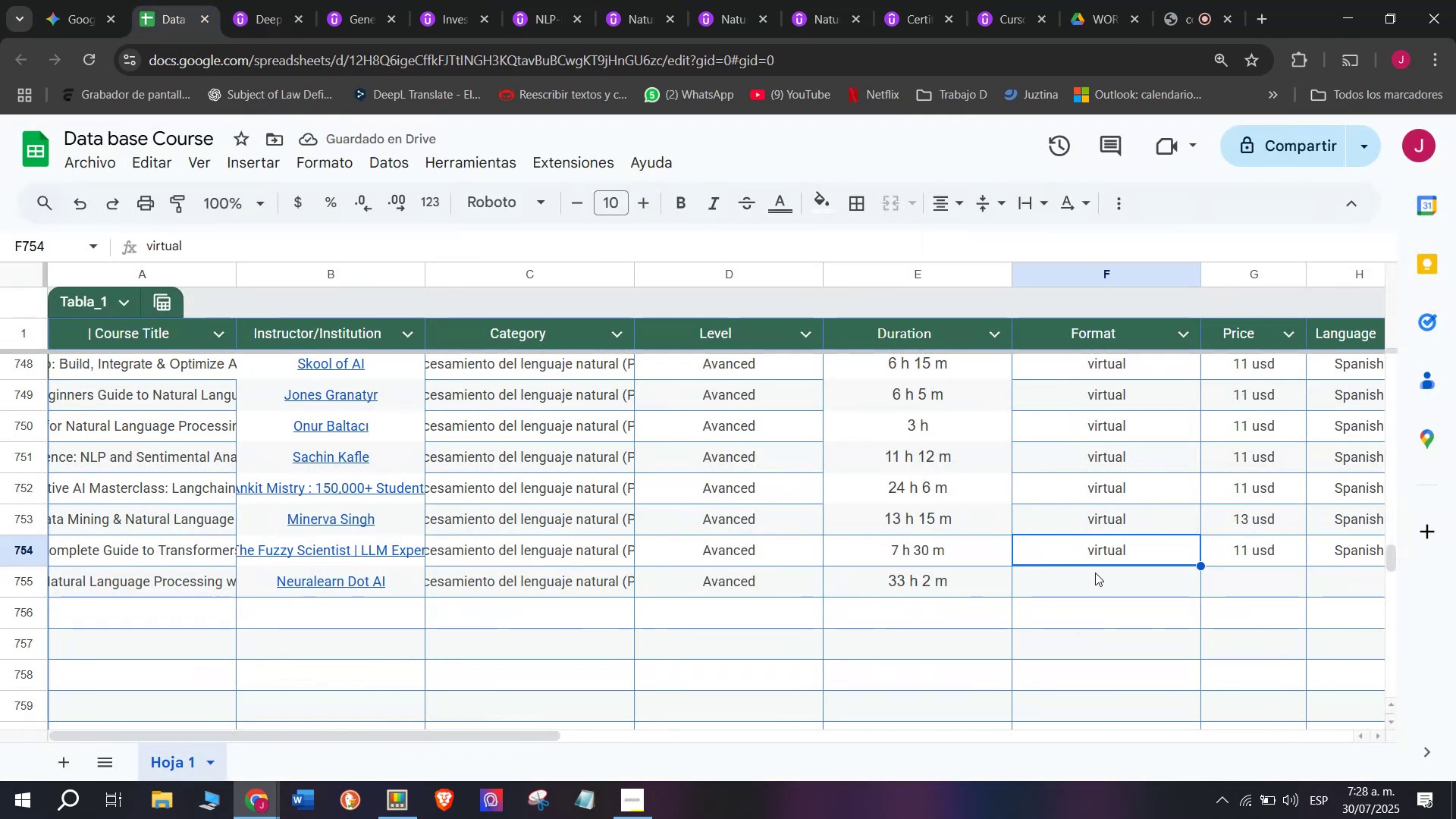 
key(Control+ControlLeft)
 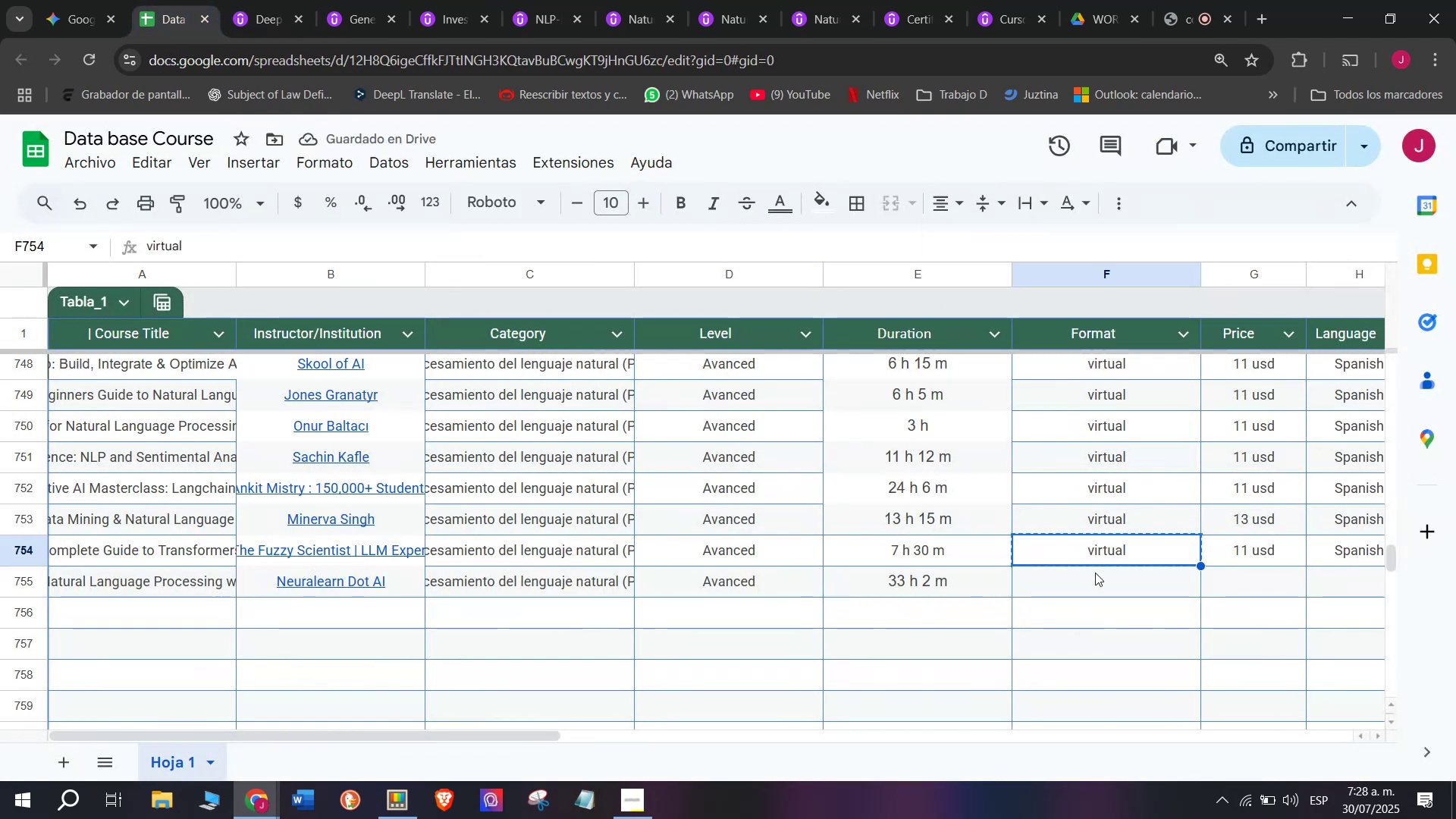 
key(Control+C)
 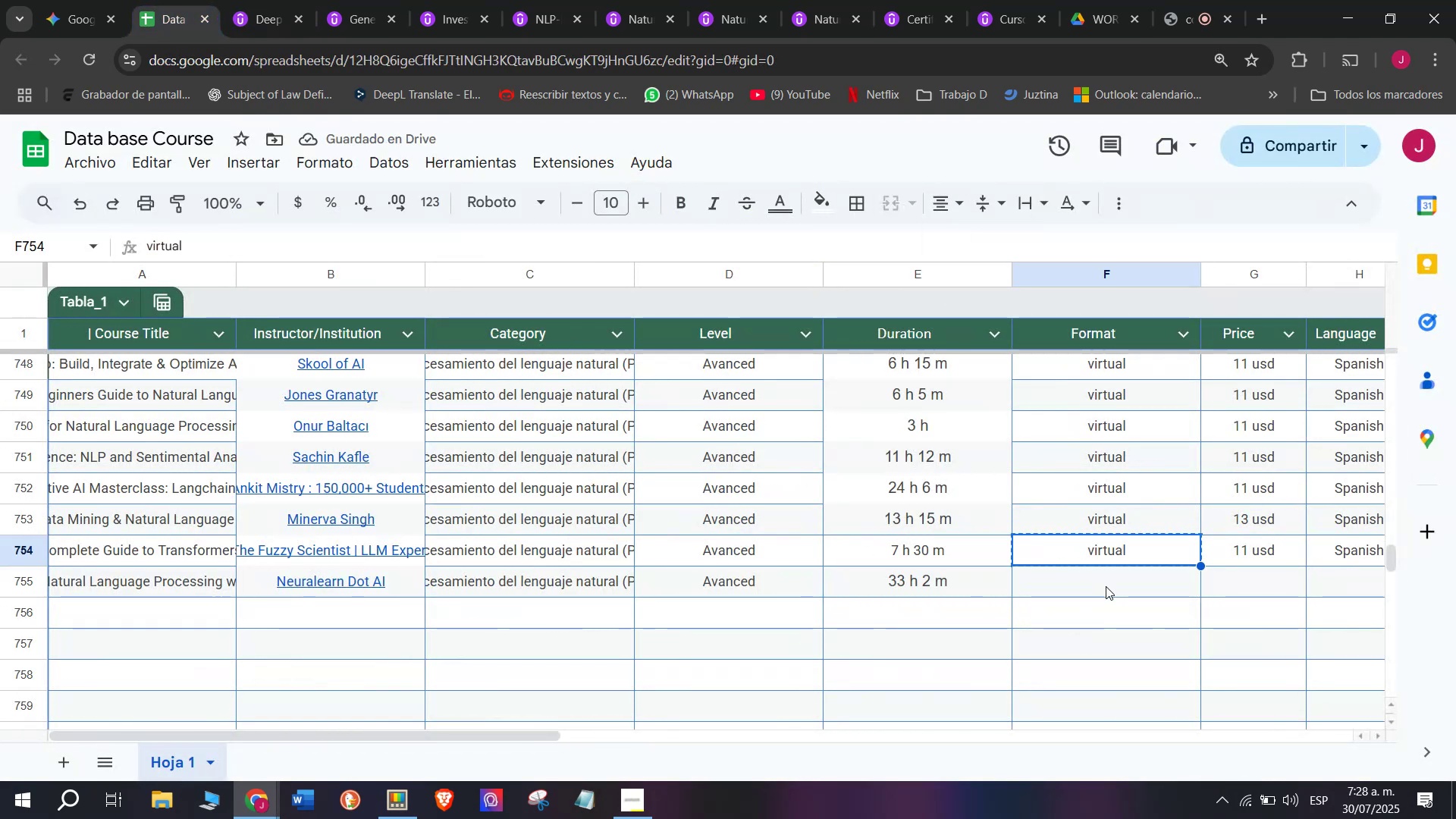 
left_click([1106, 586])
 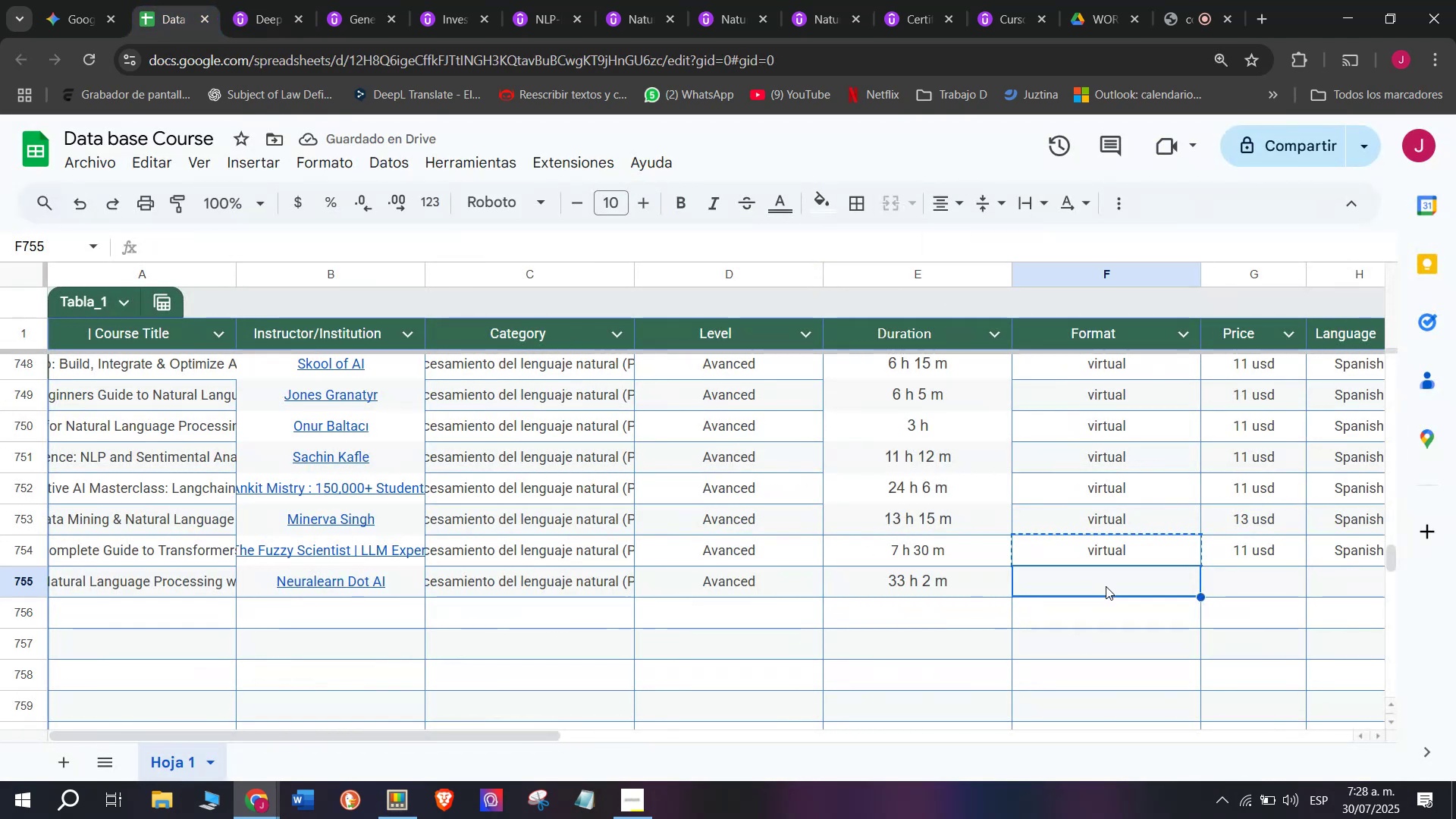 
key(Z)
 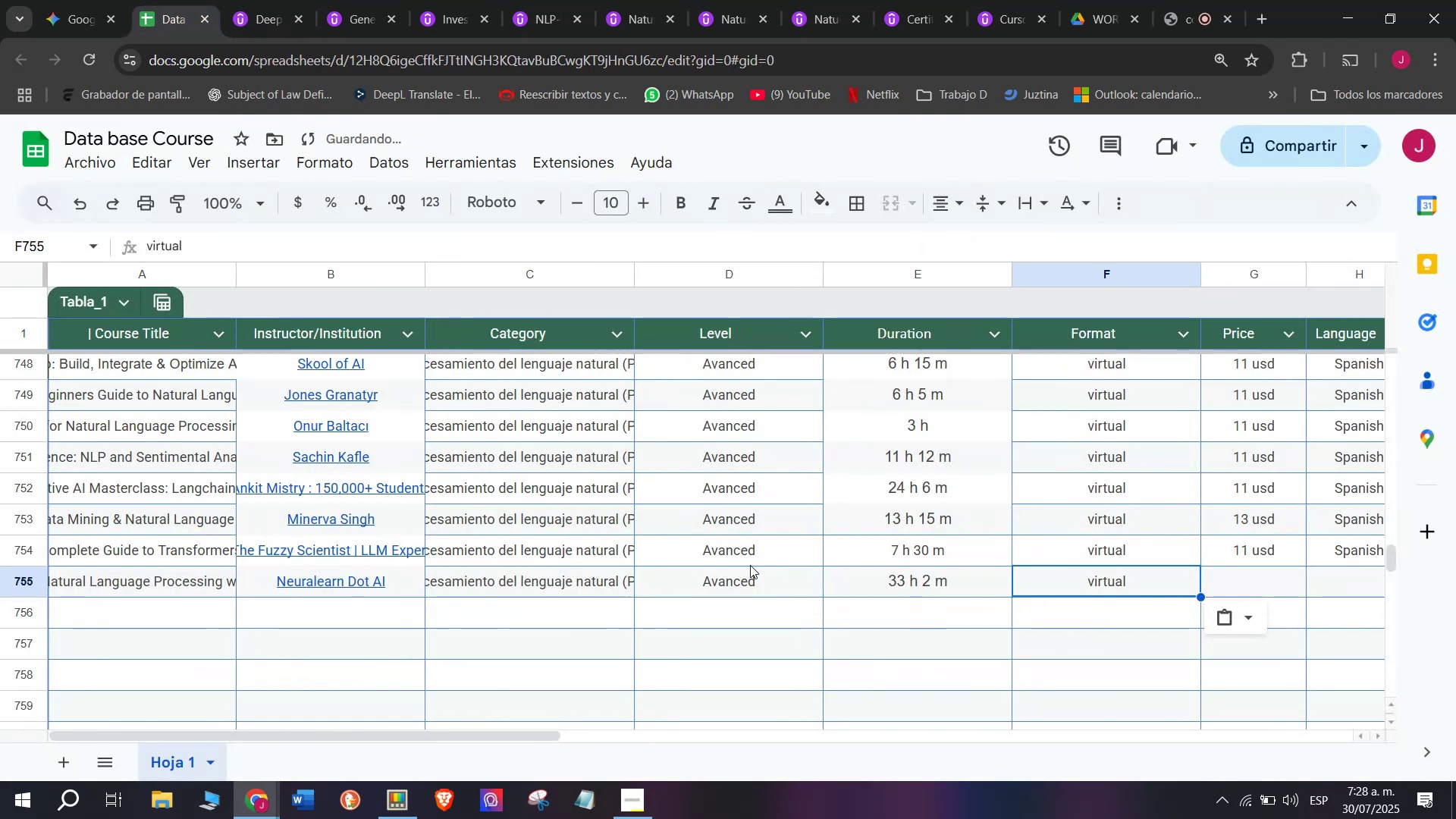 
key(Control+ControlLeft)
 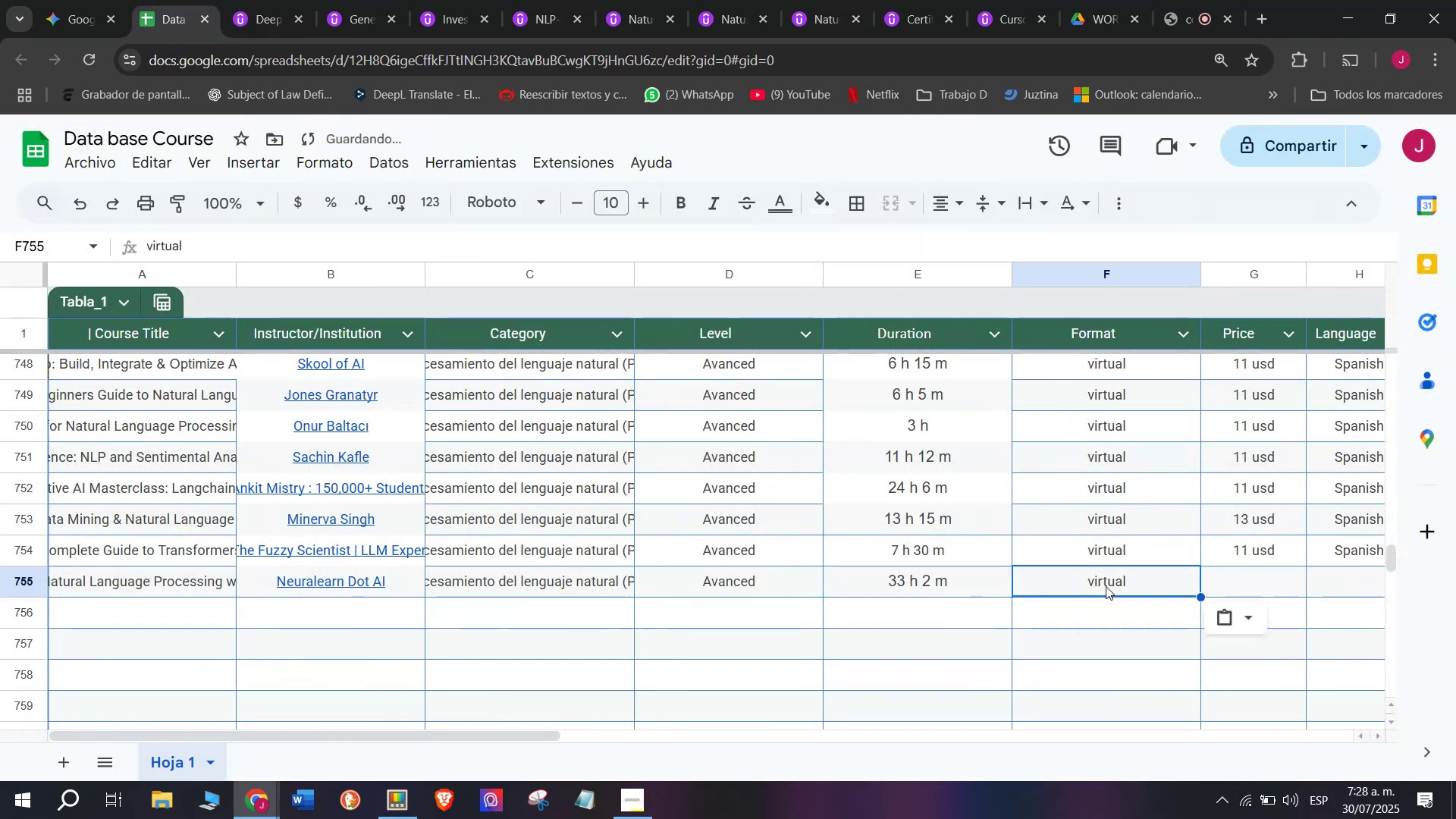 
key(Control+V)
 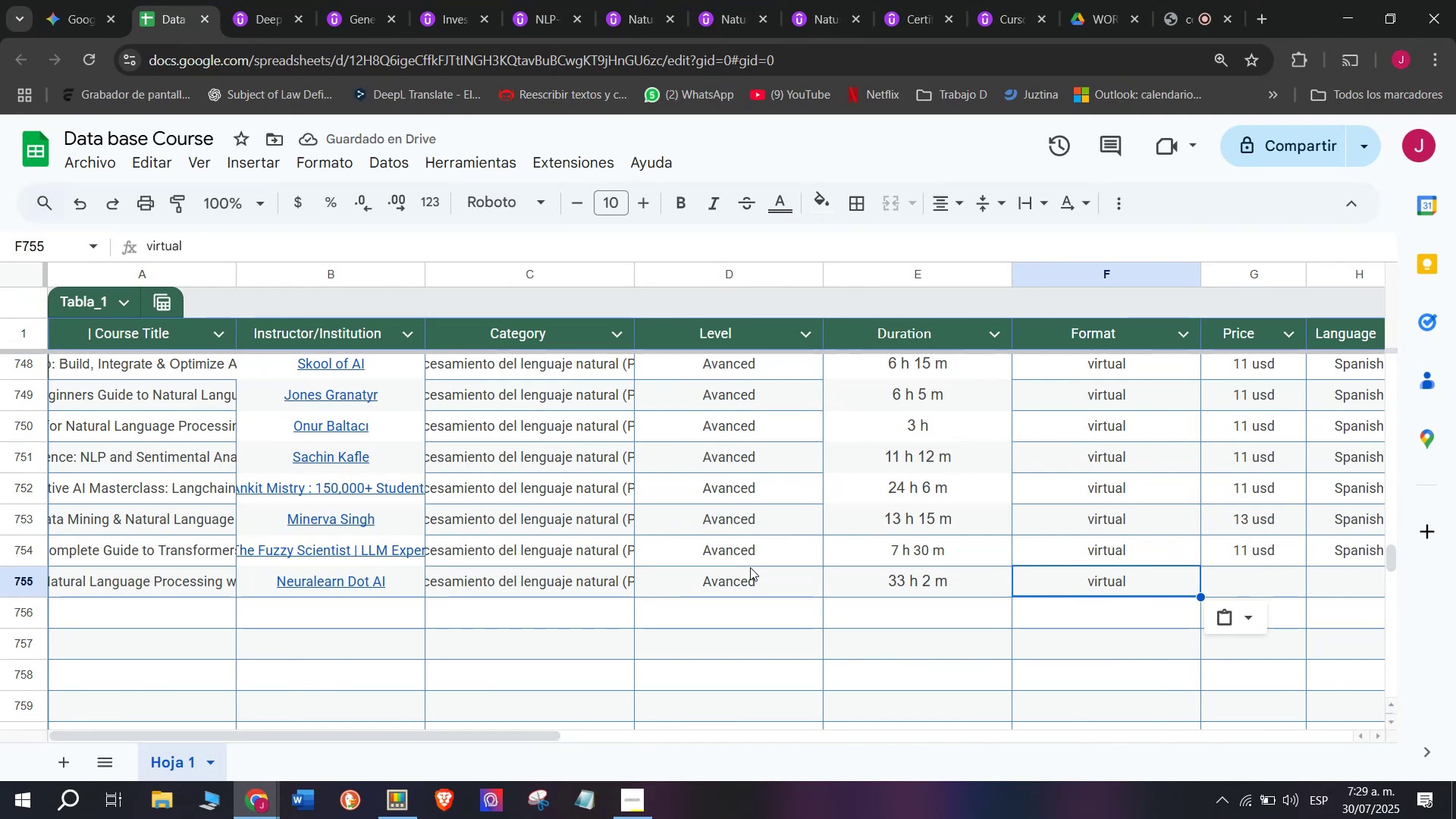 
left_click([1215, 545])
 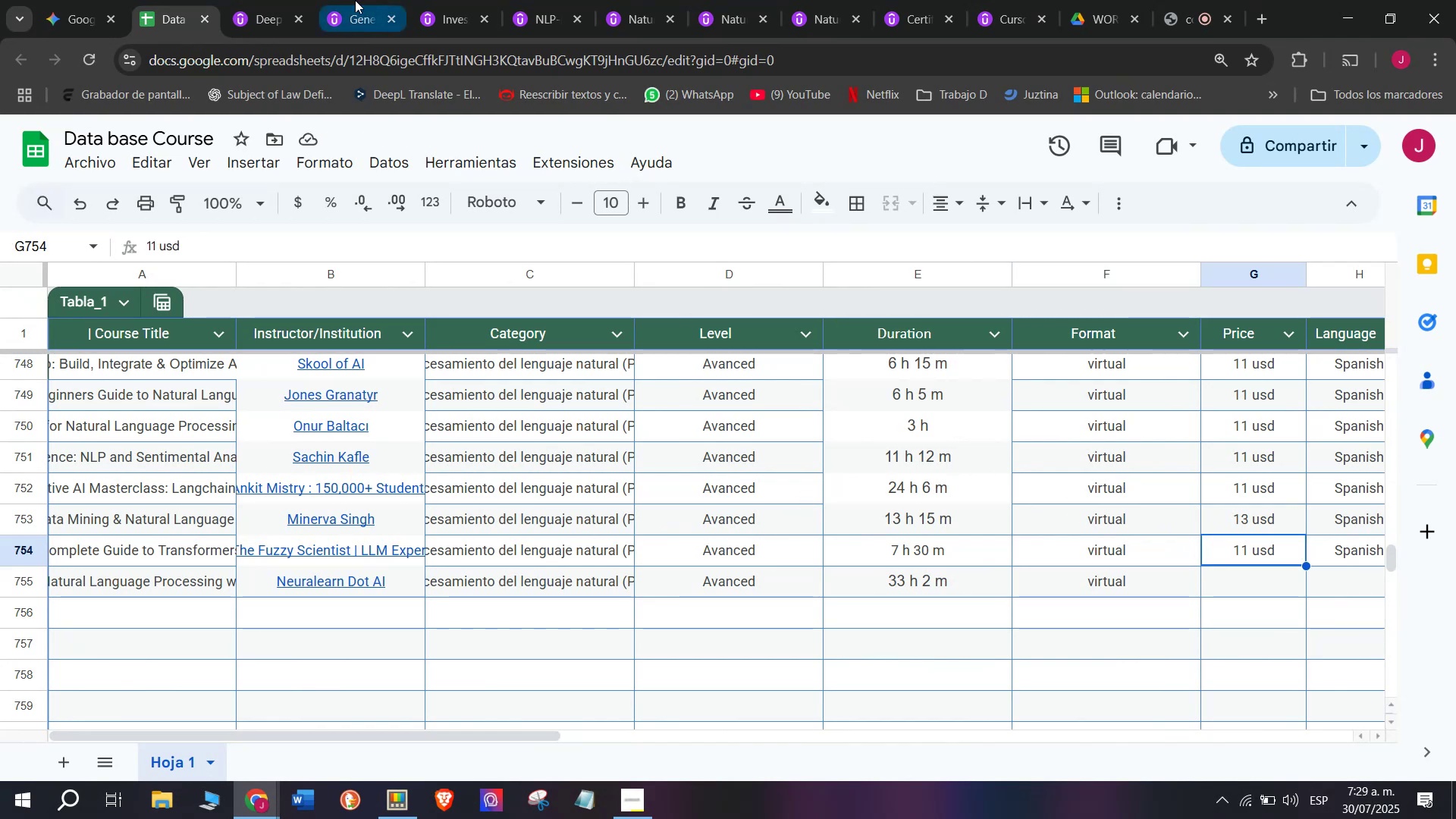 
left_click([287, 0])
 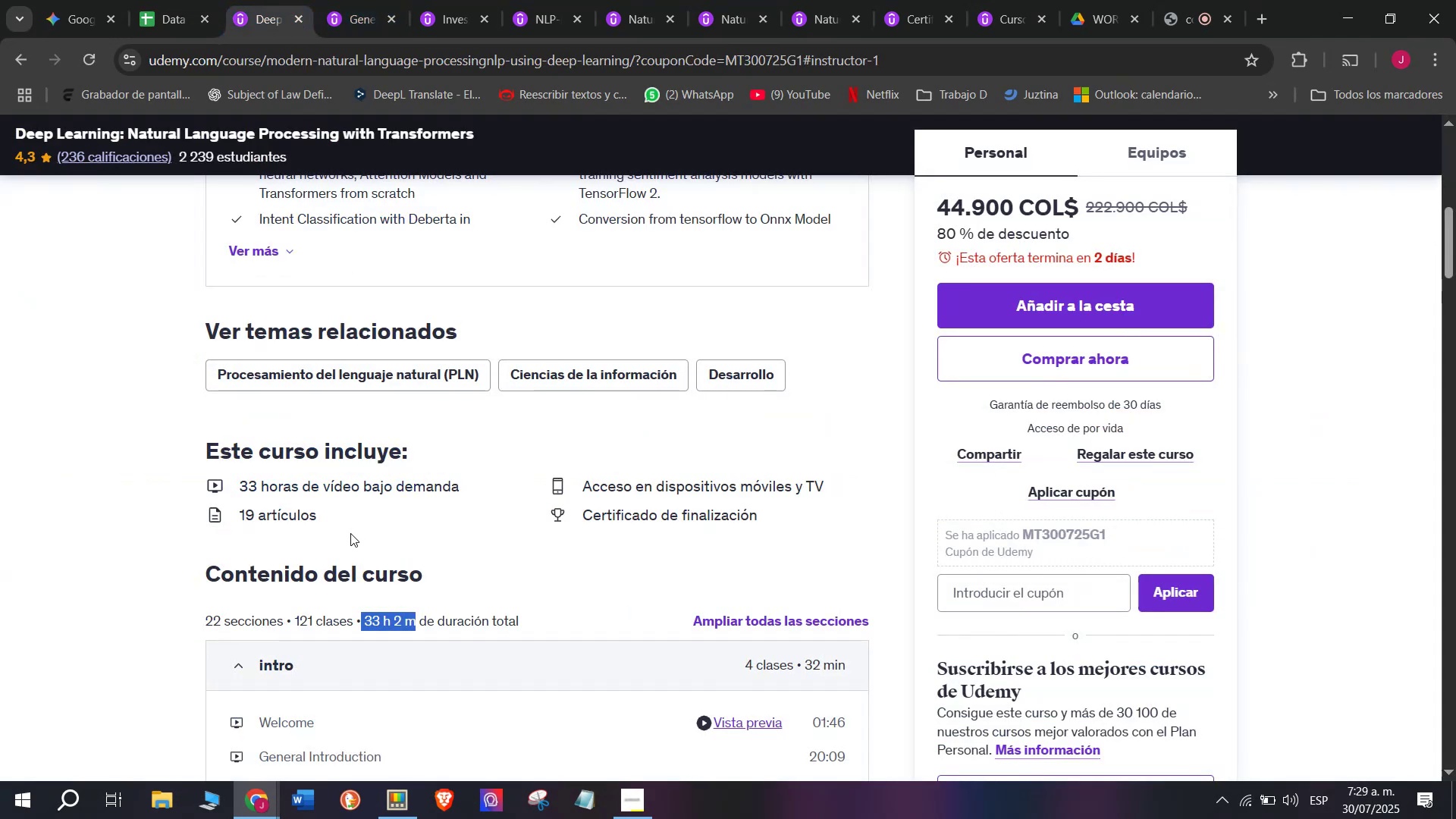 
scroll: coordinate [350, 531], scroll_direction: up, amount: 3.0
 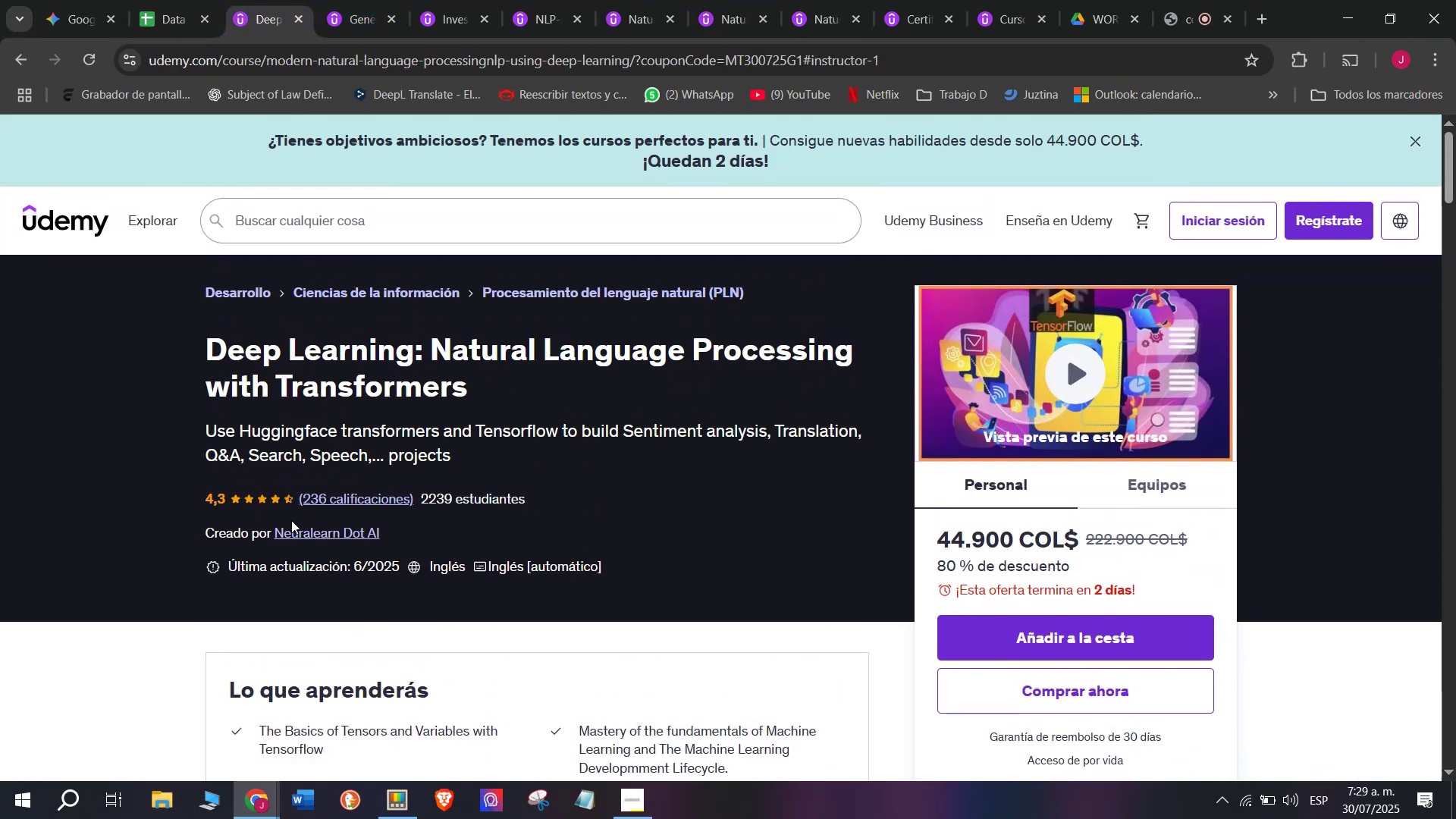 
mouse_move([344, 526])
 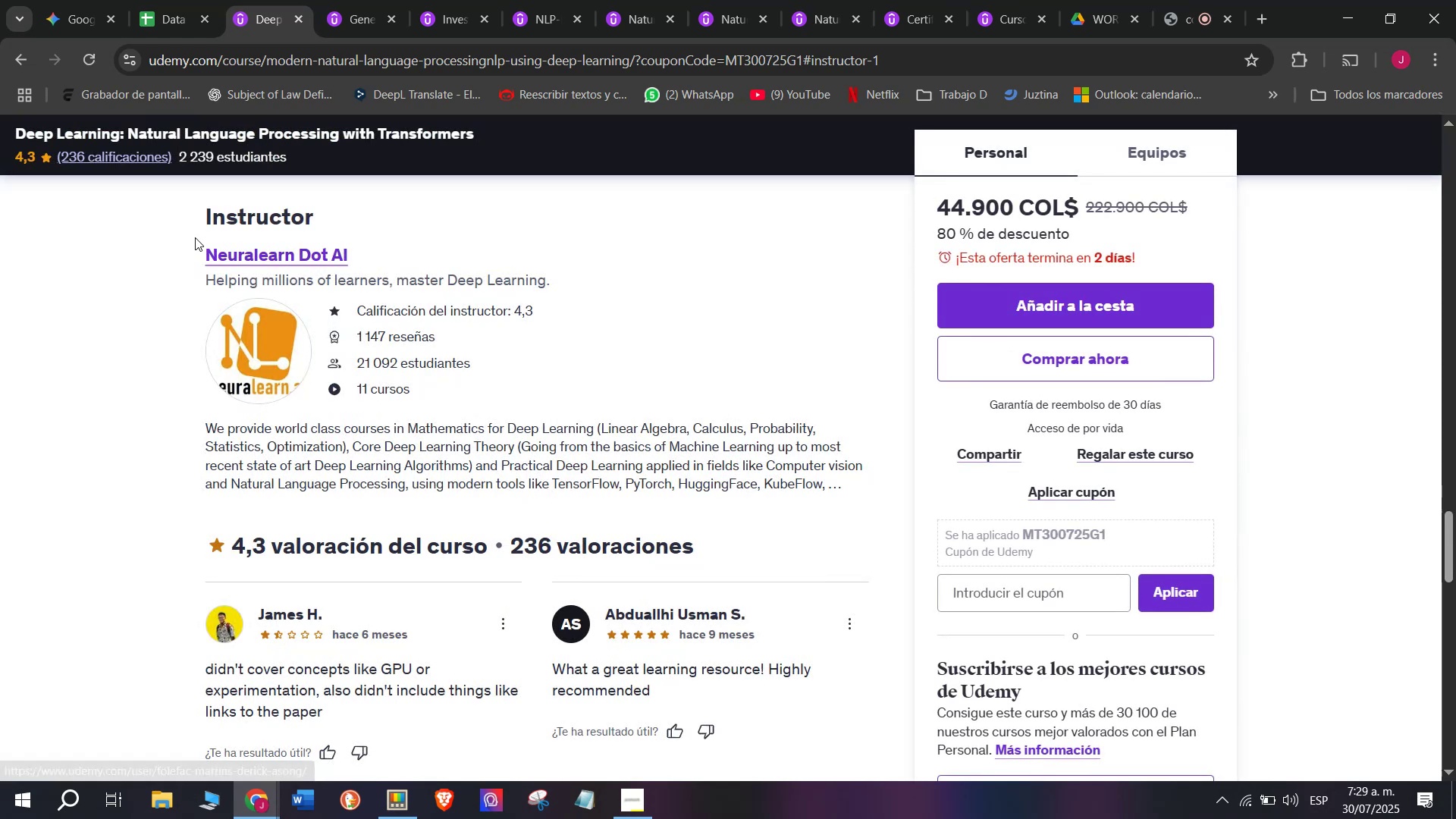 
left_click_drag(start_coordinate=[190, 252], to_coordinate=[378, 244])
 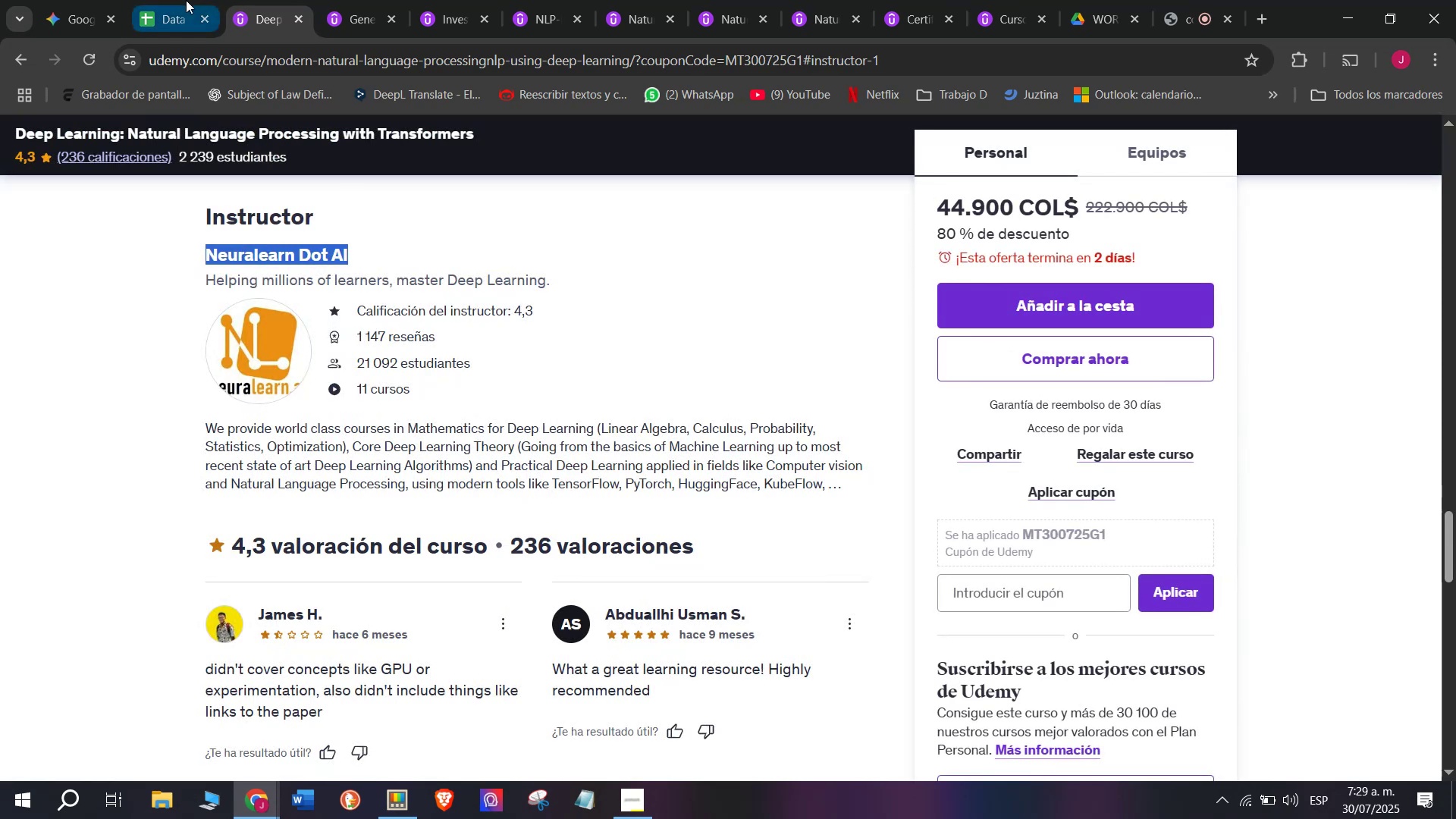 
left_click([186, 0])
 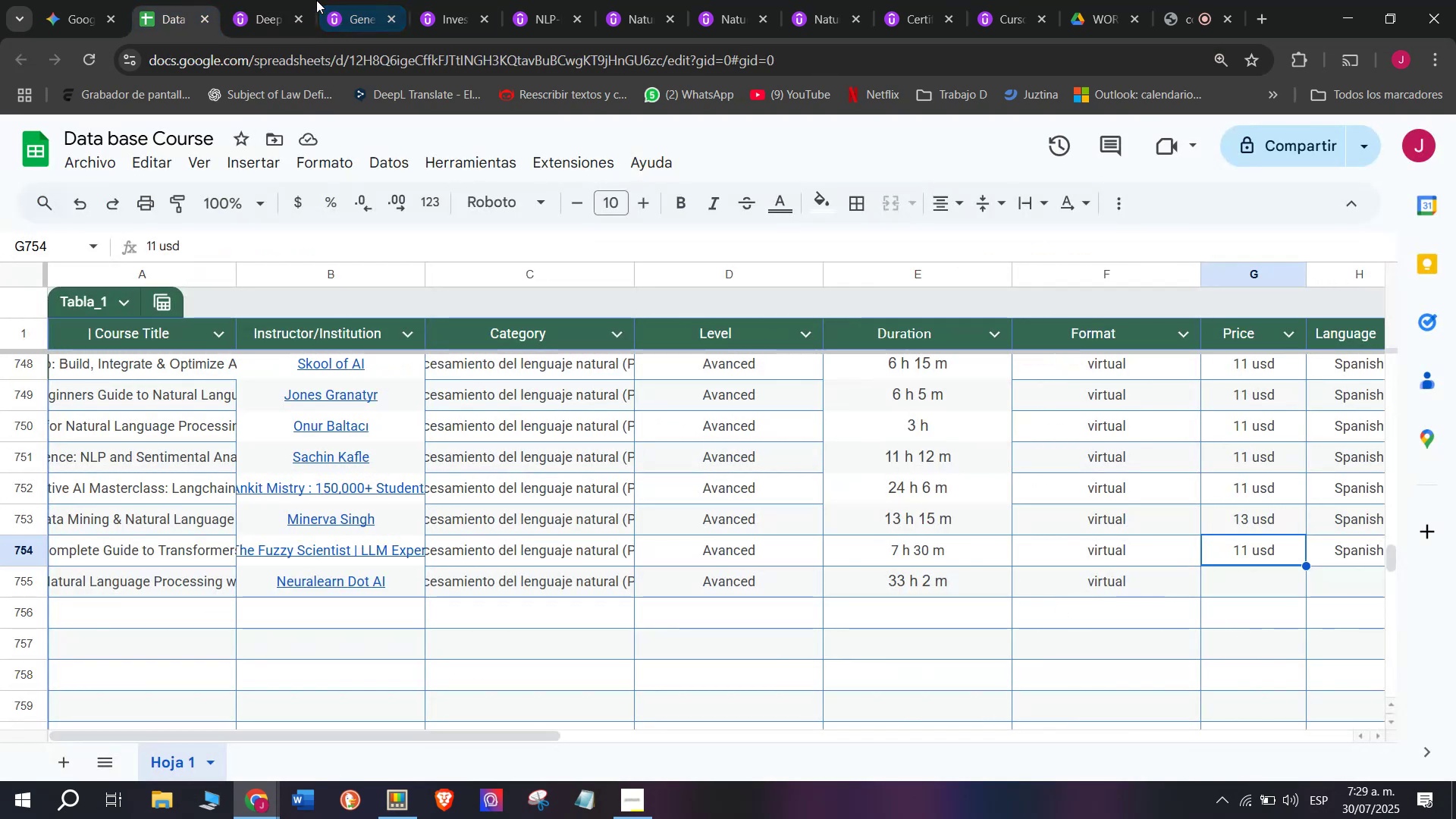 
double_click([276, 0])
 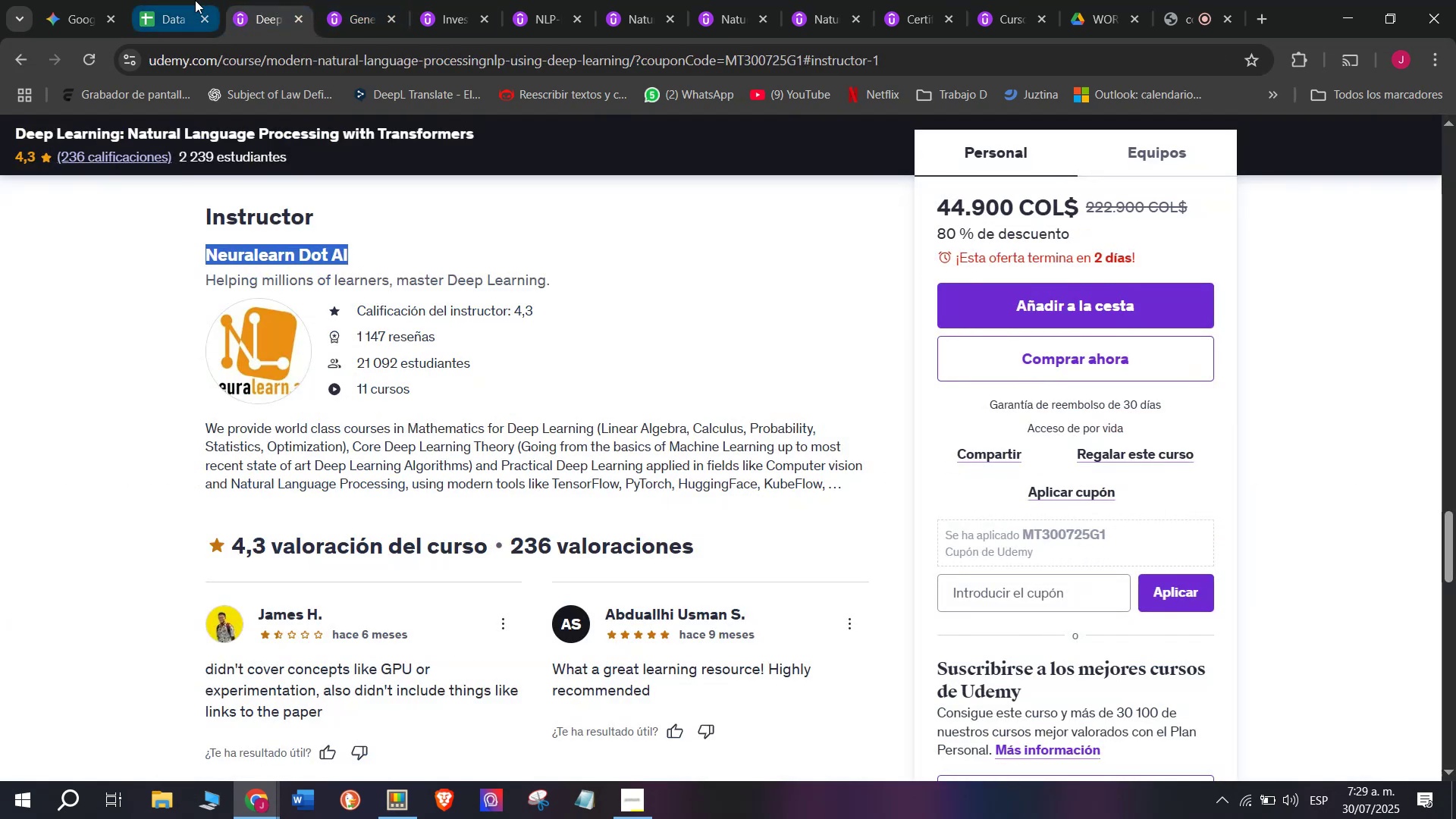 
left_click([181, 0])
 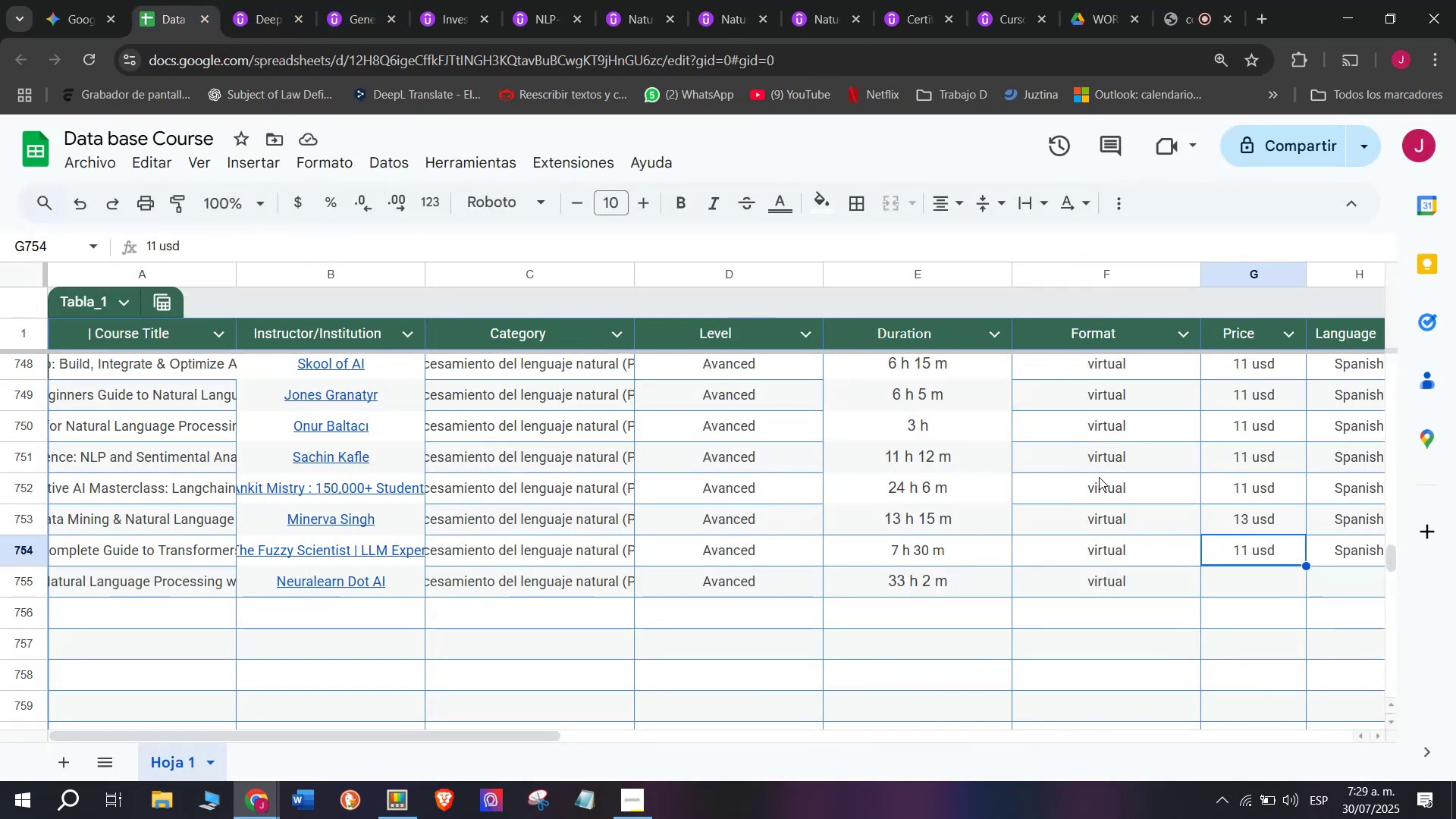 
hold_key(key=Break, duration=1.56)
 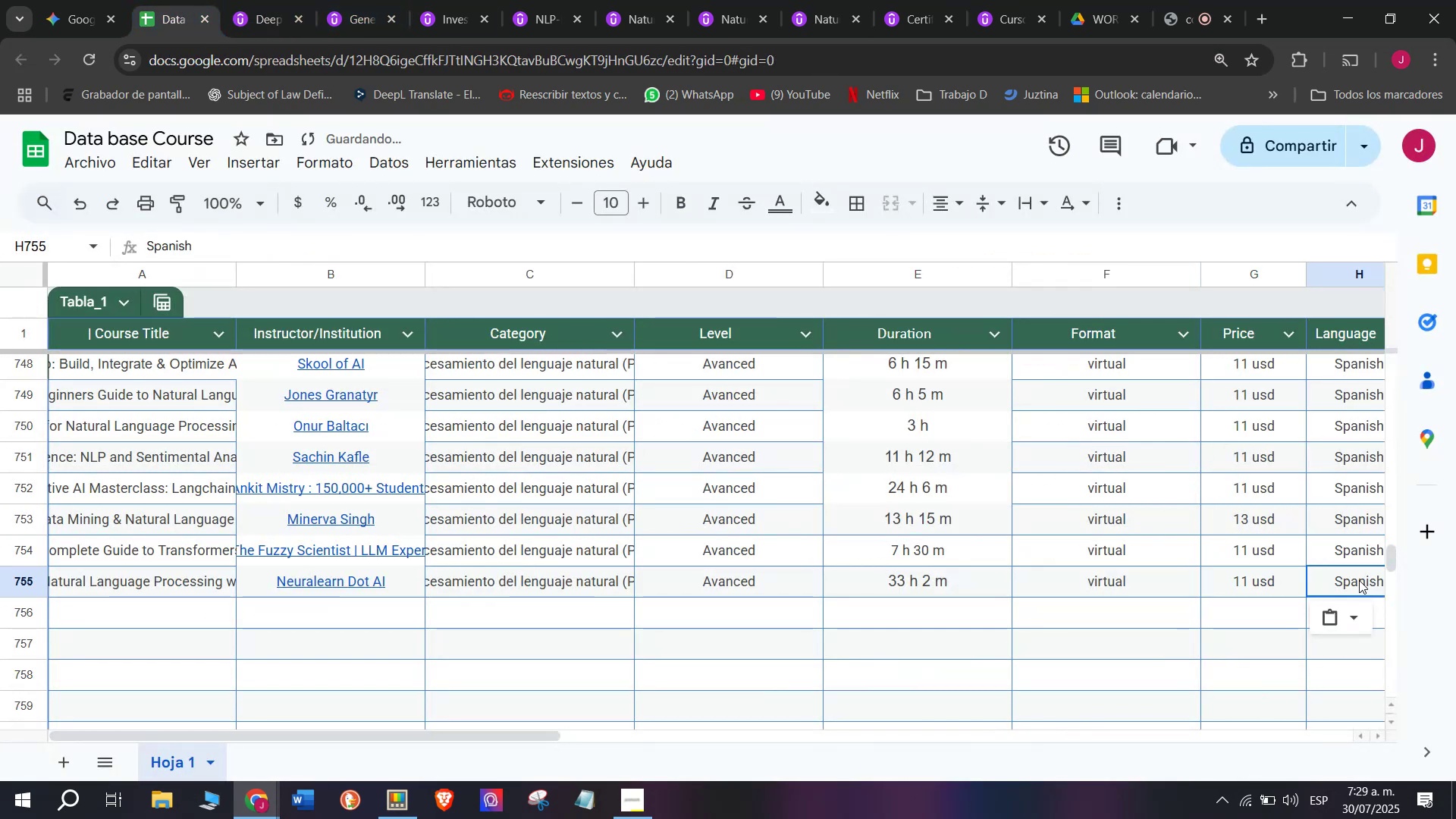 
key(Control+ControlLeft)
 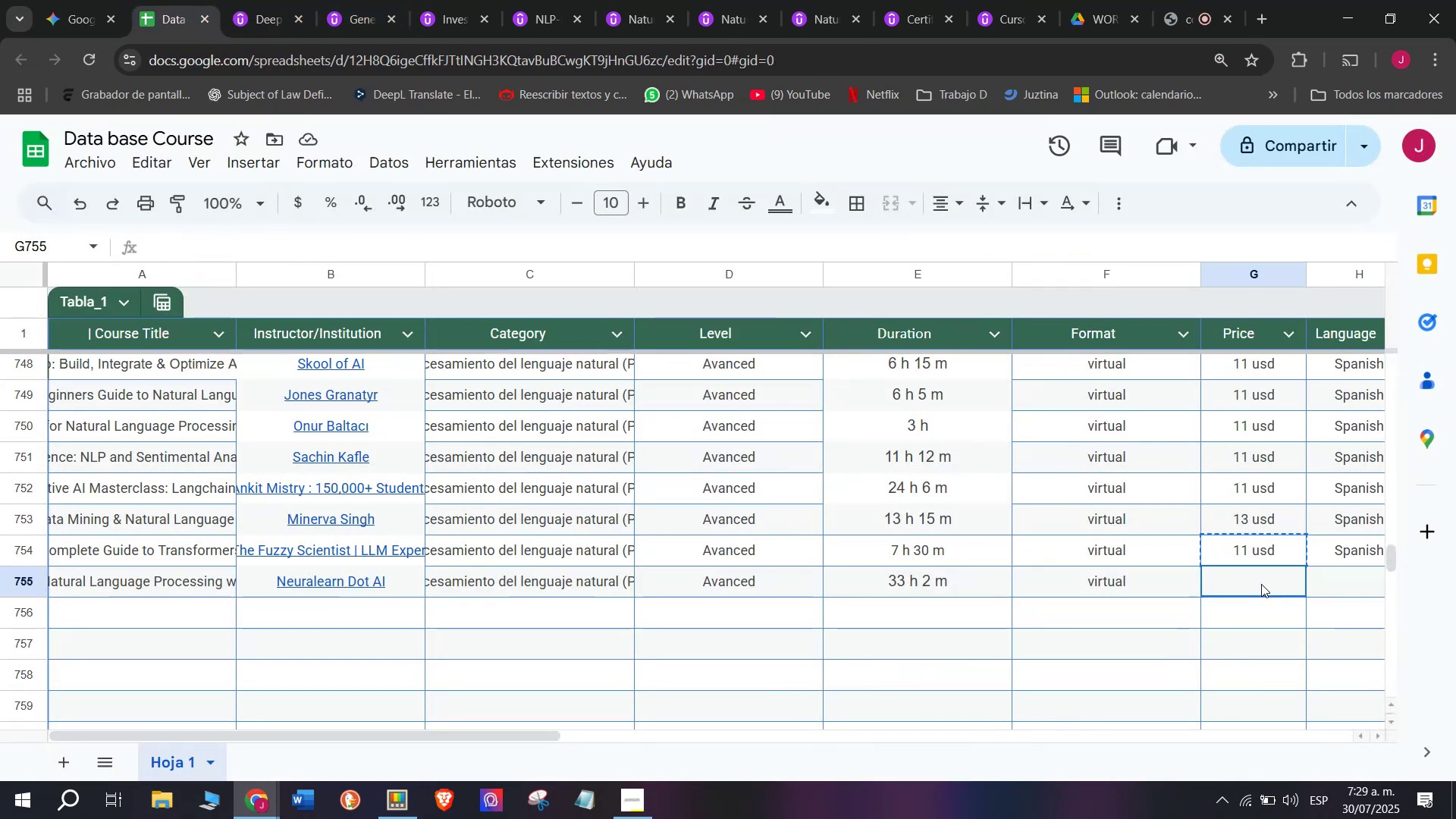 
key(Control+C)
 